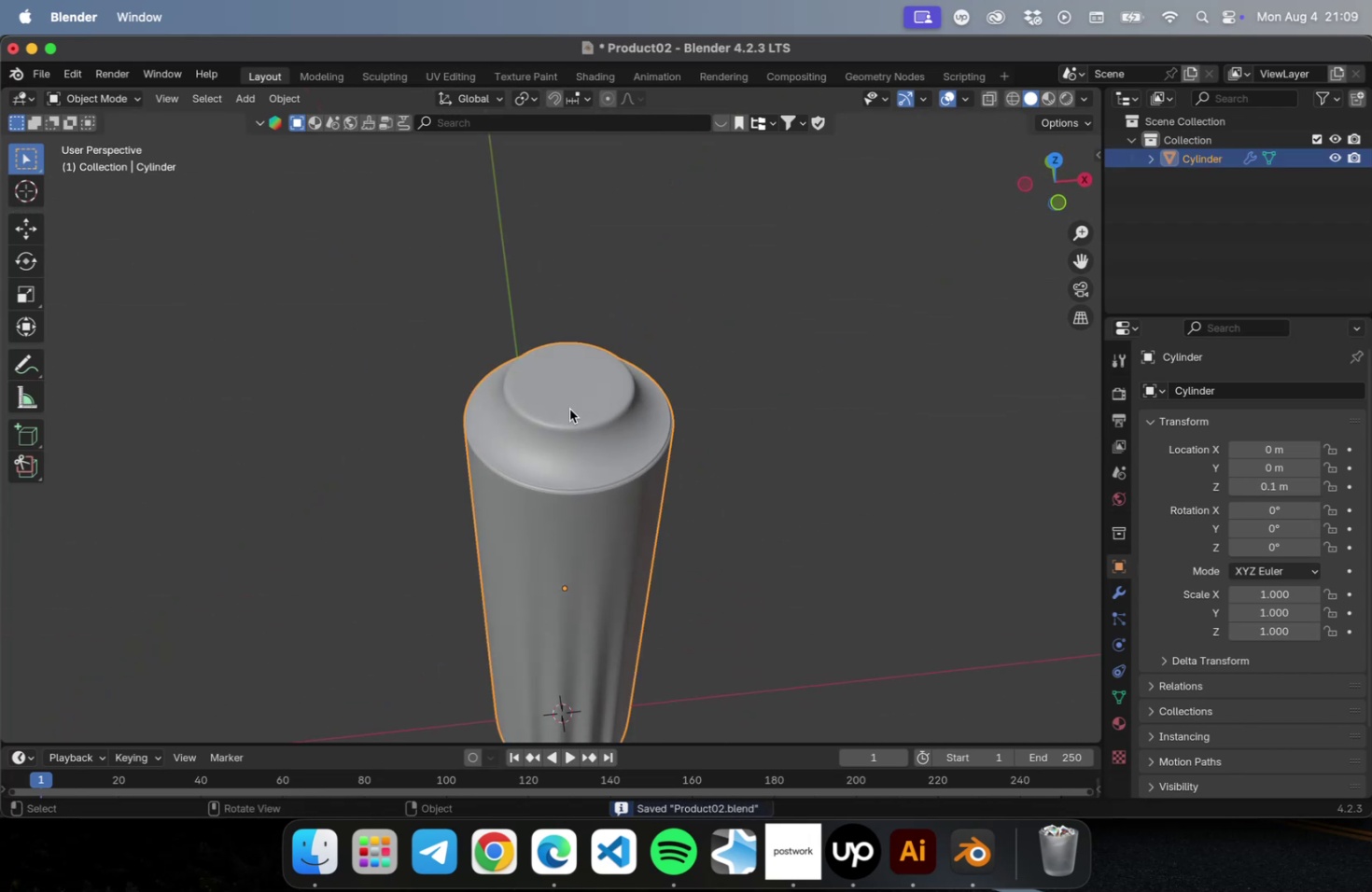 
scroll: coordinate [571, 407], scroll_direction: up, amount: 9.0
 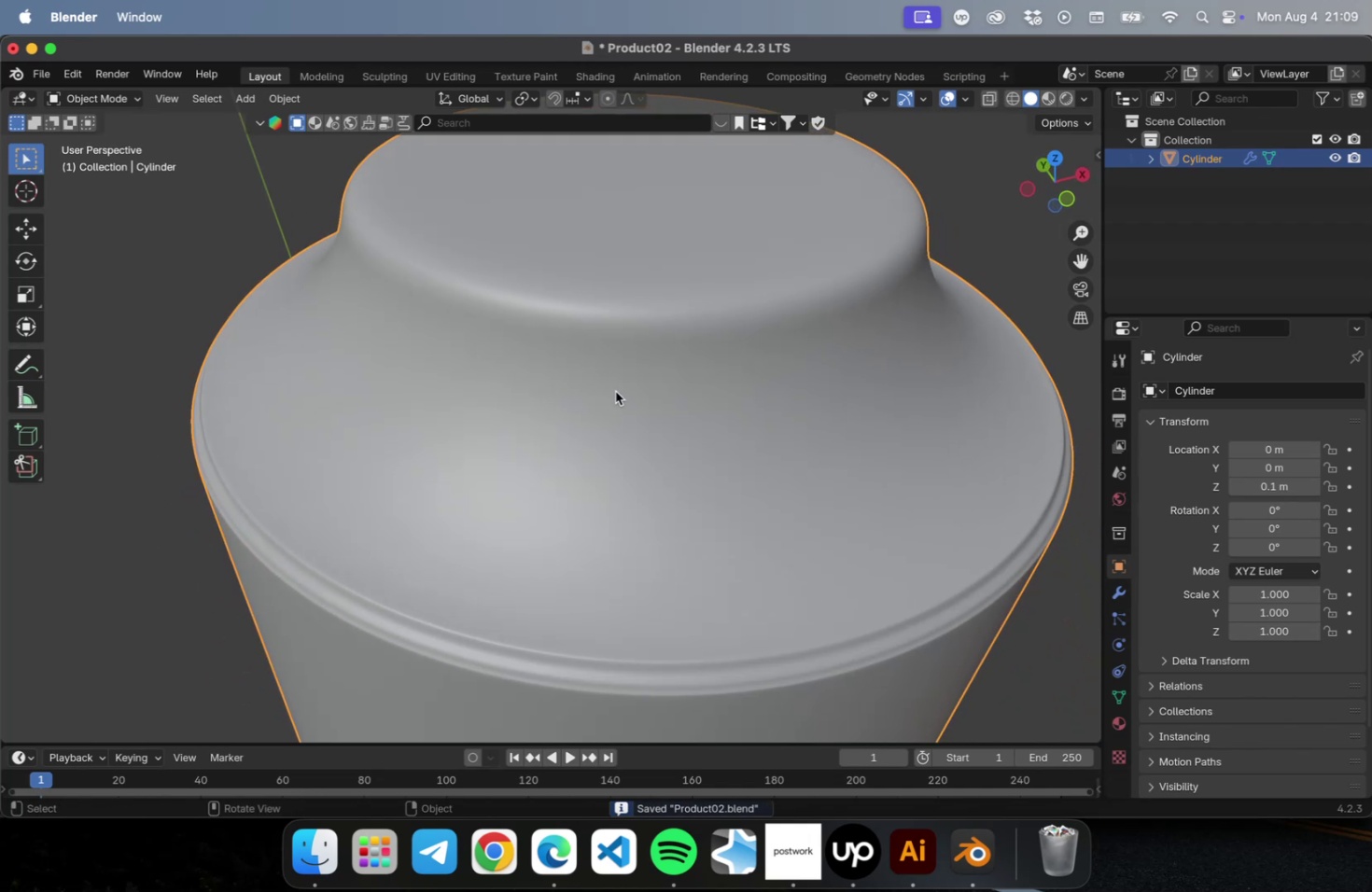 
key(Tab)
 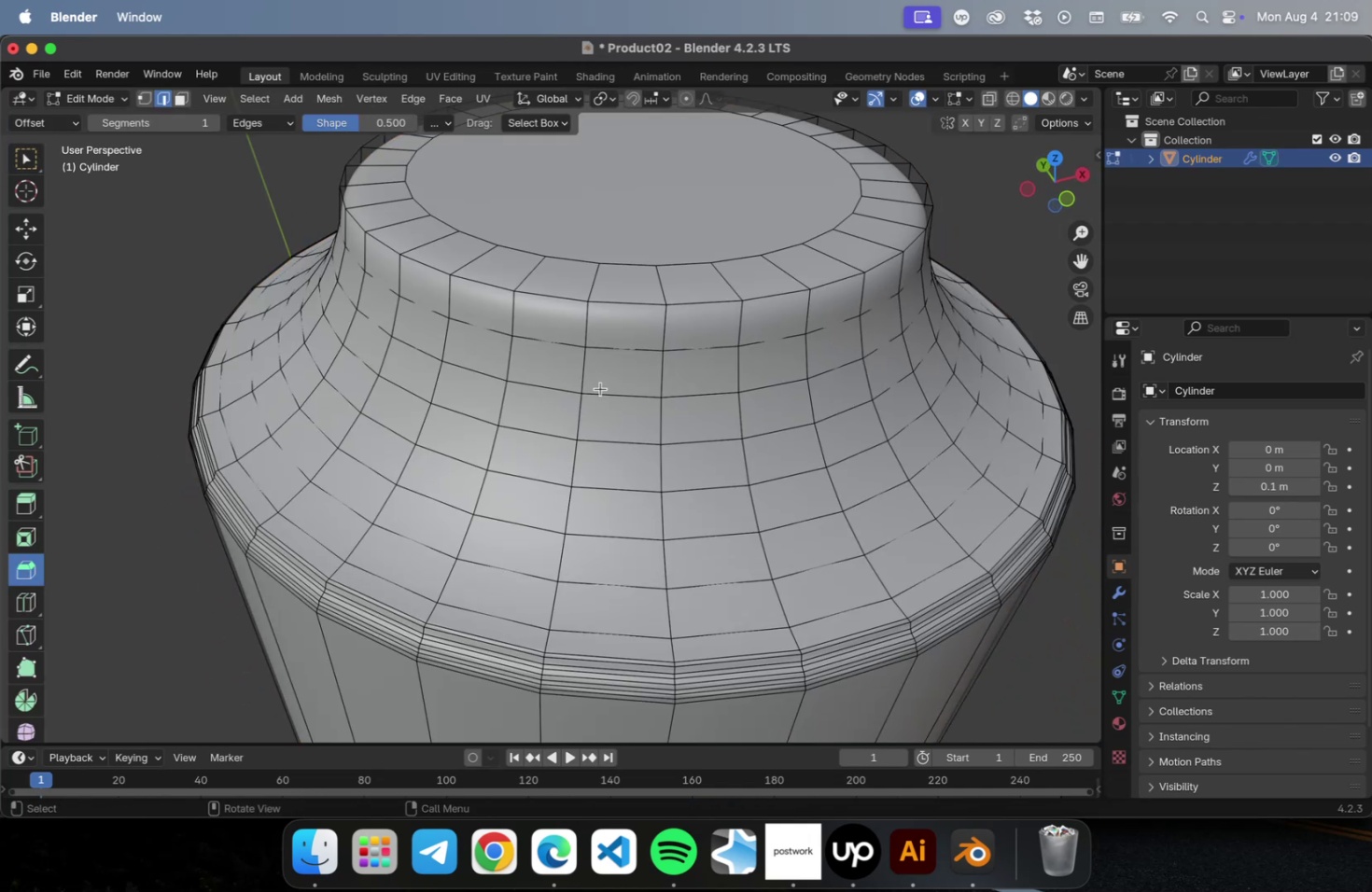 
hold_key(key=ShiftLeft, duration=0.42)
 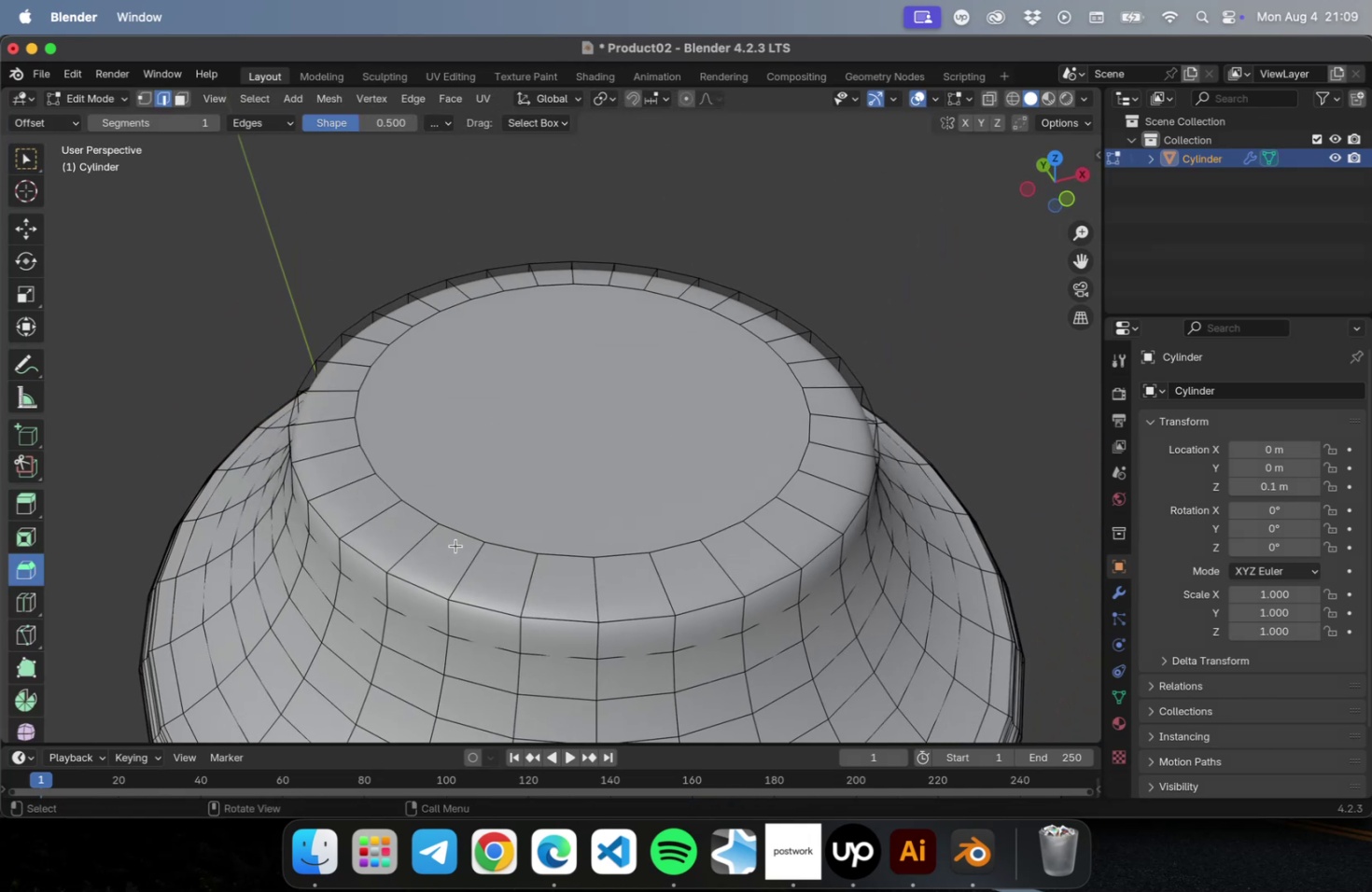 
key(Meta+CommandLeft)
 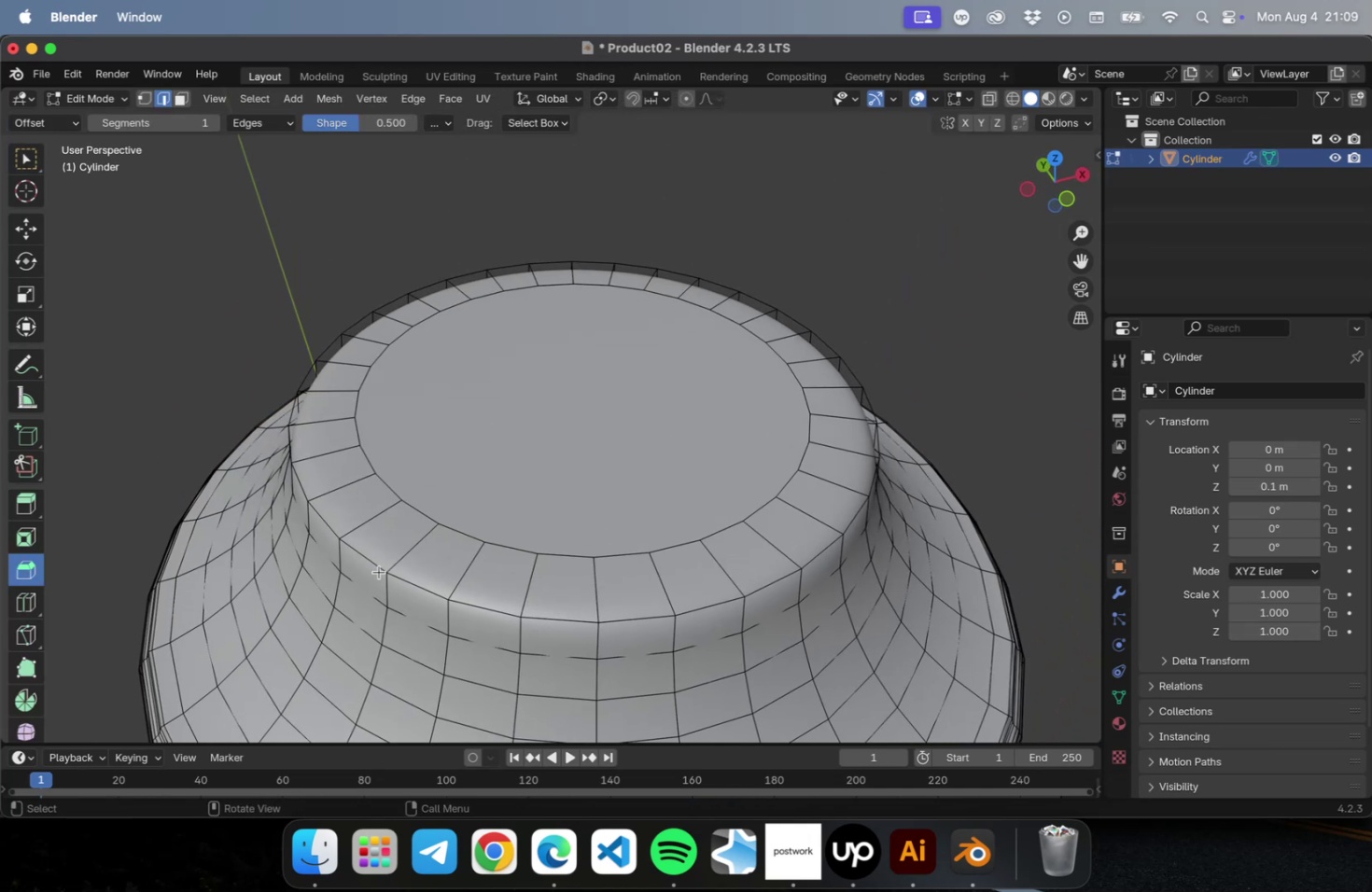 
key(Meta+R)
 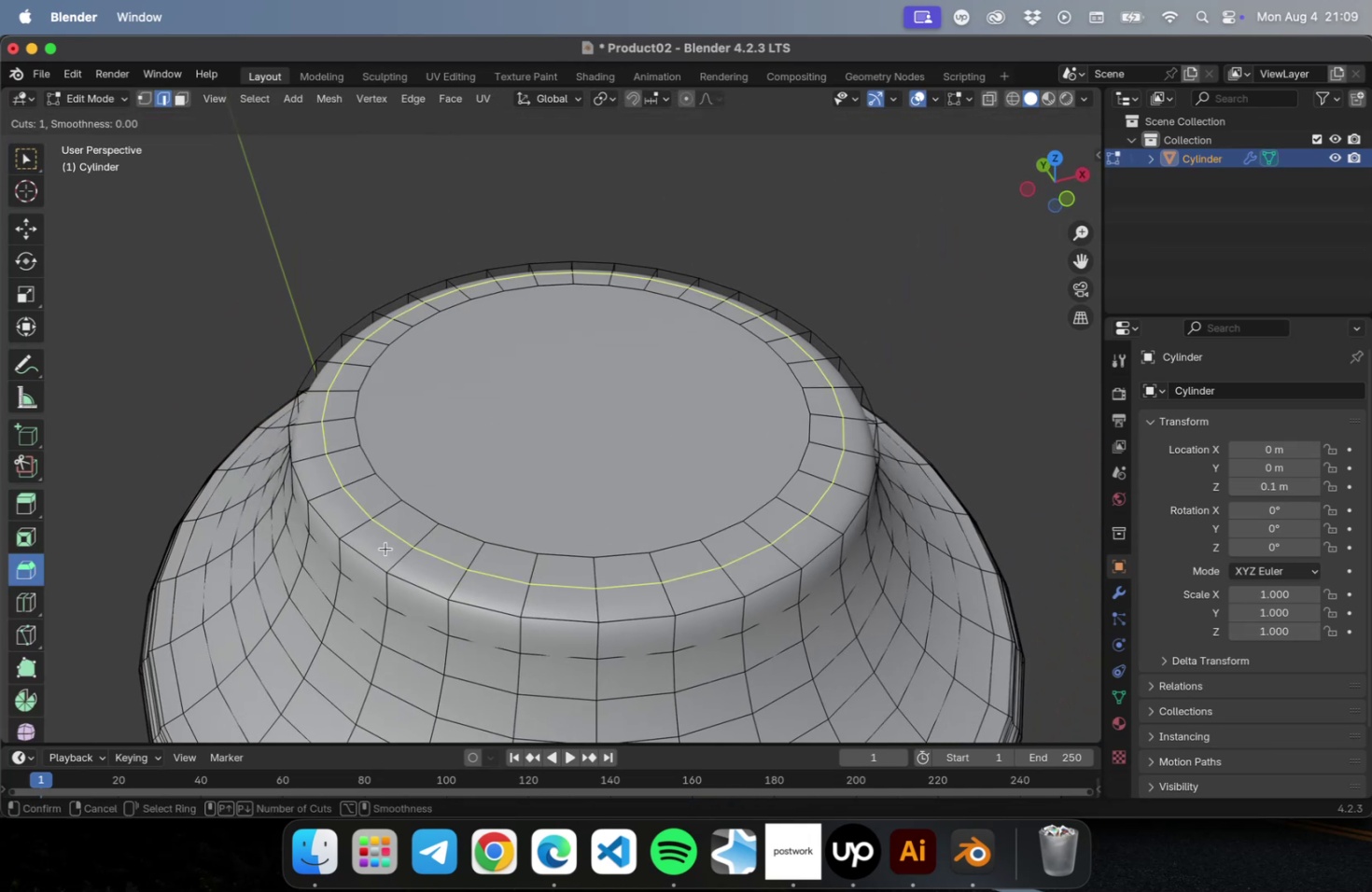 
left_click_drag(start_coordinate=[385, 548], to_coordinate=[368, 563])
 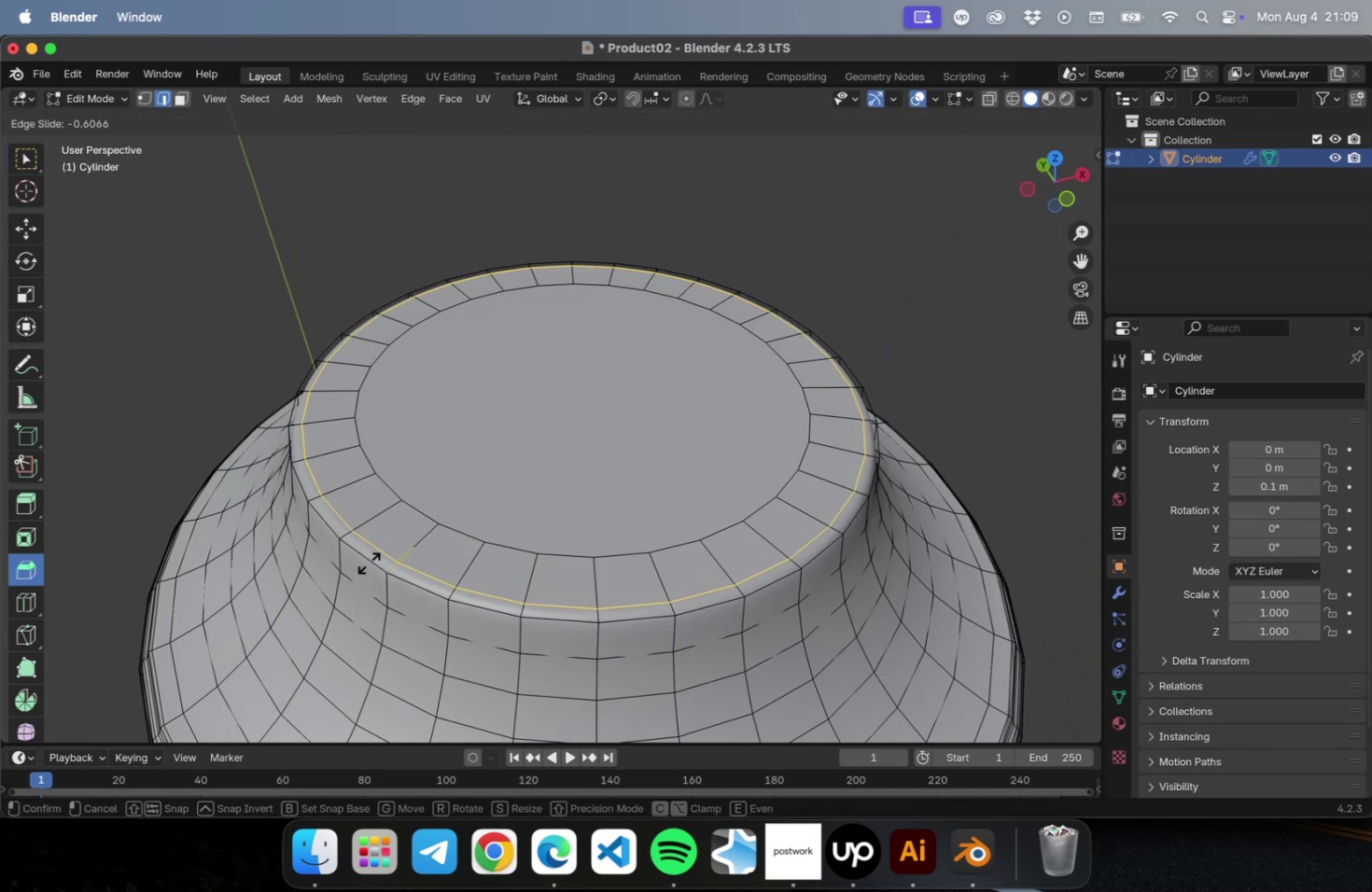 
left_click([369, 562])
 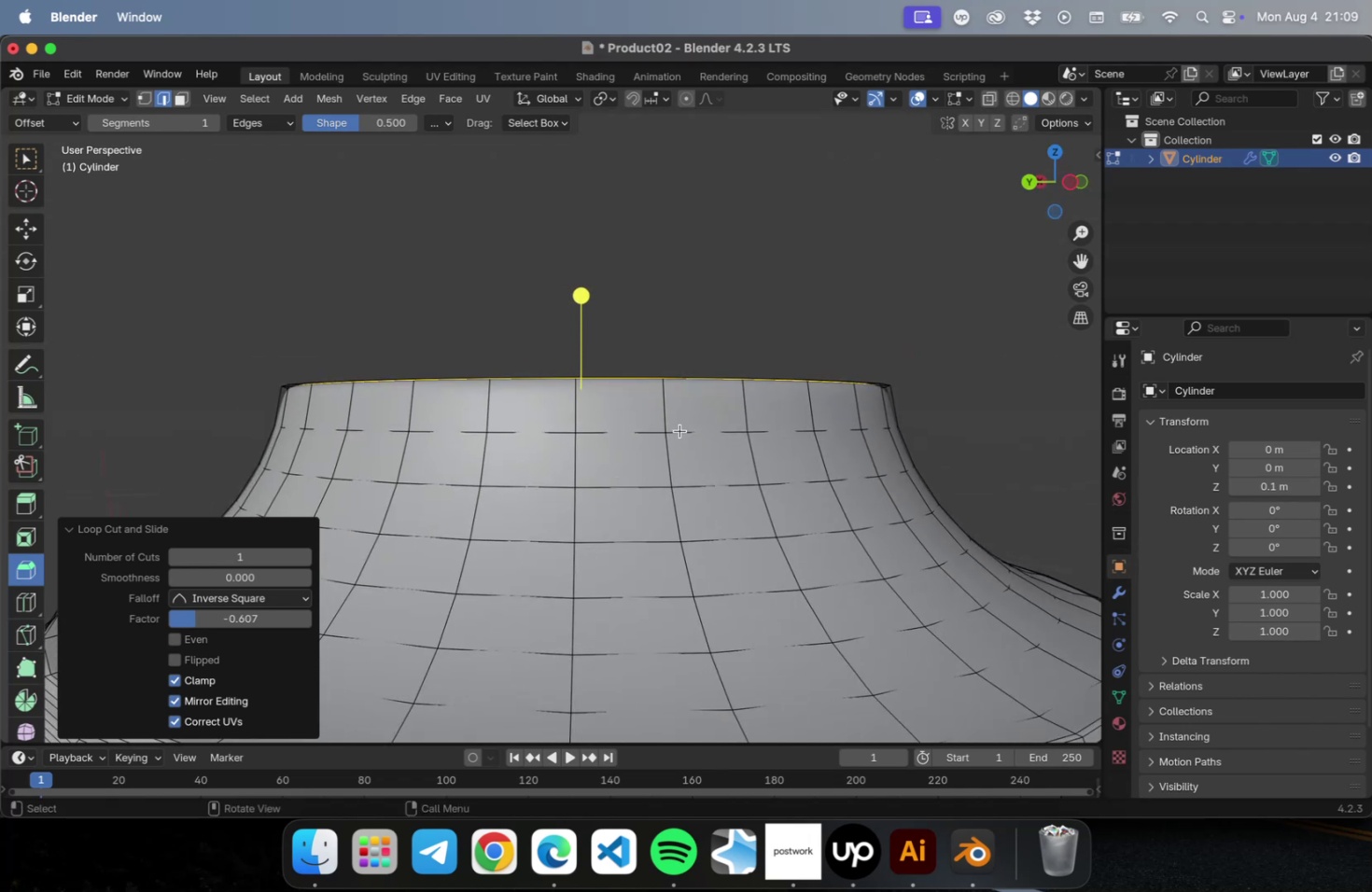 
key(Meta+CommandLeft)
 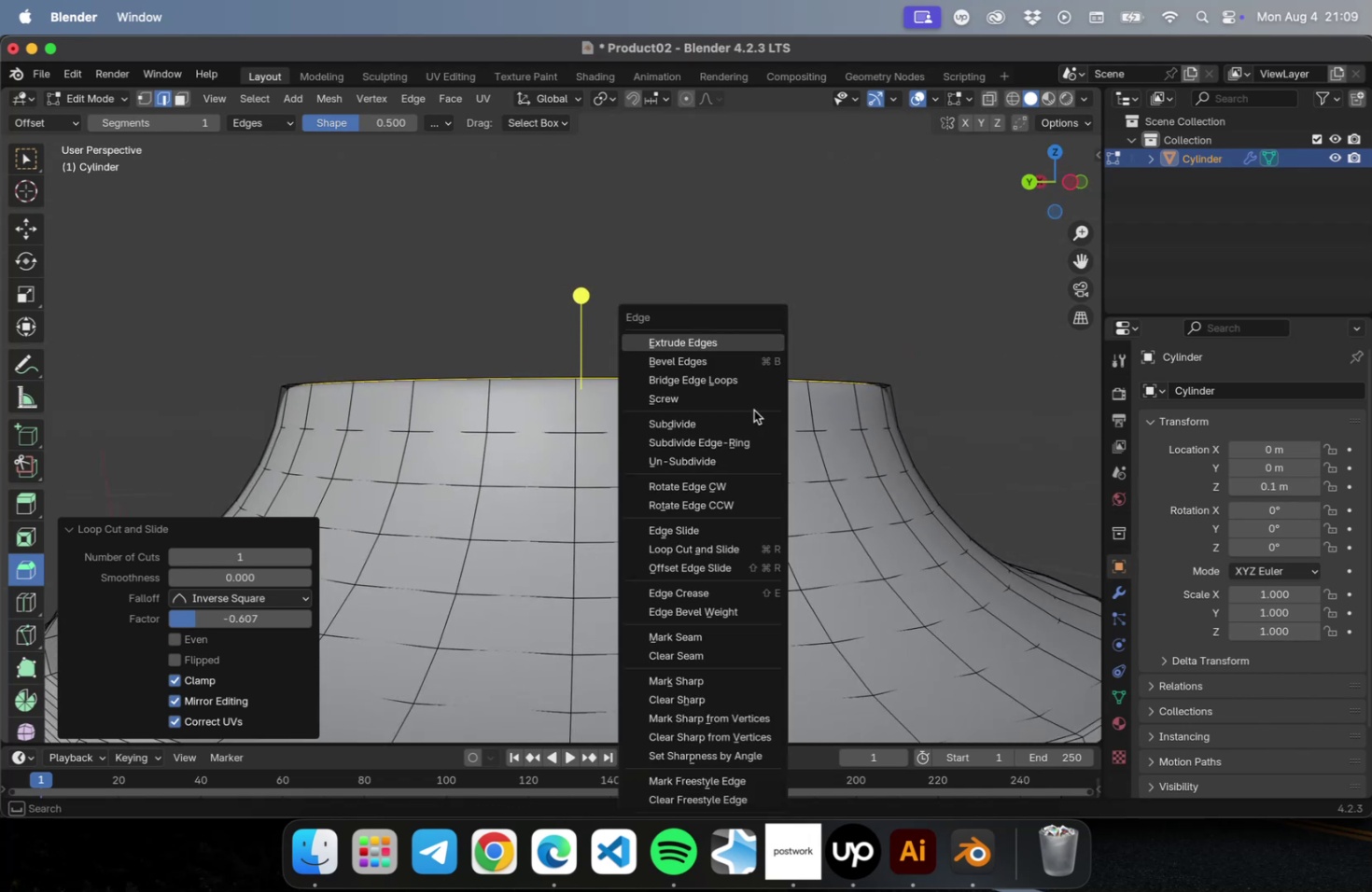 
key(Meta+E)
 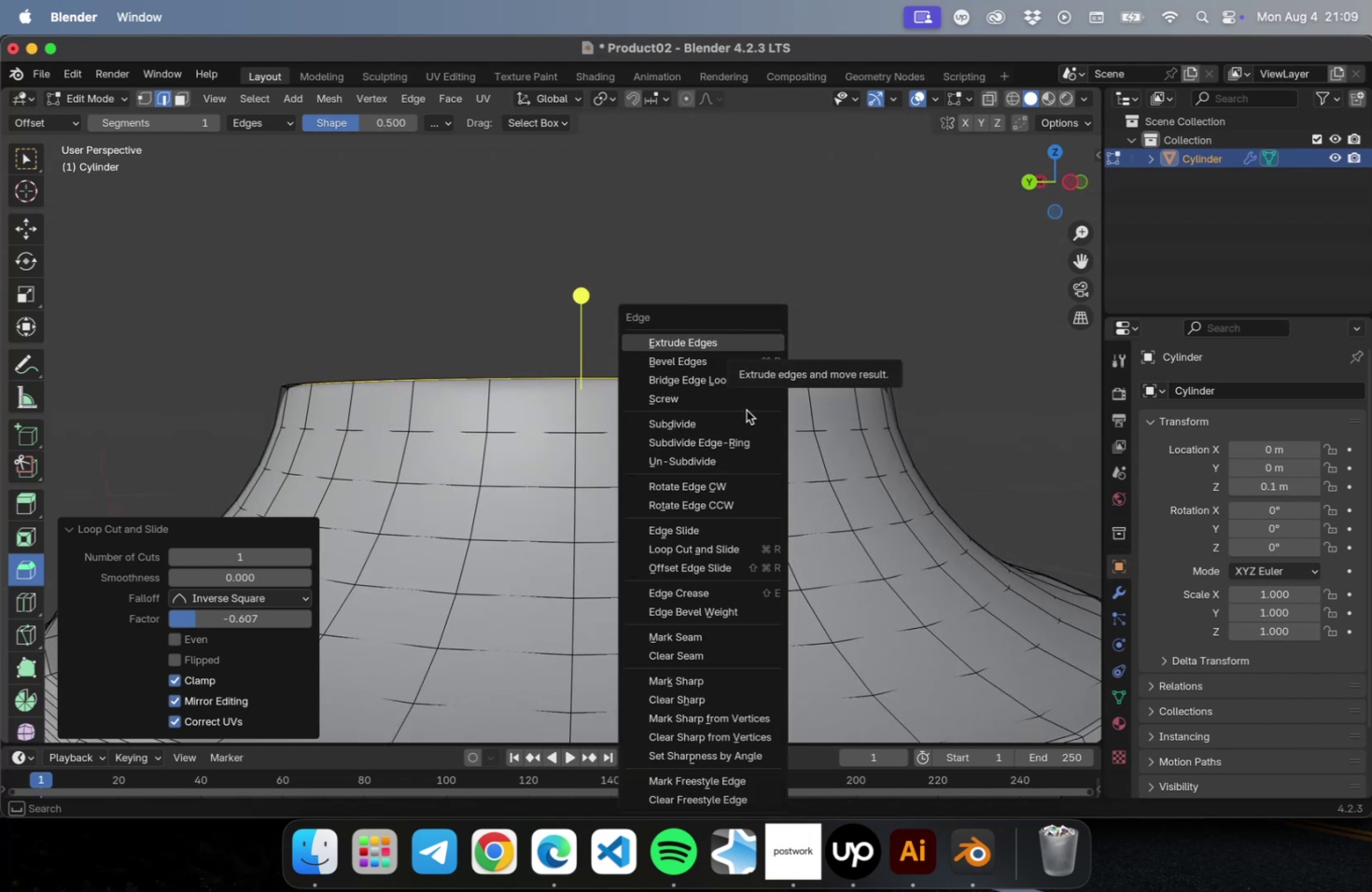 
key(Escape)
 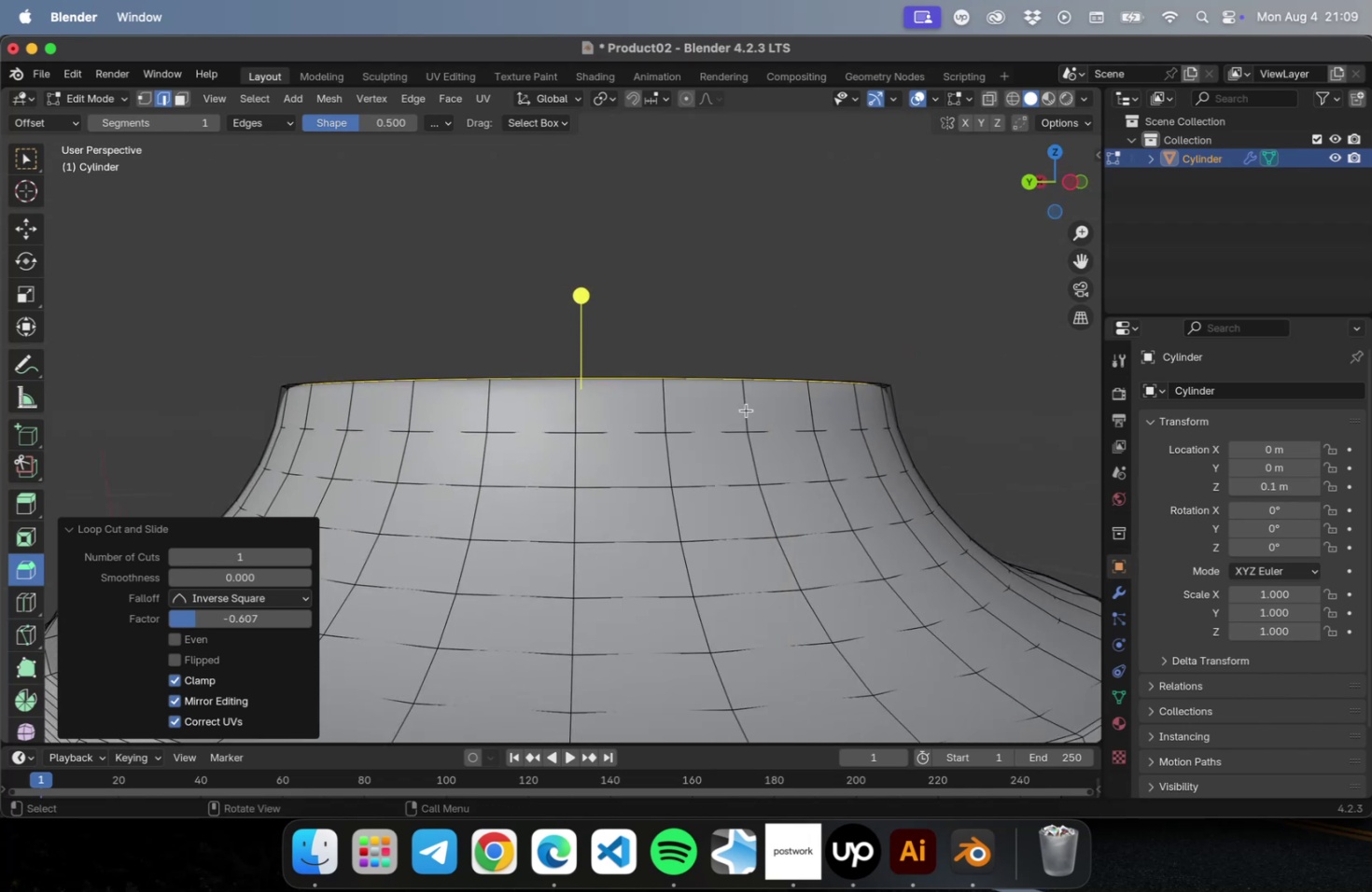 
key(Meta+CommandLeft)
 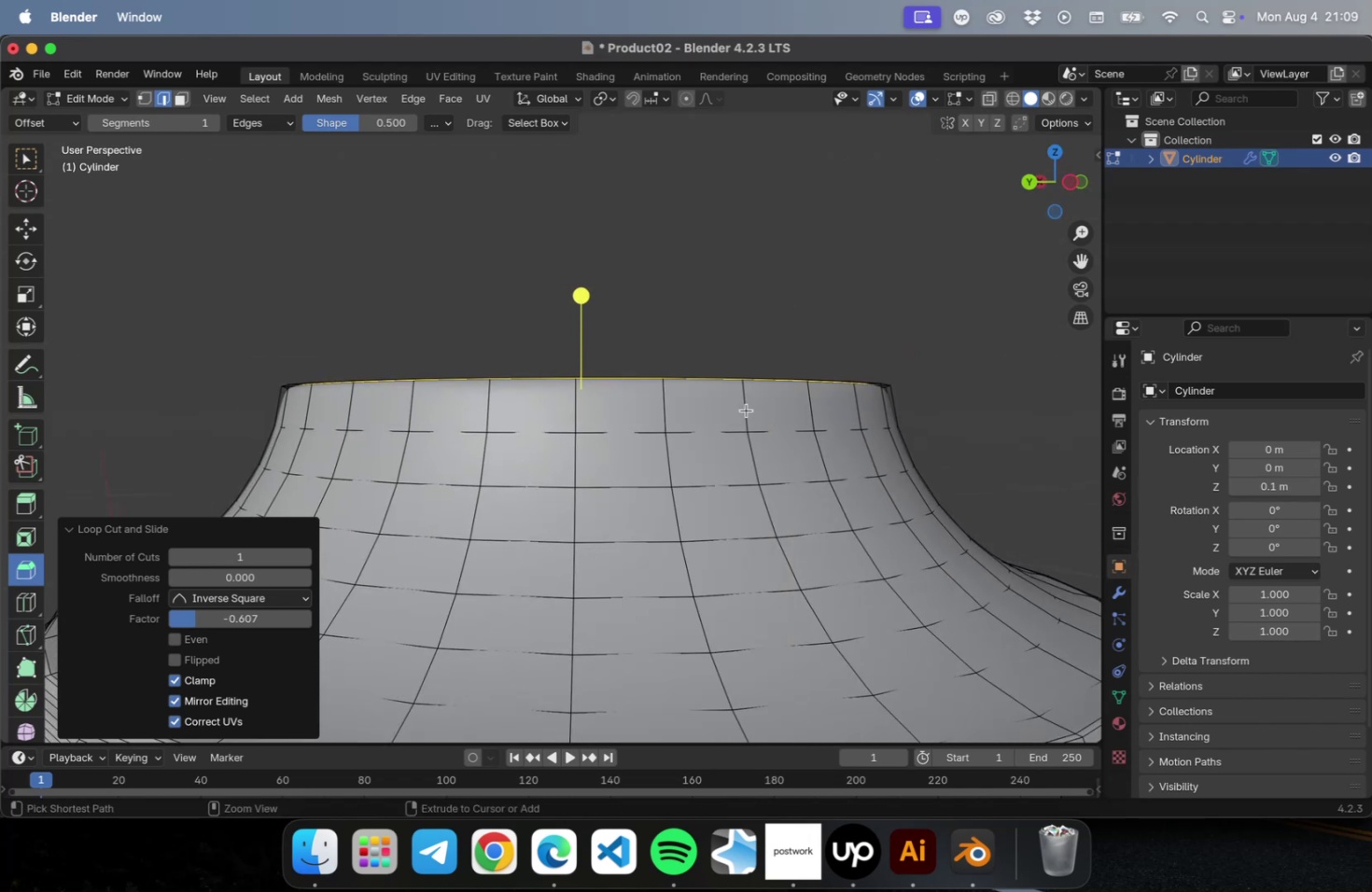 
key(Meta+R)
 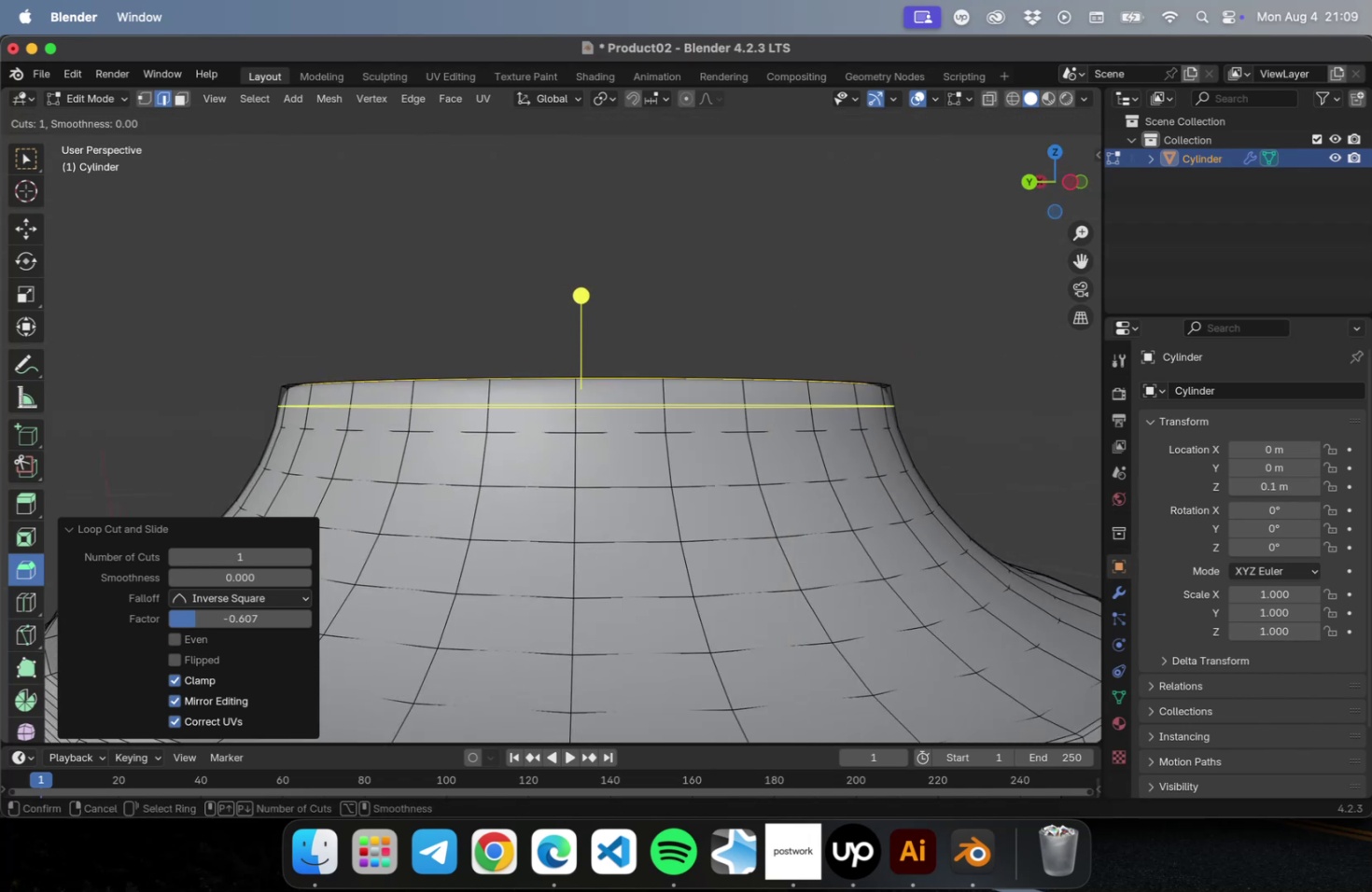 
left_click([745, 407])
 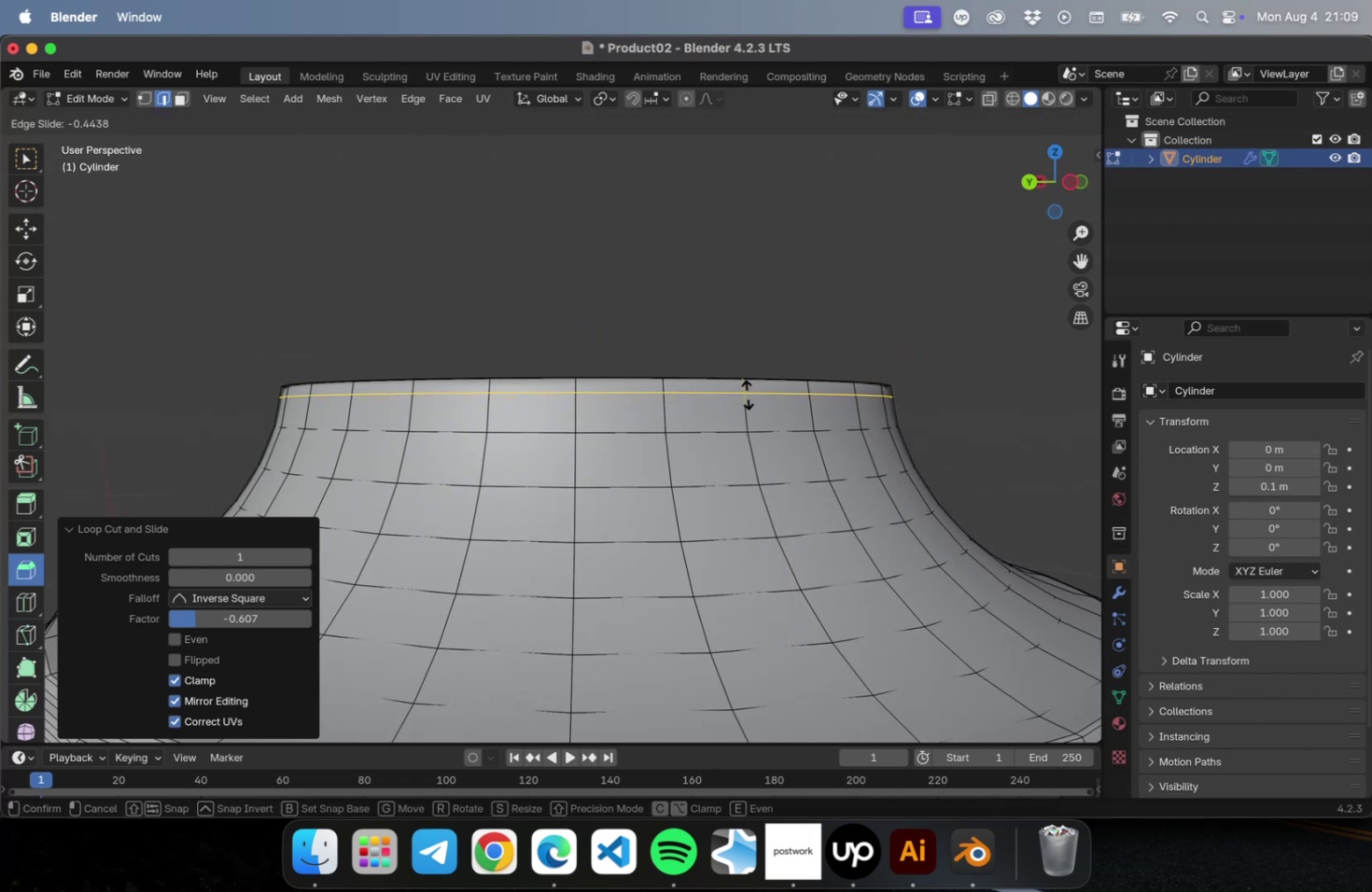 
left_click([747, 394])
 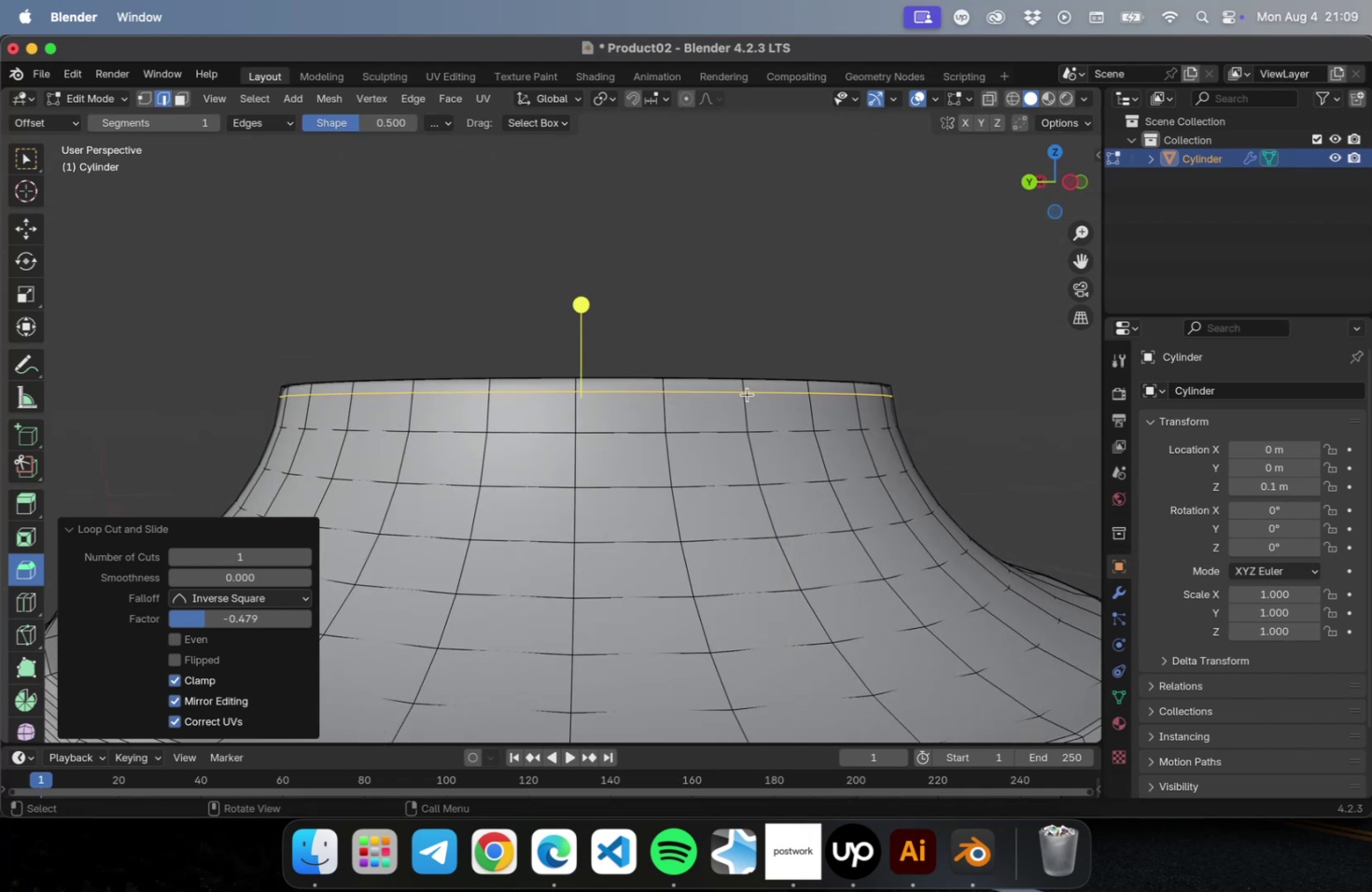 
key(Tab)
 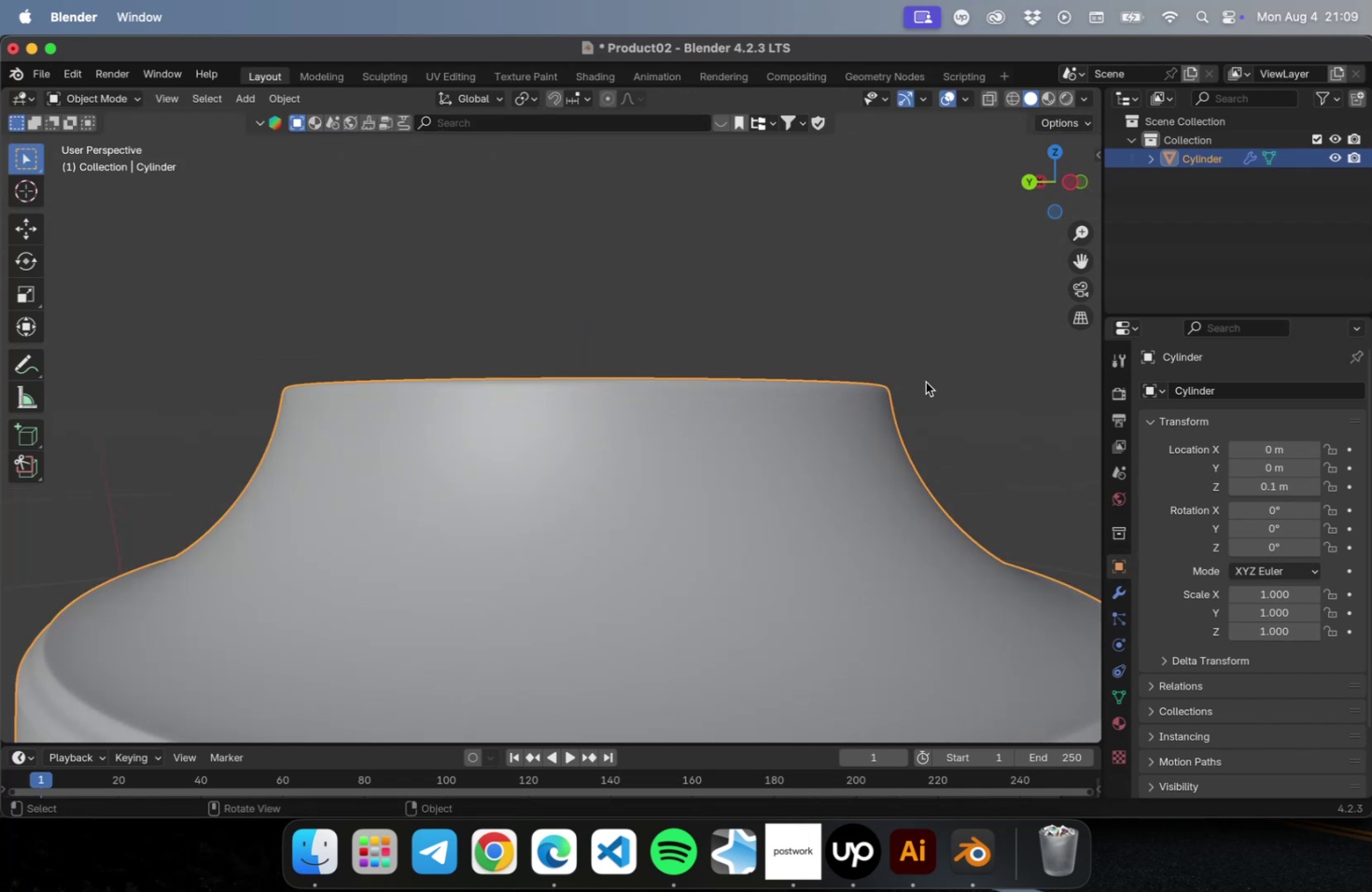 
left_click([931, 382])
 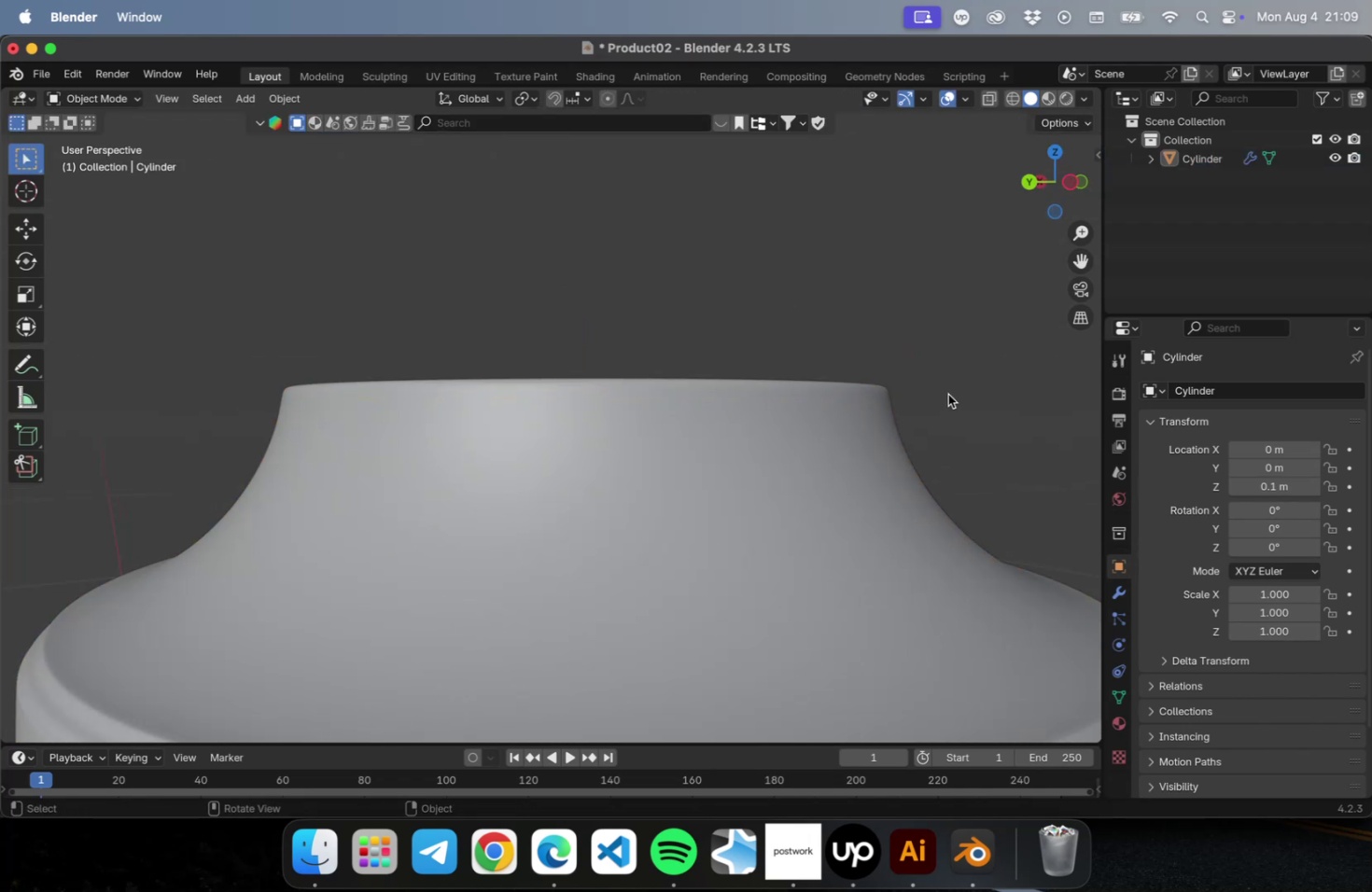 
scroll: coordinate [947, 401], scroll_direction: down, amount: 2.0
 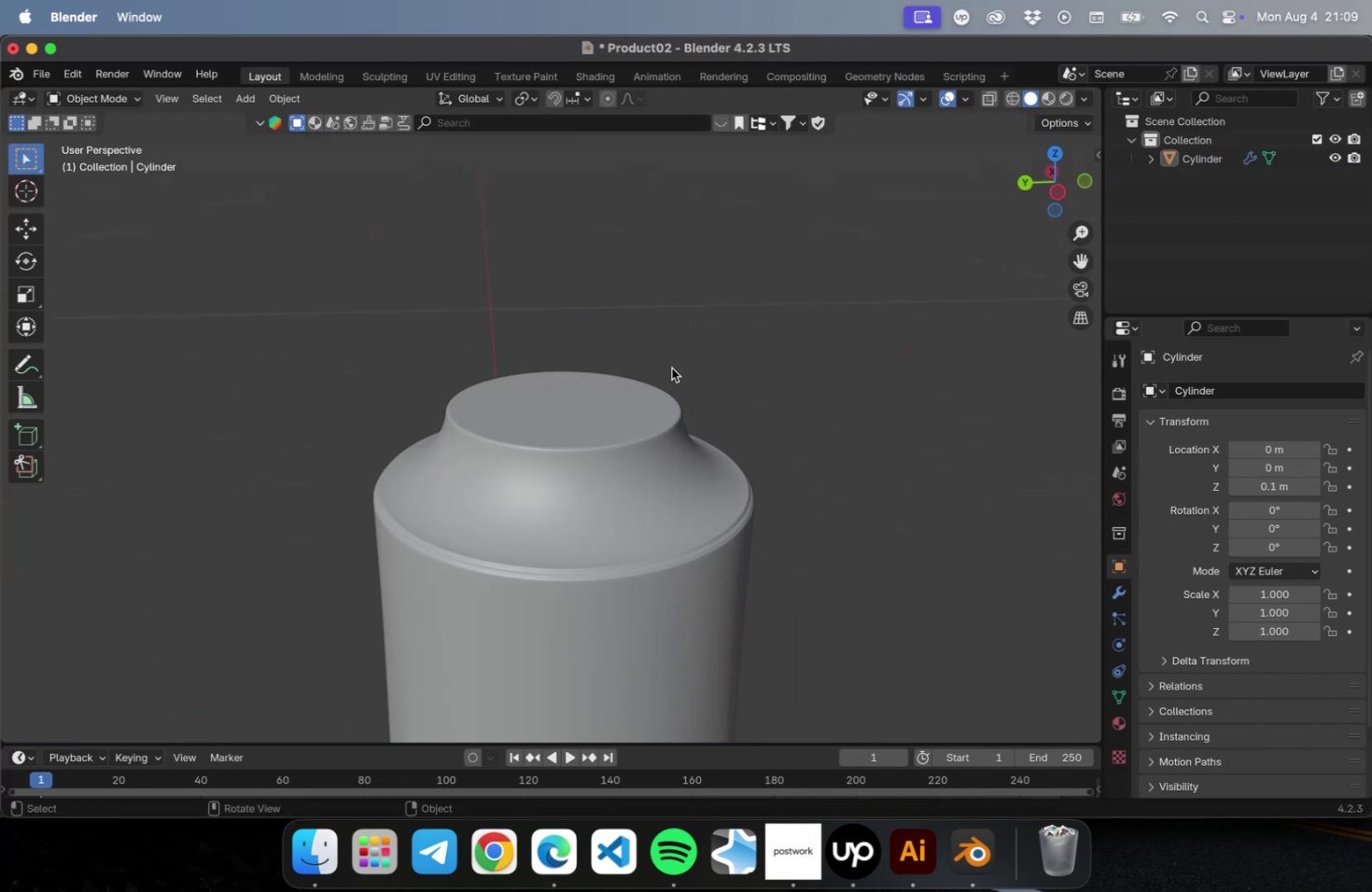 
left_click([631, 413])
 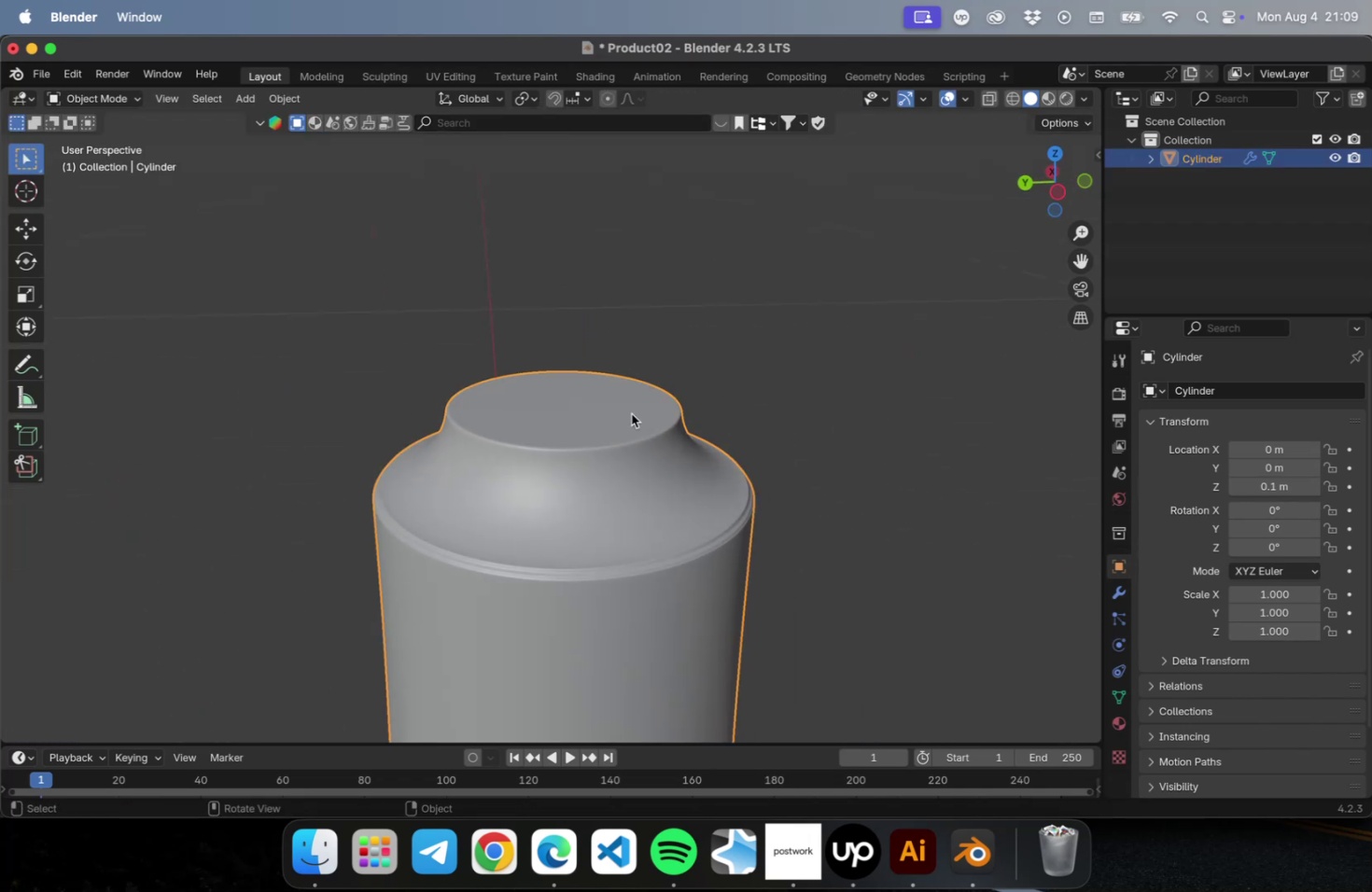 
key(Tab)
 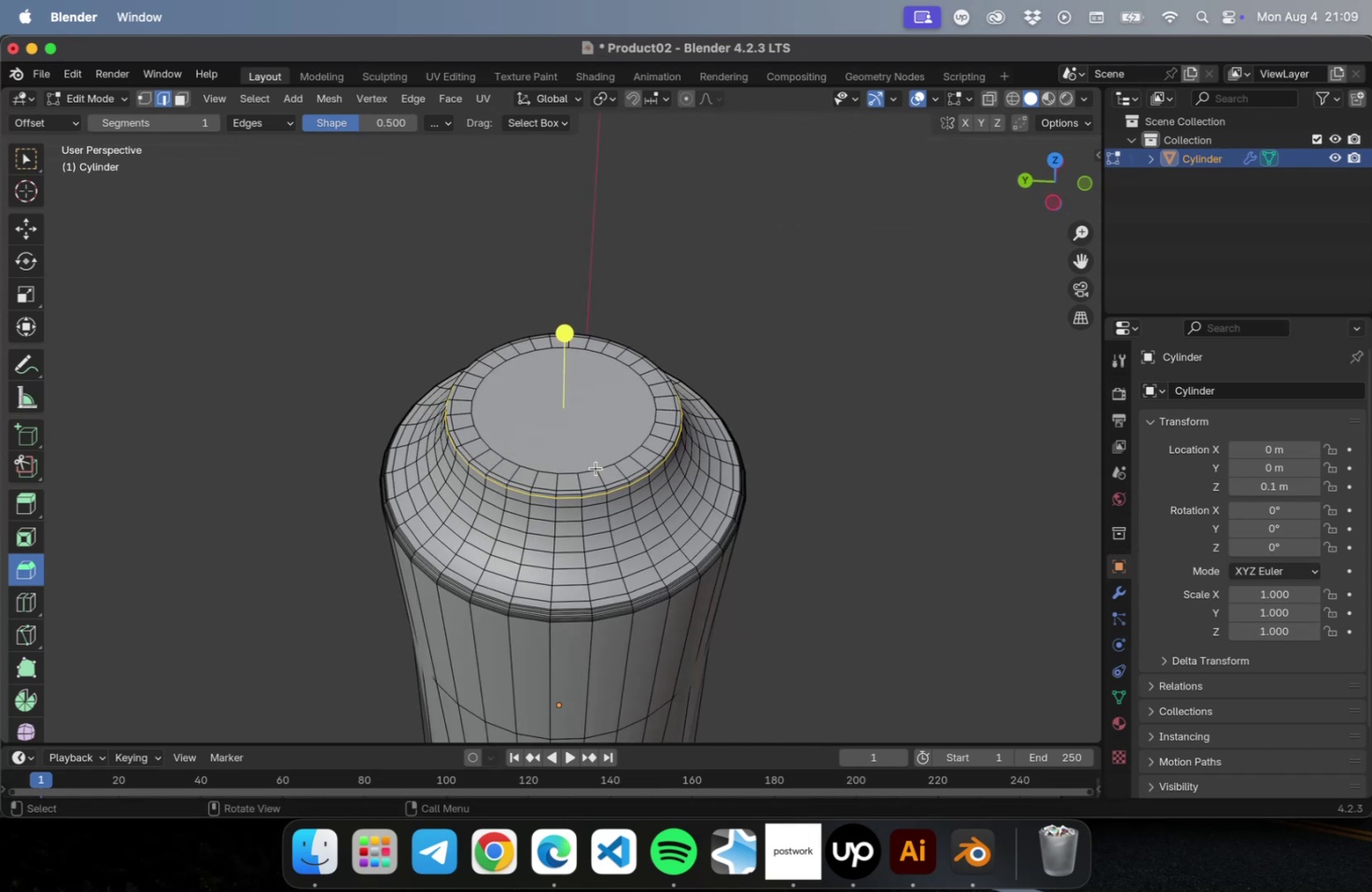 
key(3)
 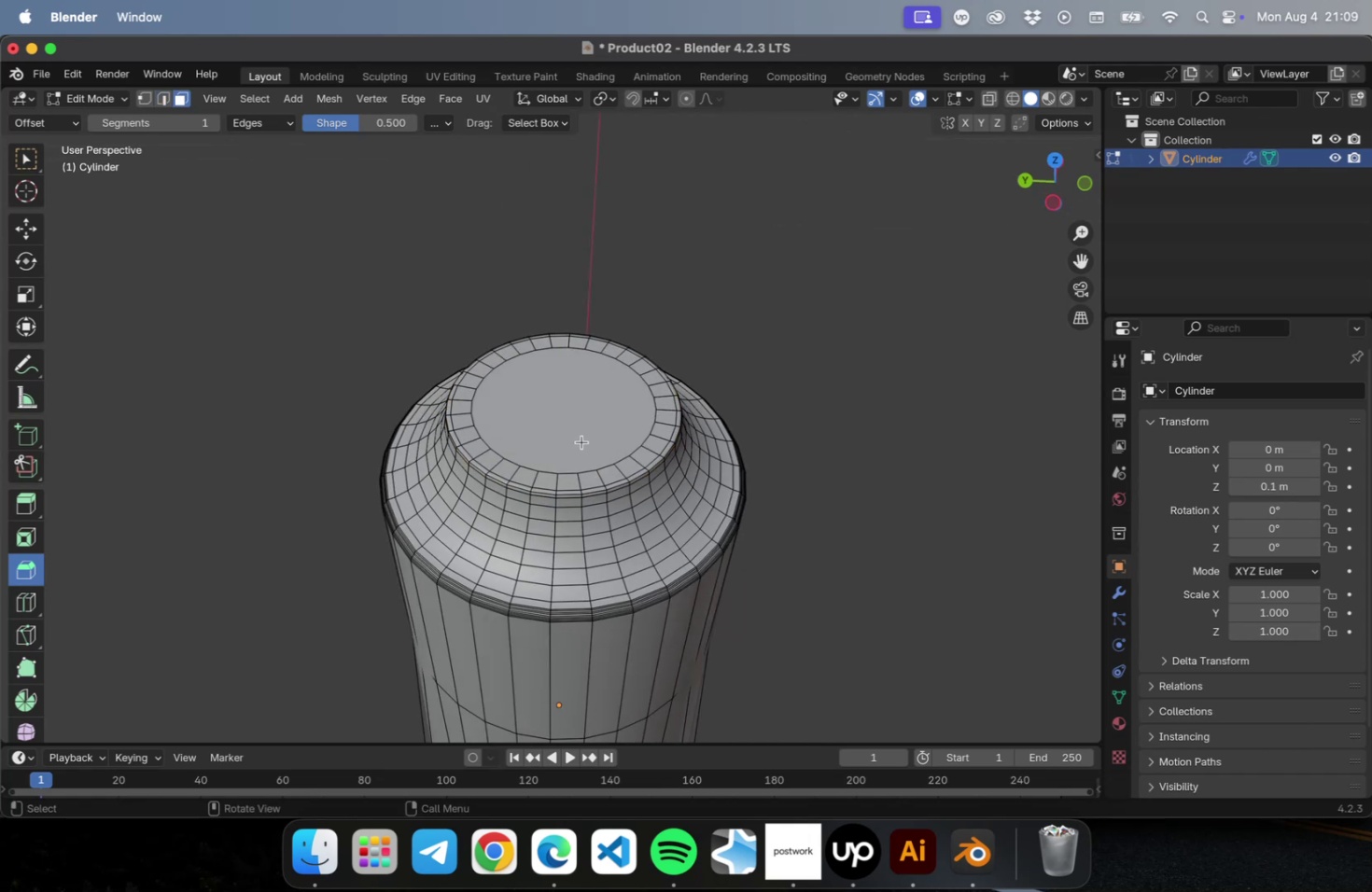 
left_click([581, 441])
 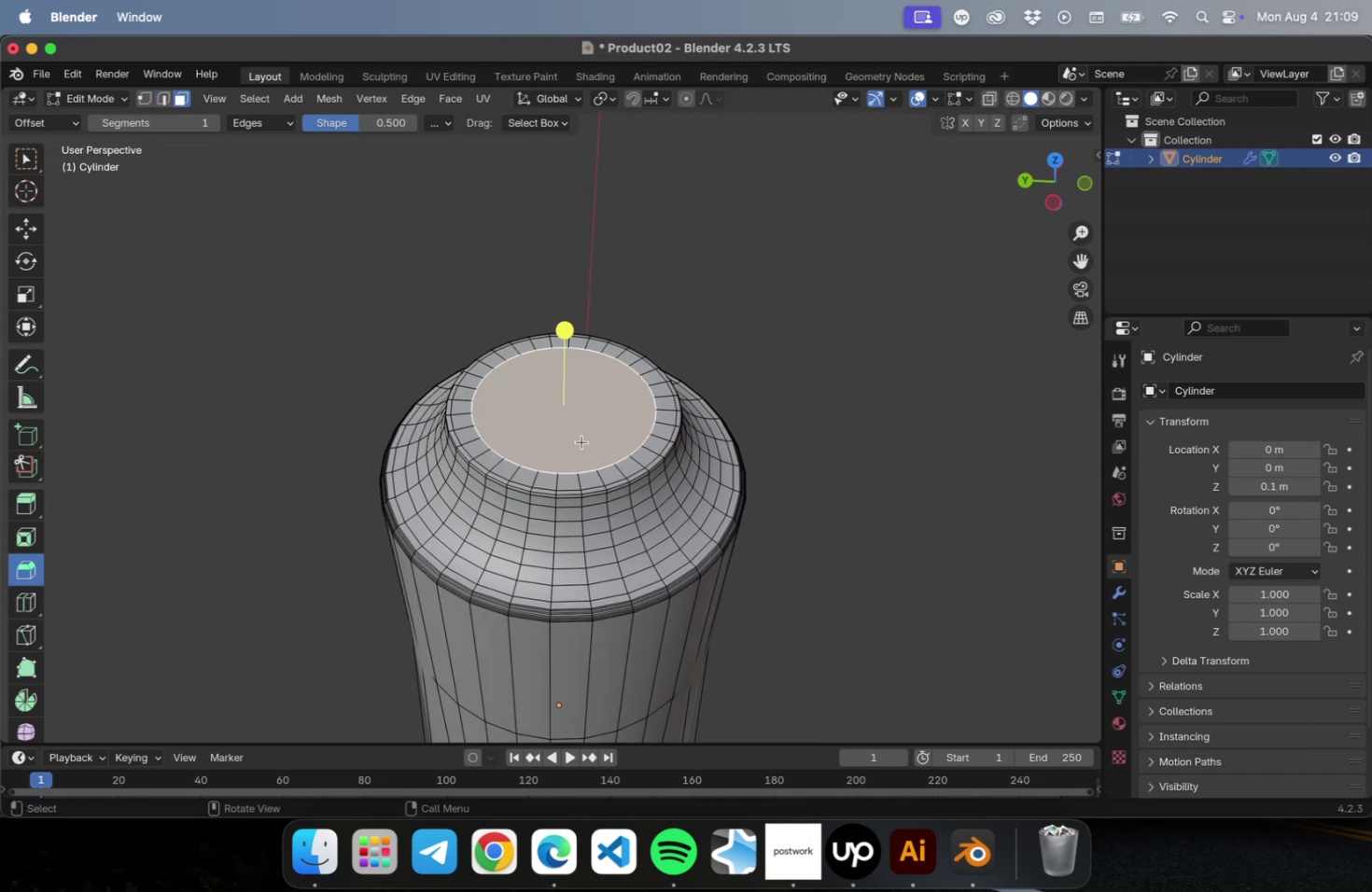 
key(Delete)
 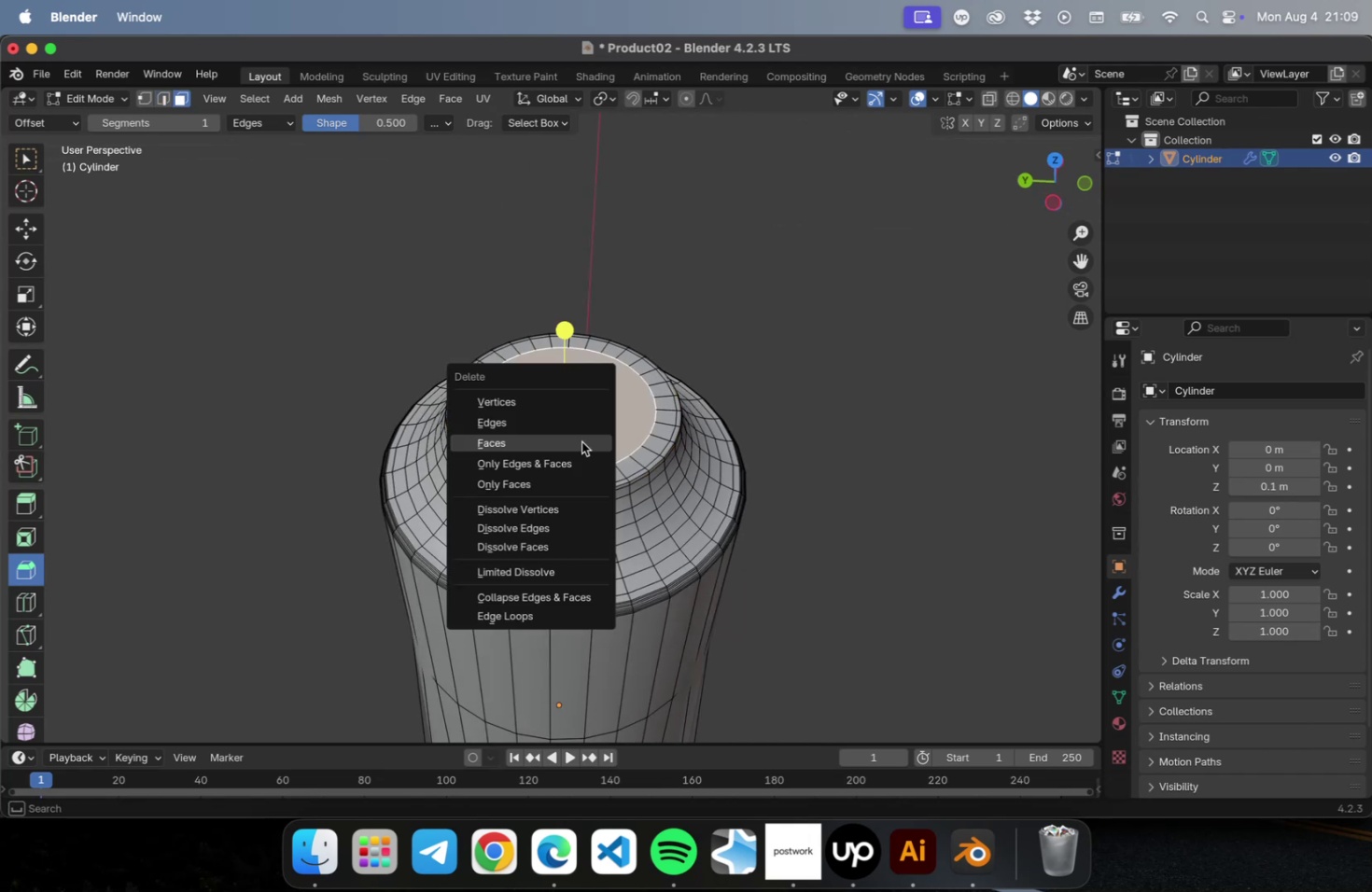 
left_click([581, 441])
 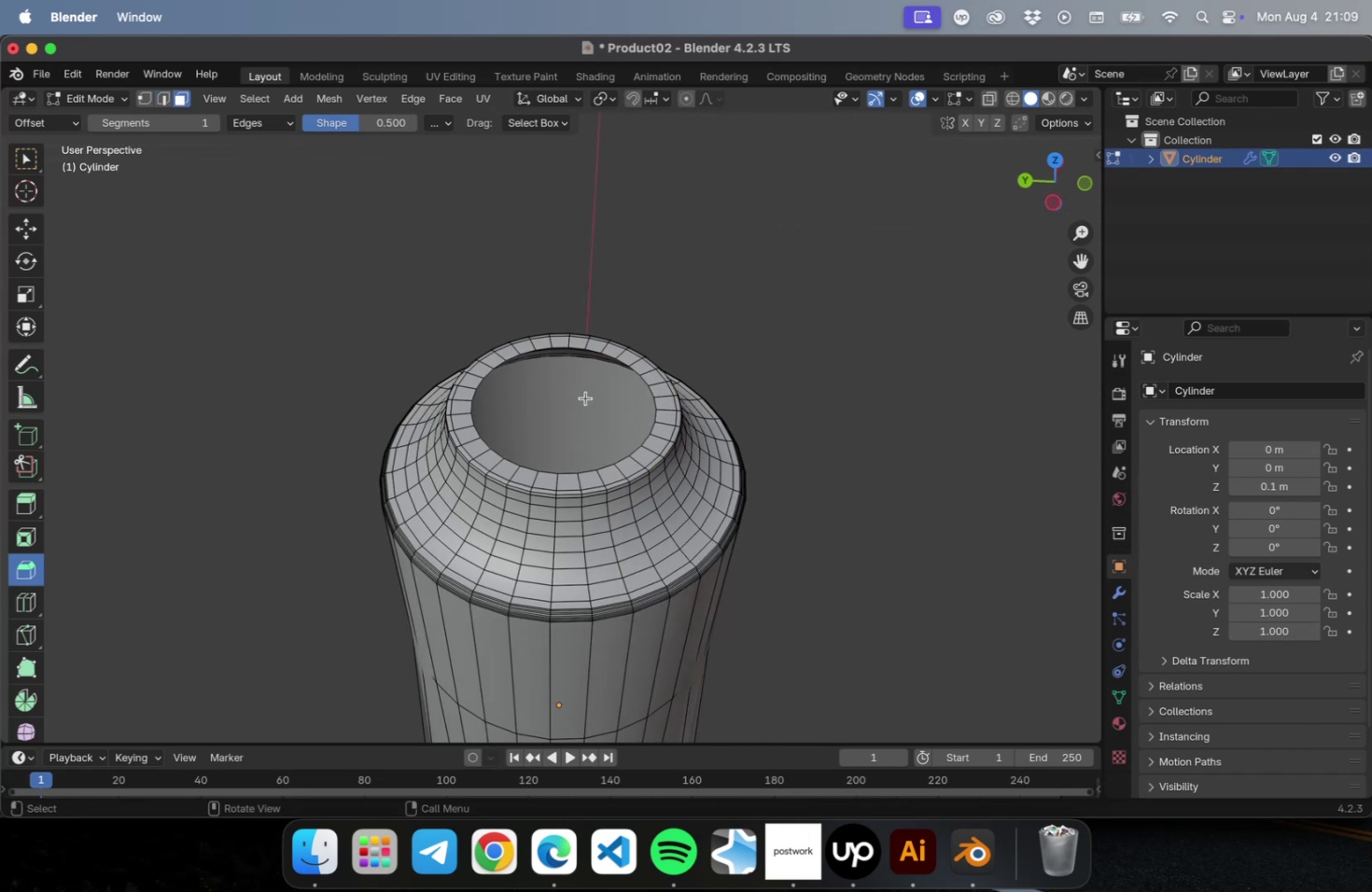 
scroll: coordinate [577, 374], scroll_direction: up, amount: 7.0
 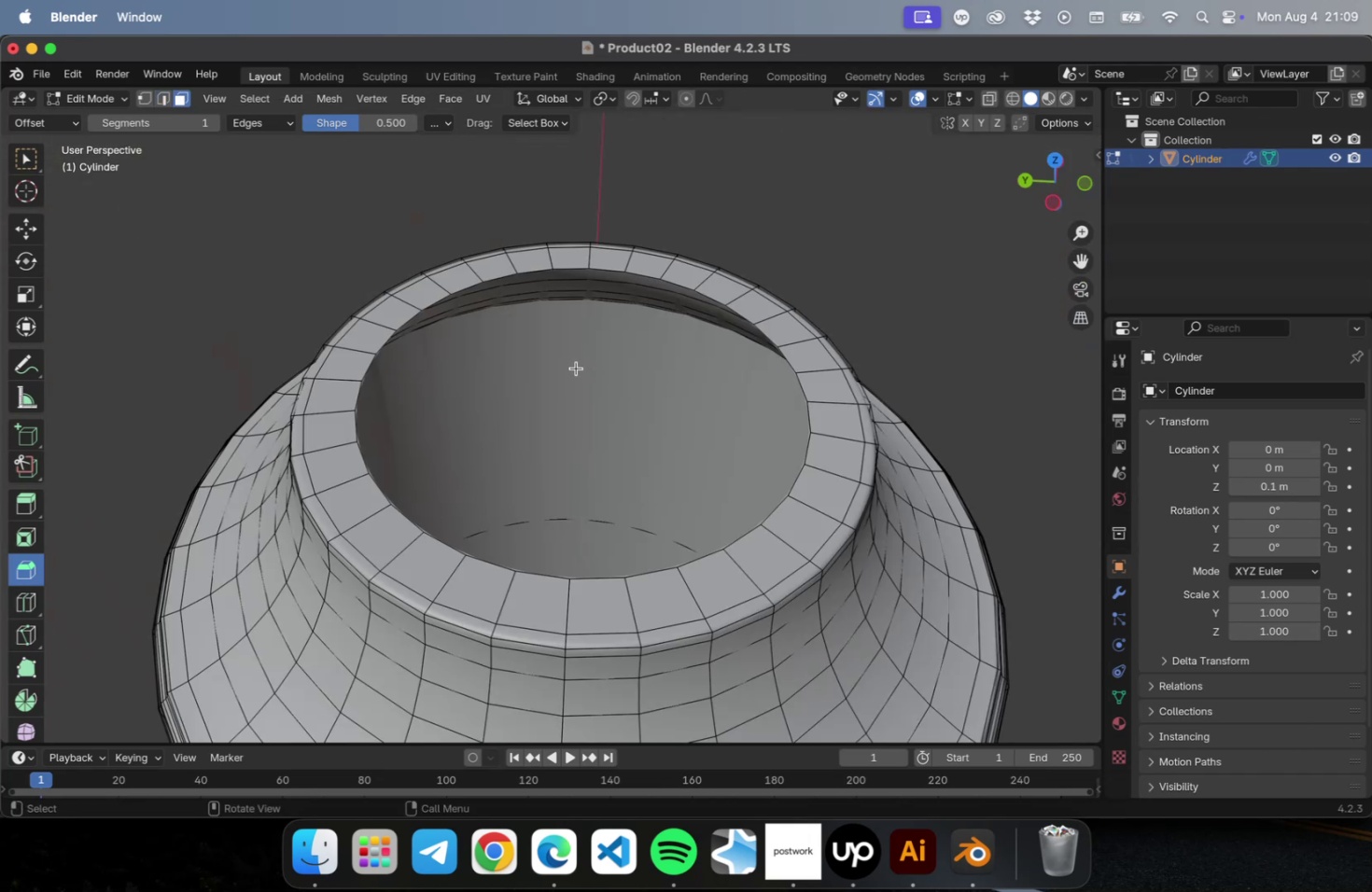 
key(2)
 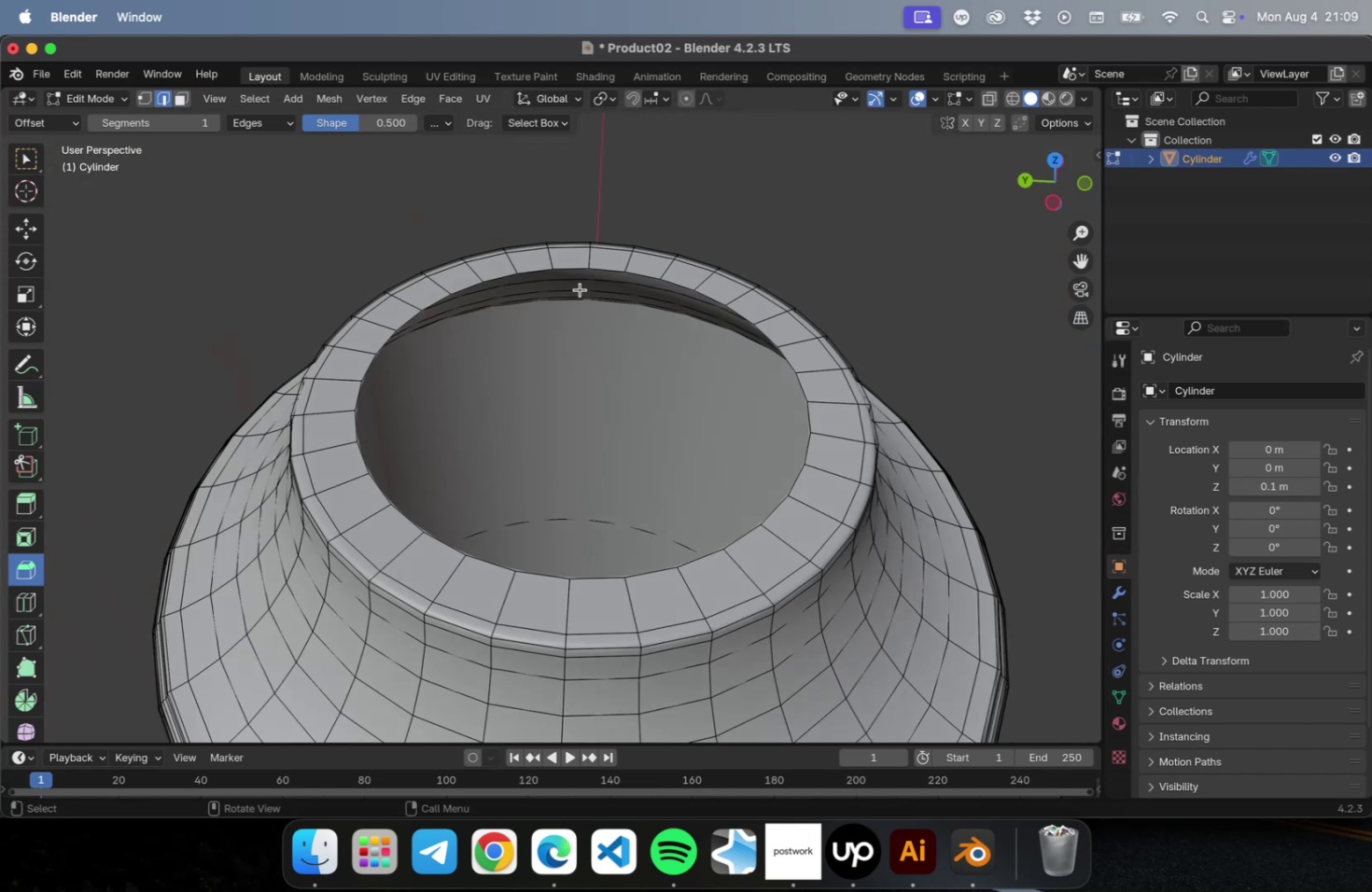 
hold_key(key=CommandLeft, duration=2.56)
left_click([585, 268])
 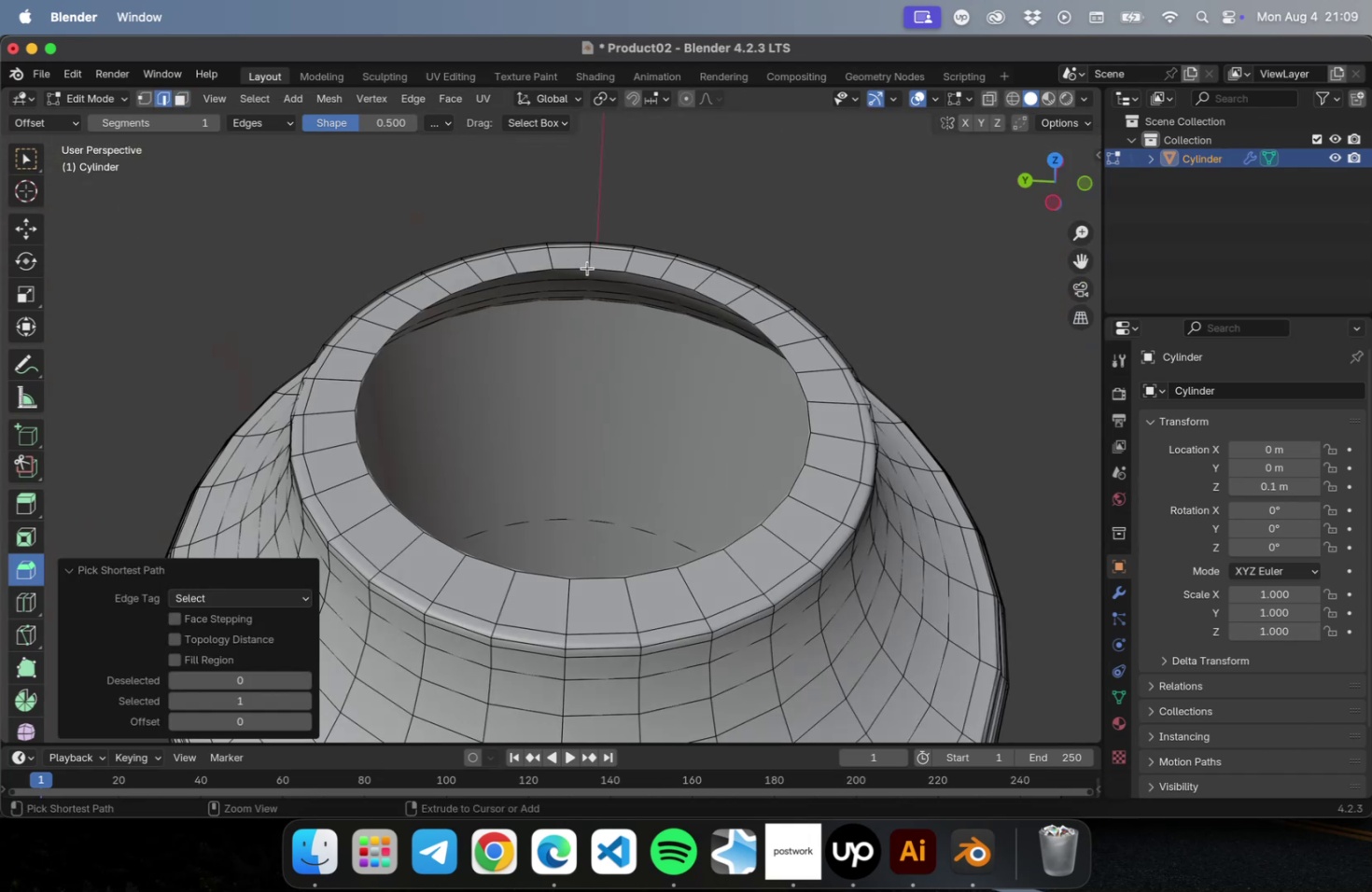 
left_click([587, 268])
 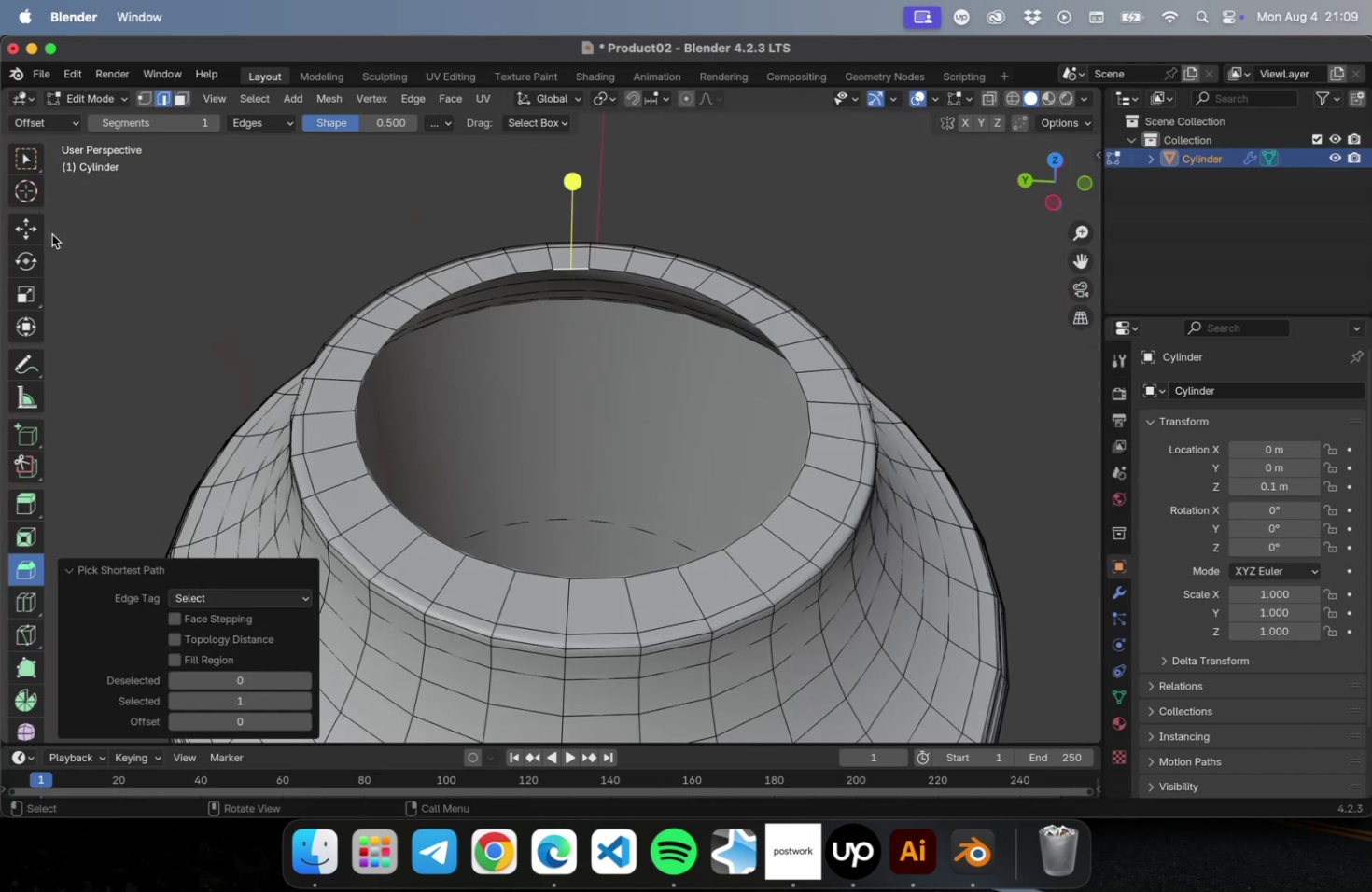 
left_click([34, 231])
 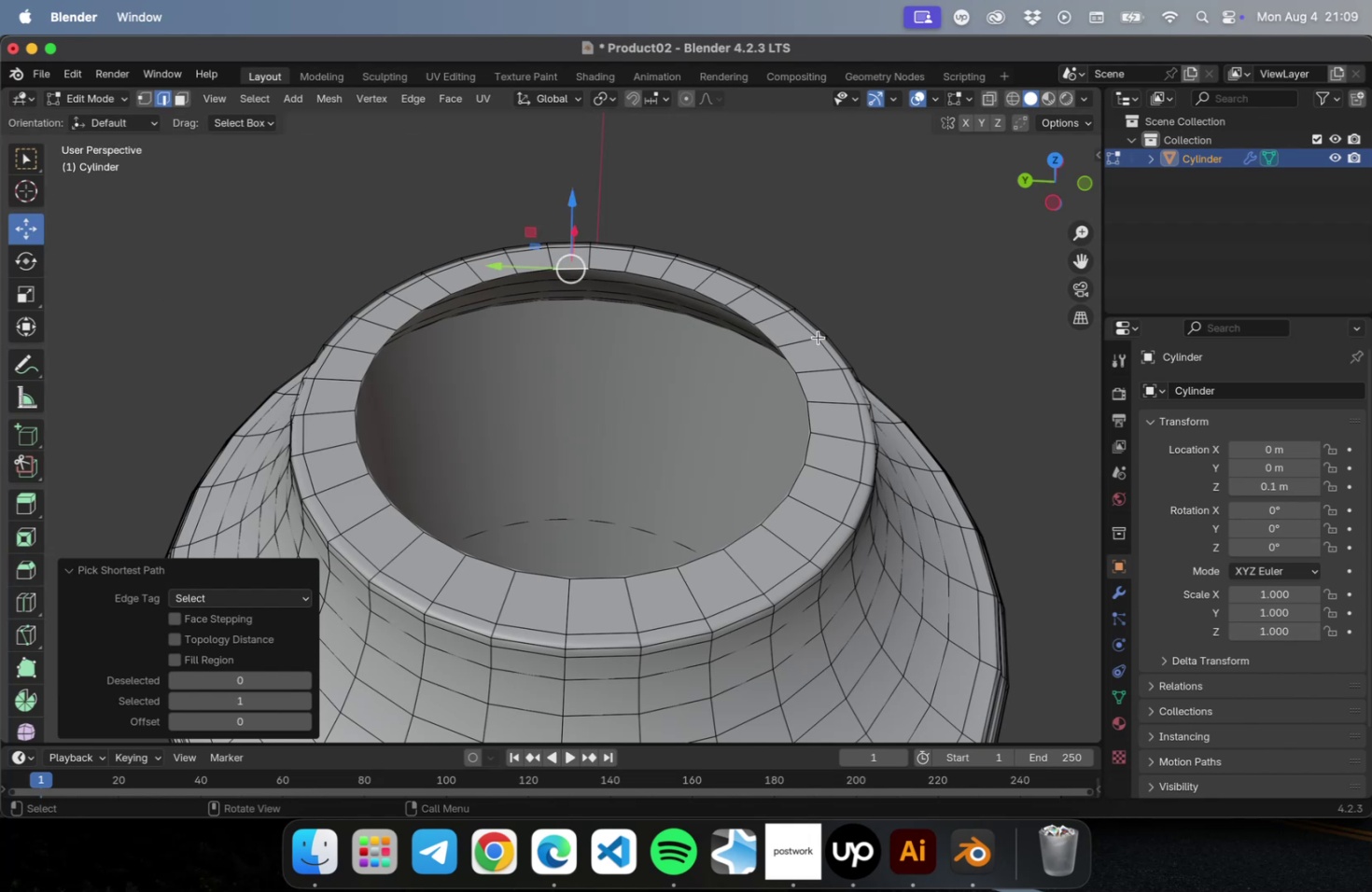 
left_click([905, 337])
 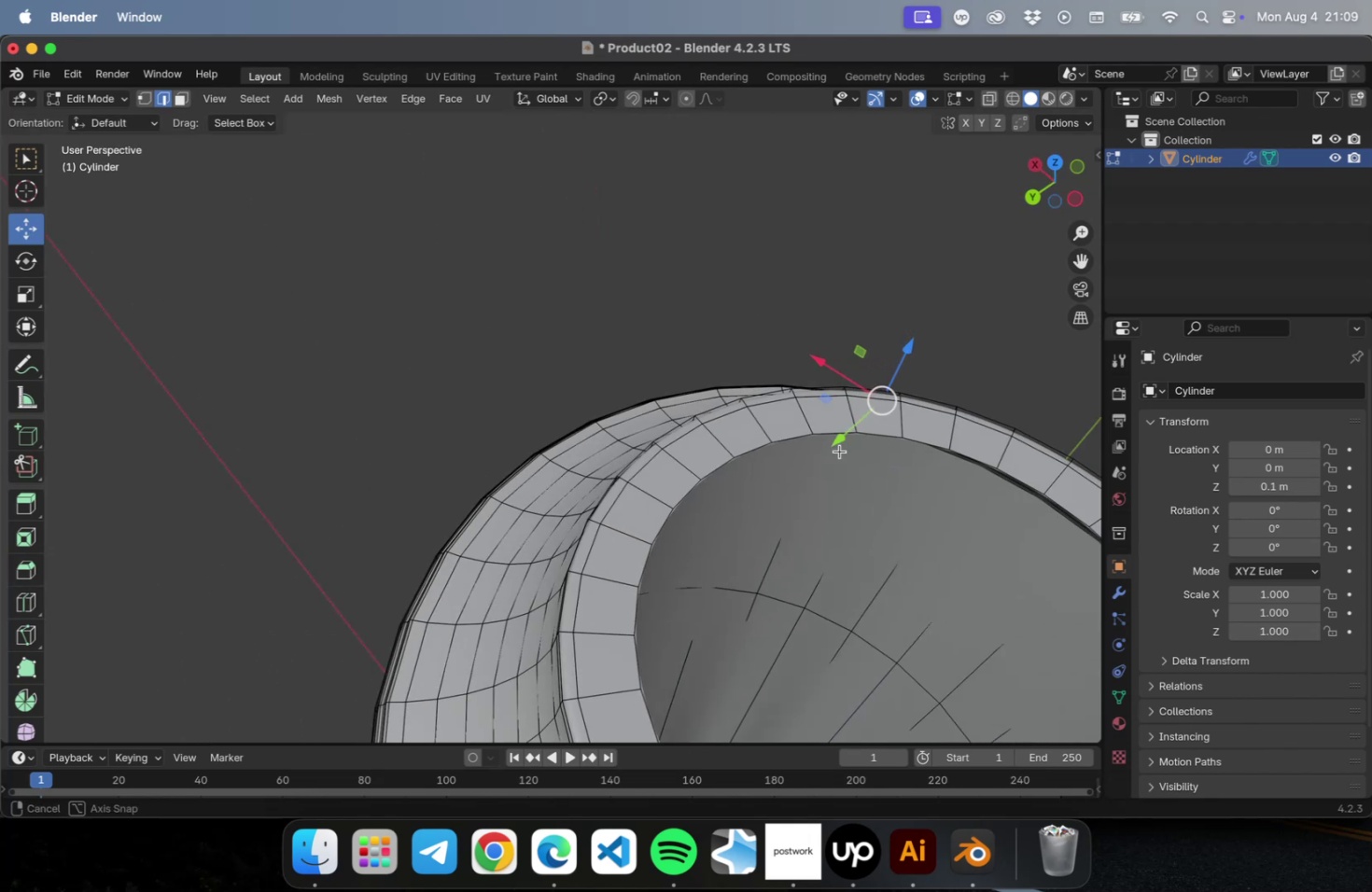 
hold_key(key=ShiftLeft, duration=0.4)
 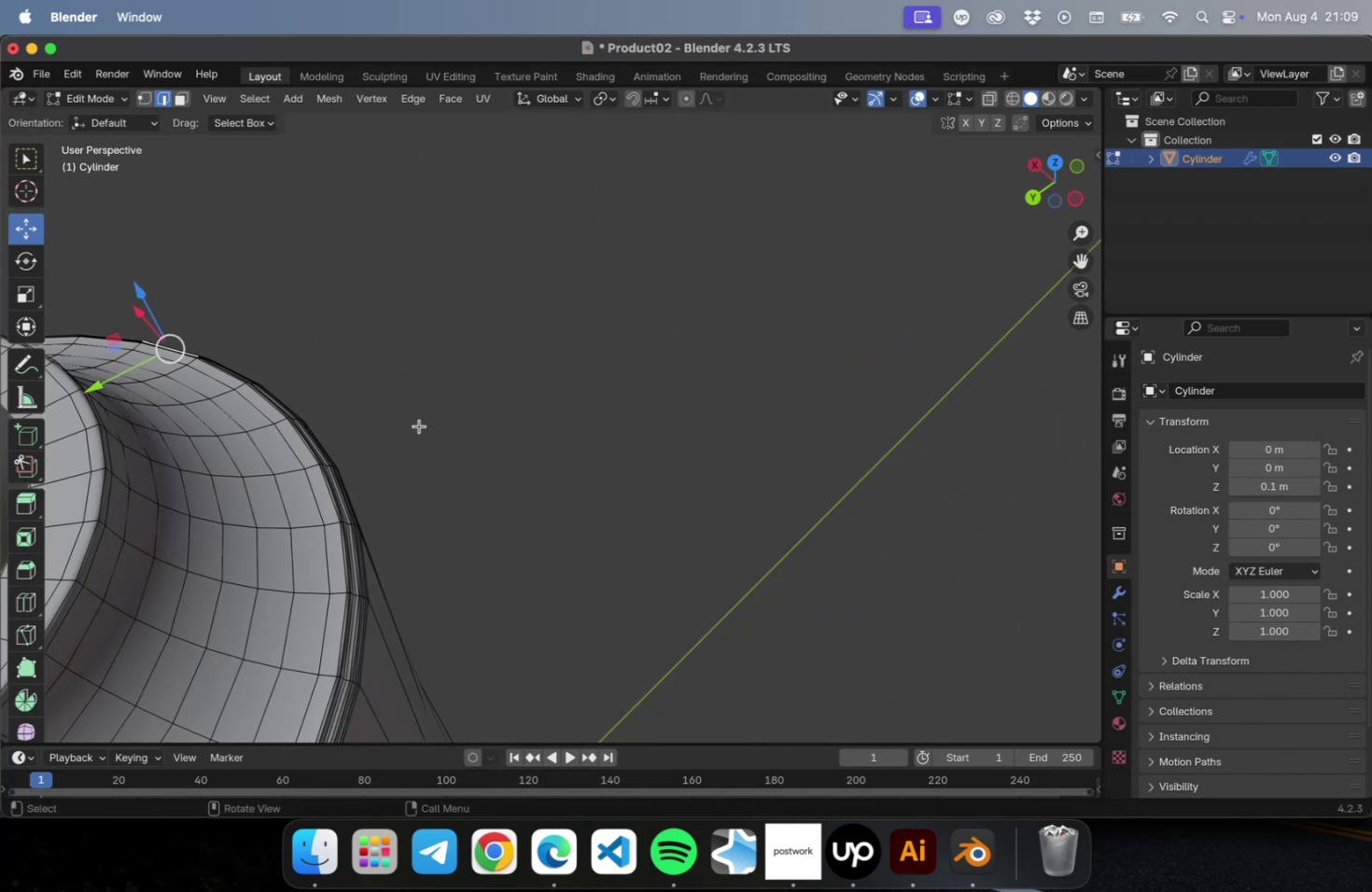 
hold_key(key=ShiftLeft, duration=0.73)
 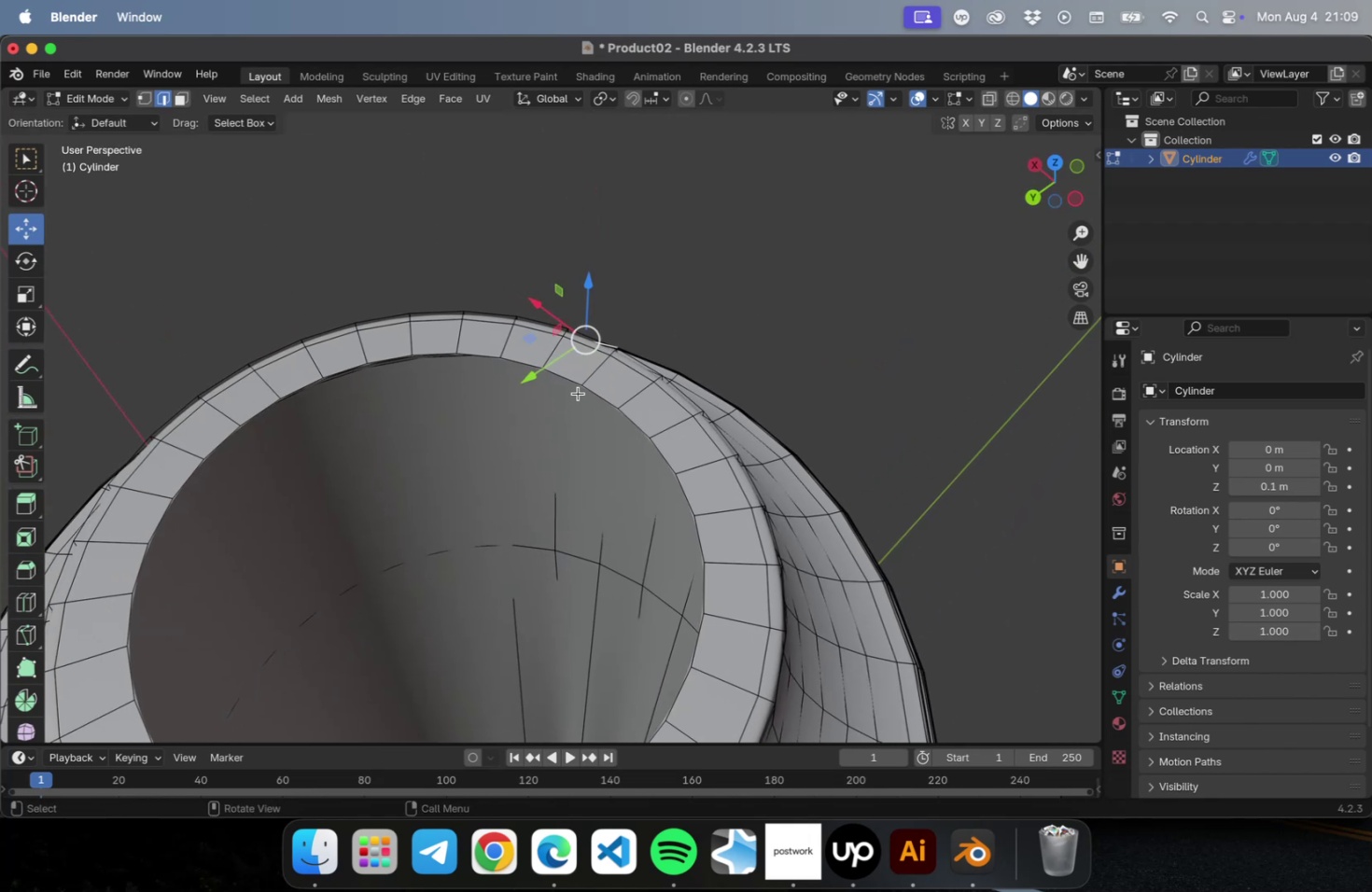 
hold_key(key=CommandLeft, duration=1.08)
left_click([579, 382])
 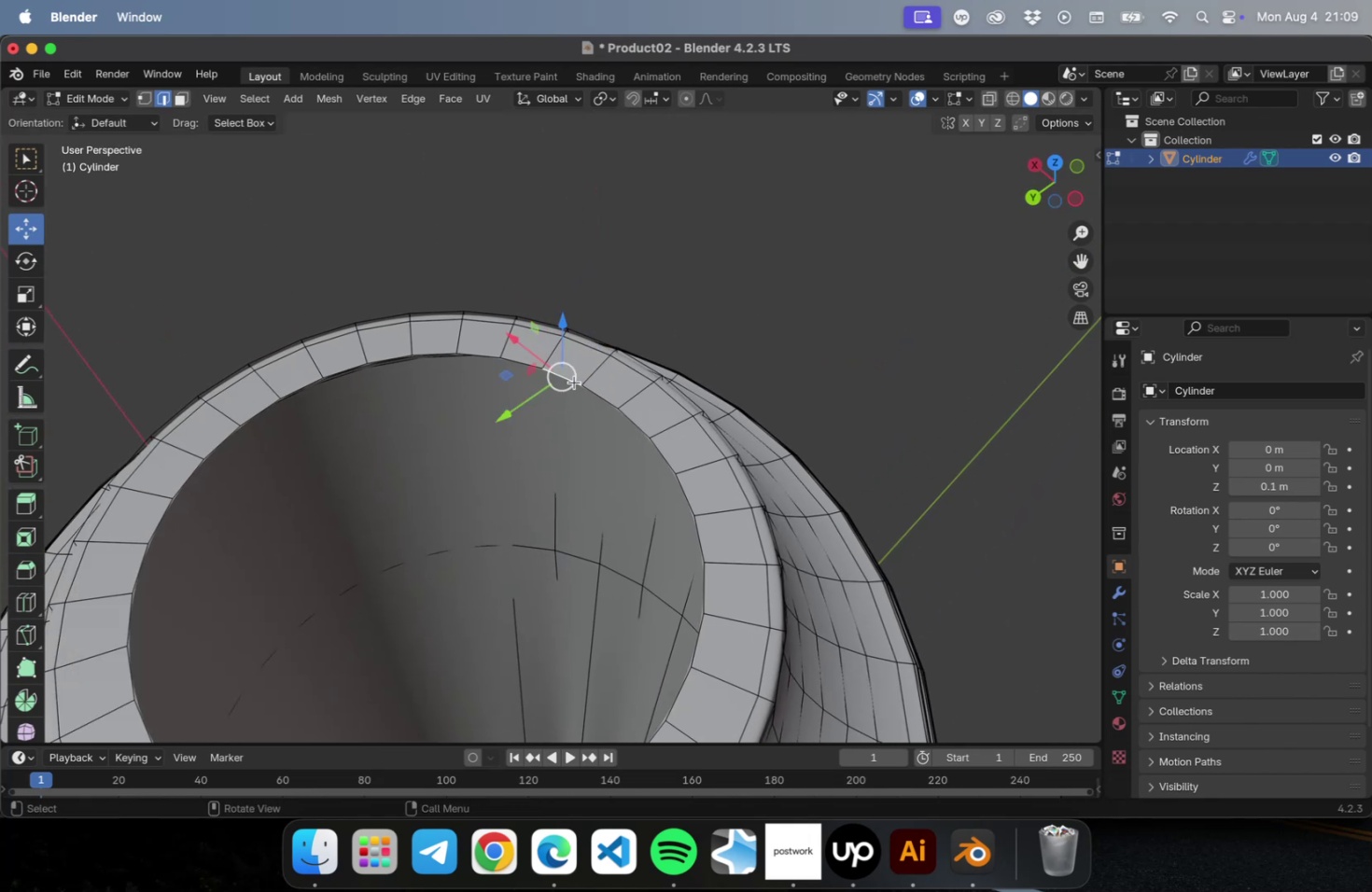 
double_click([574, 383])
 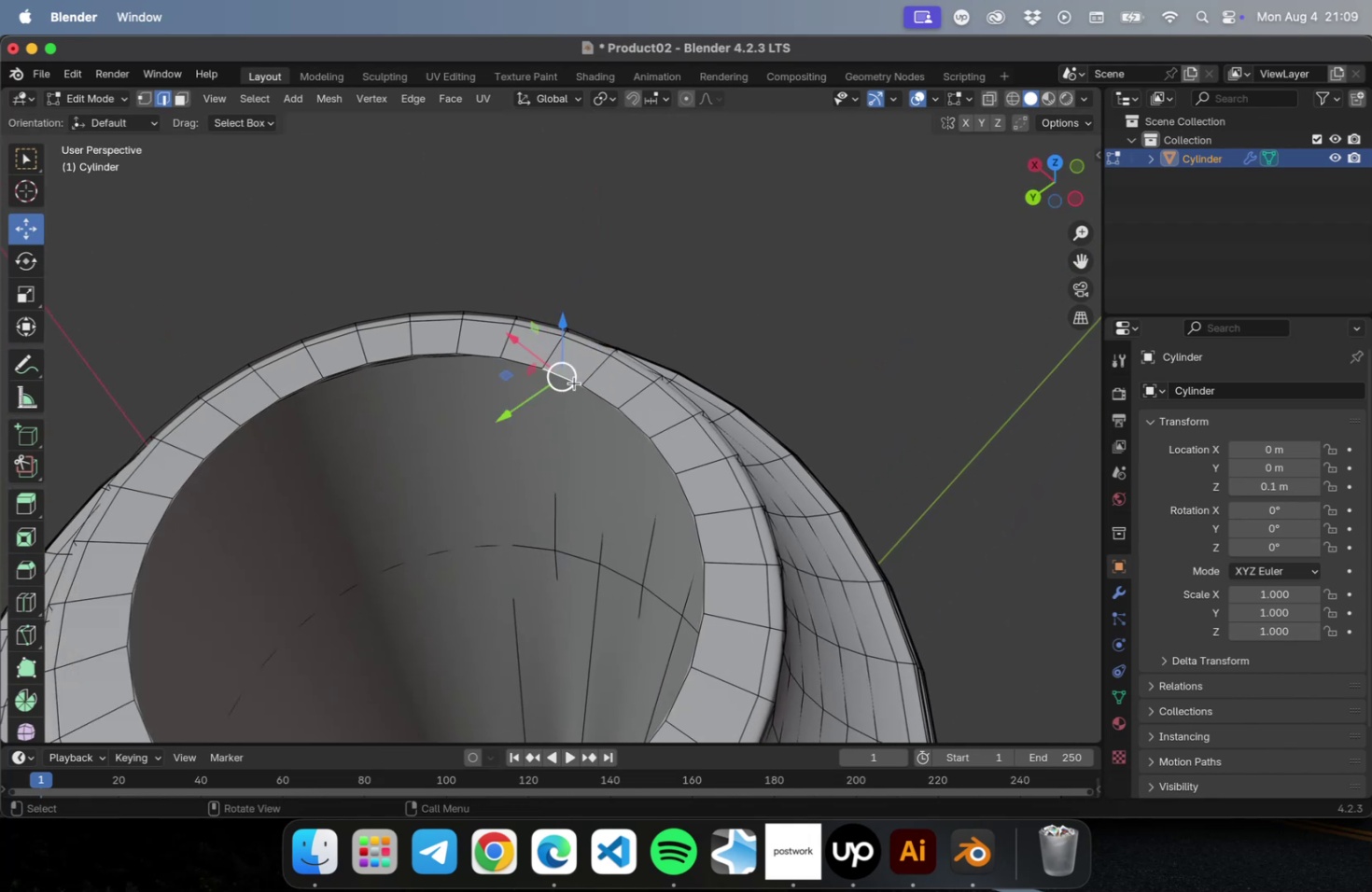 
triple_click([574, 383])
 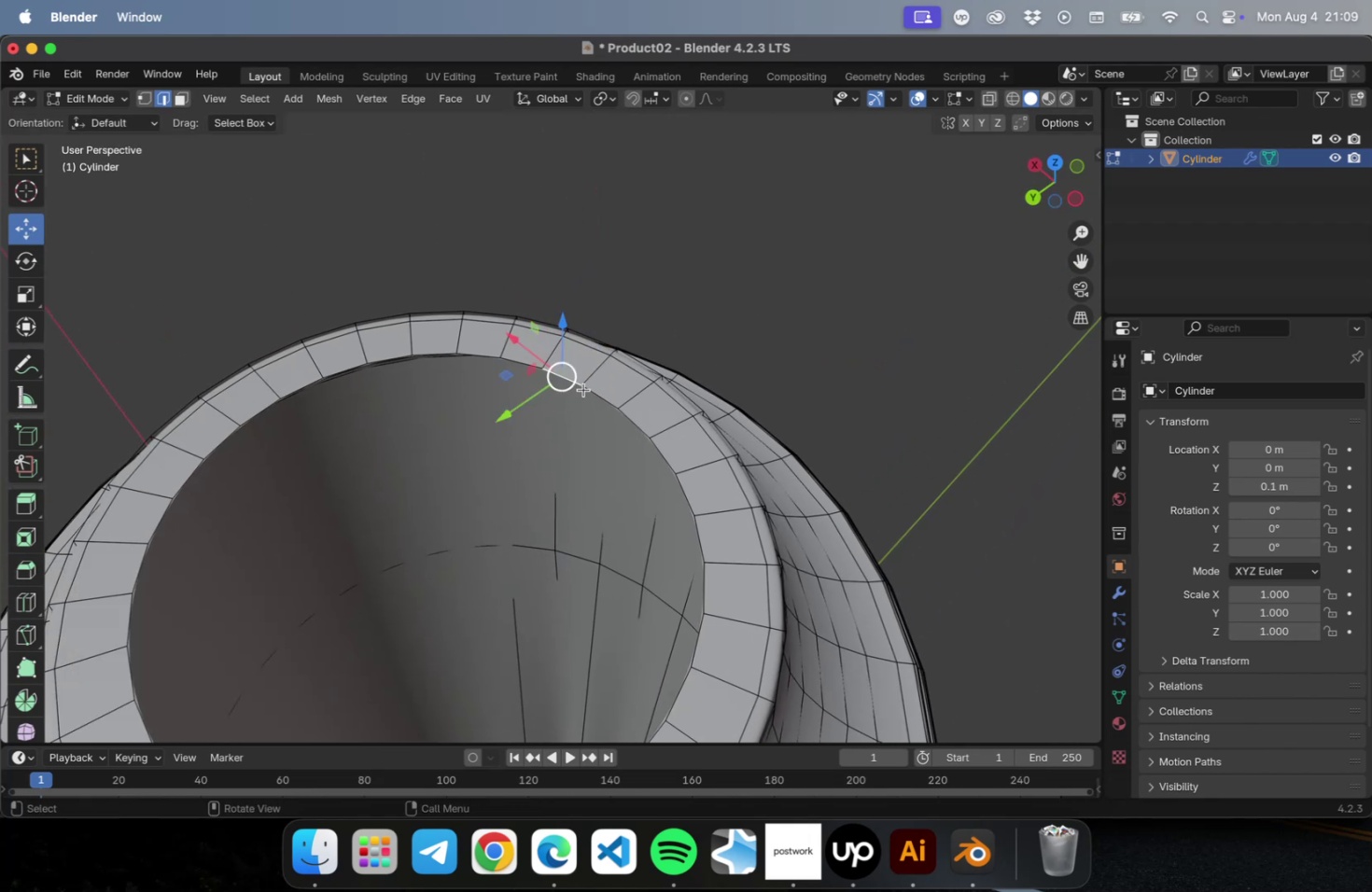 
hold_key(key=CommandLeft, duration=1.49)
hold_key(key=ShiftLeft, duration=0.94)
left_click([611, 405])
 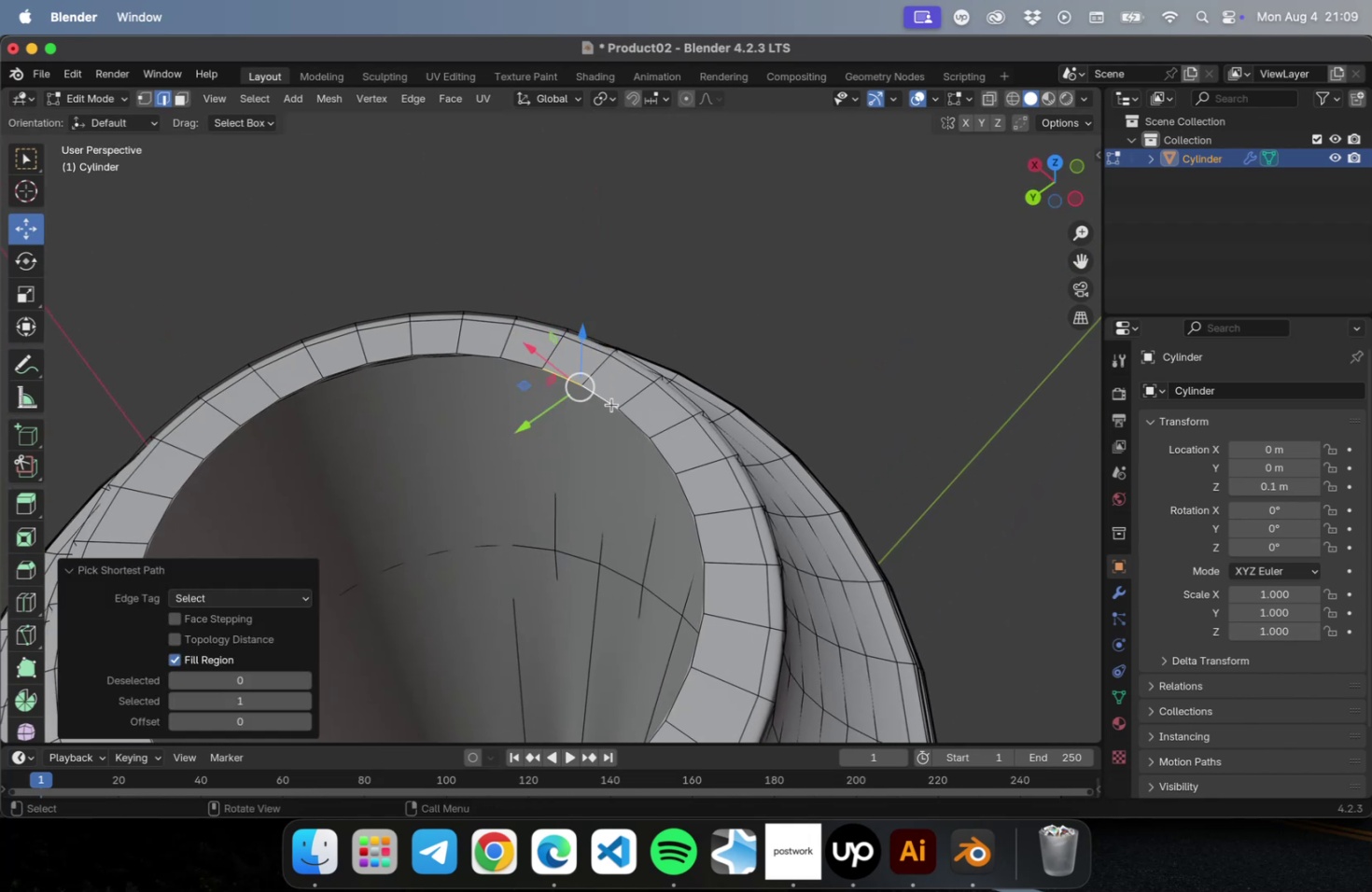 
hold_key(key=CommandLeft, duration=2.05)
left_click([626, 415])
 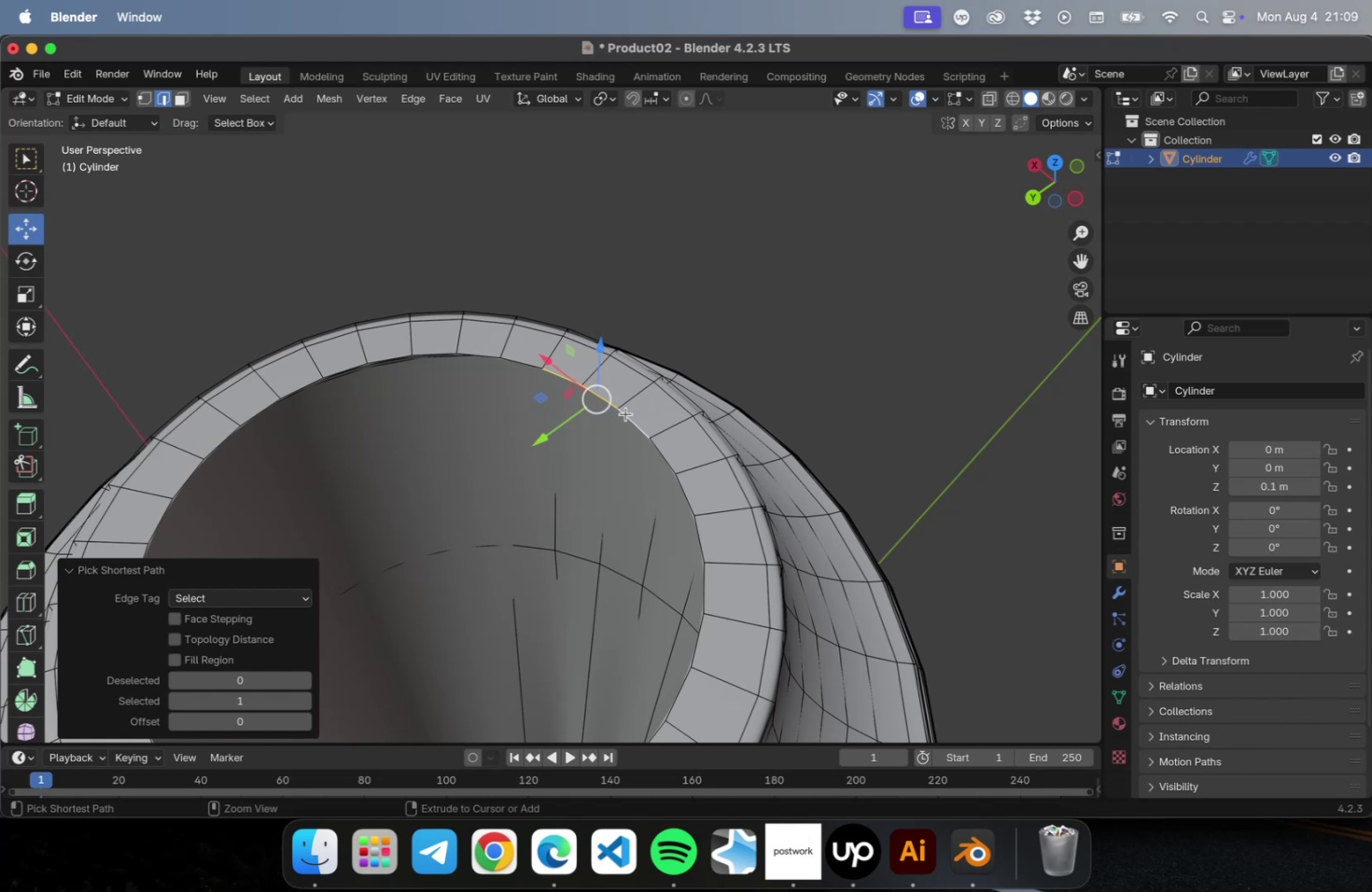 
double_click([625, 413])
 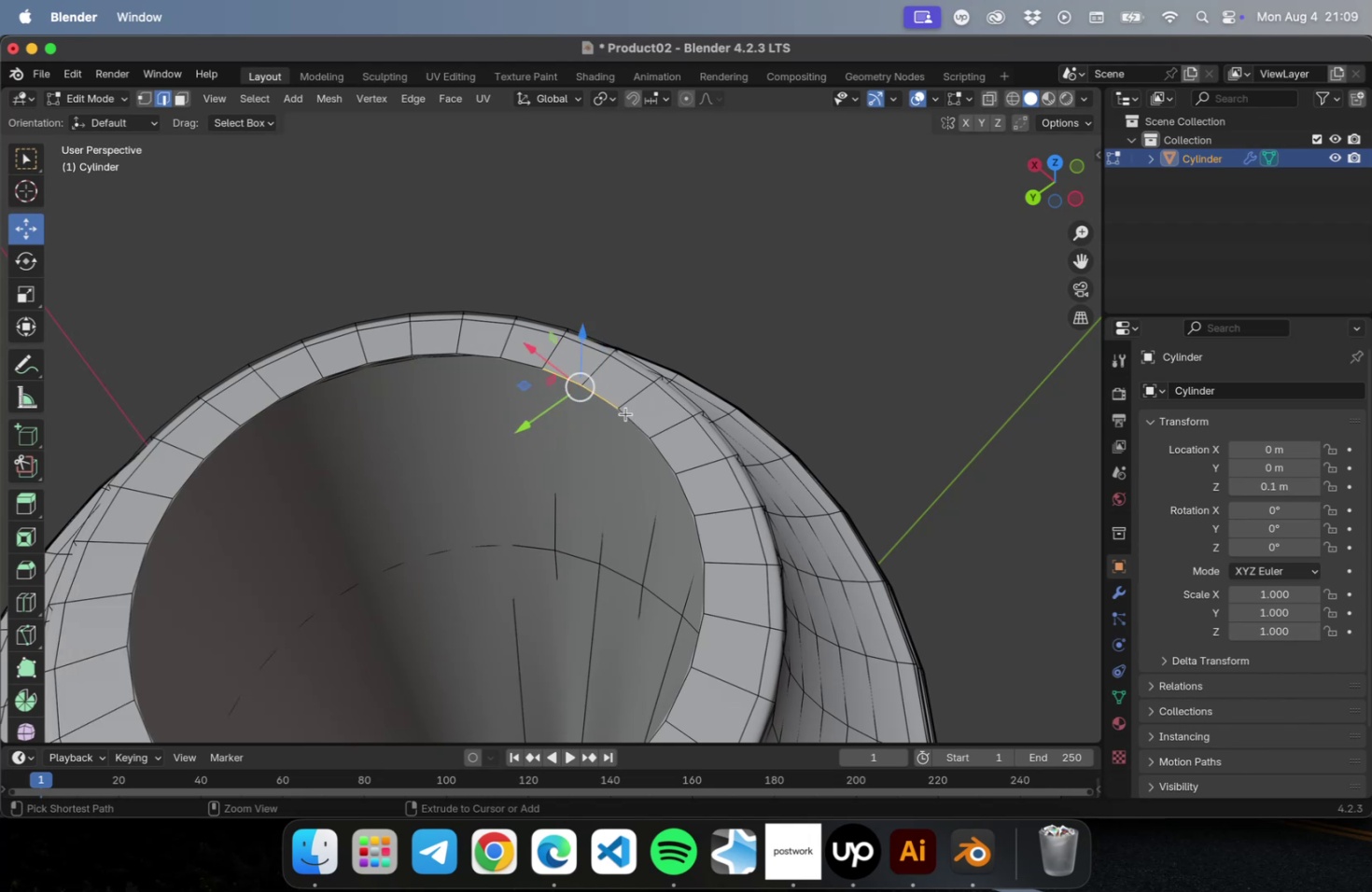 
left_click([625, 413])
 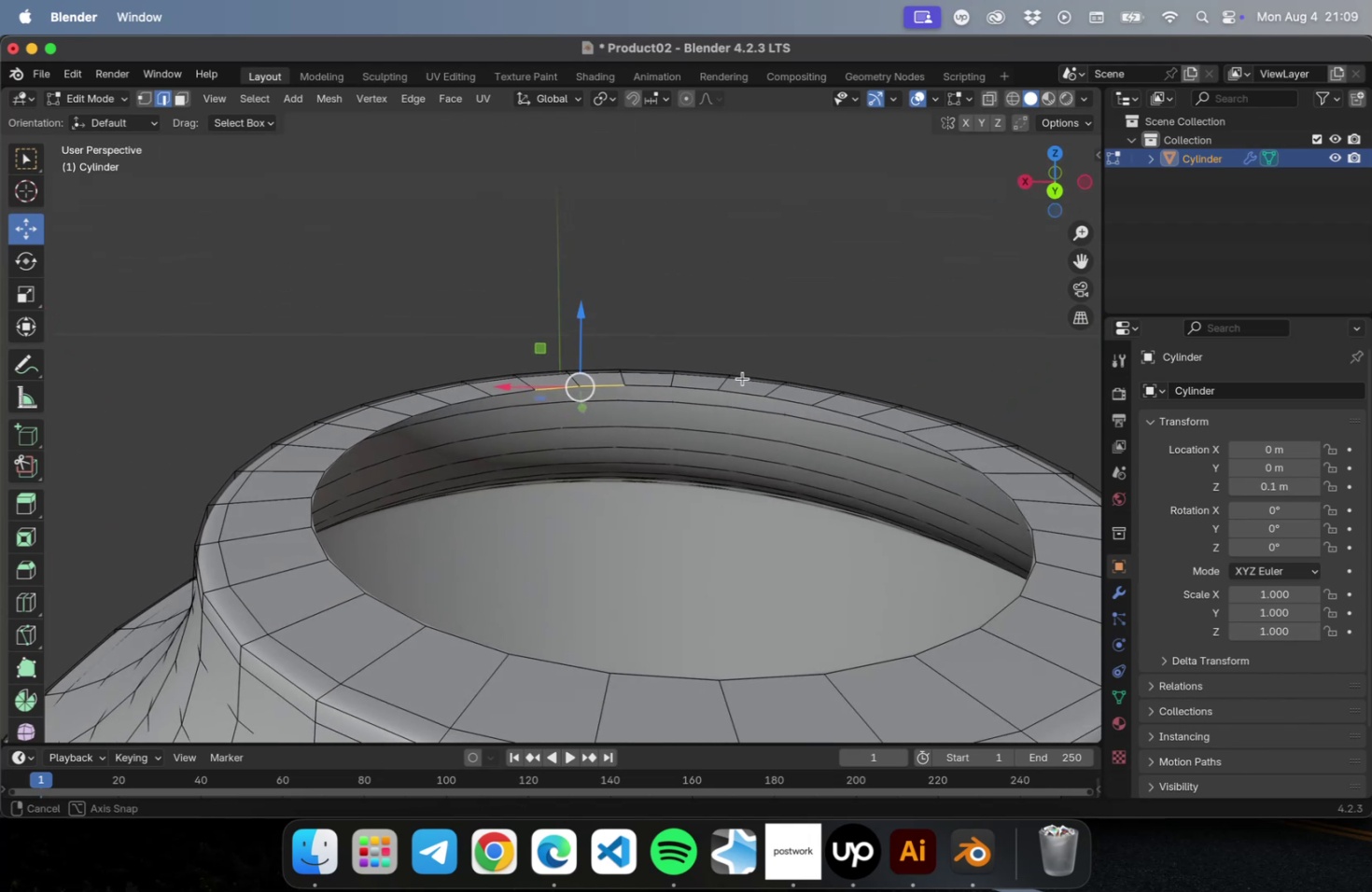 
key(1)
 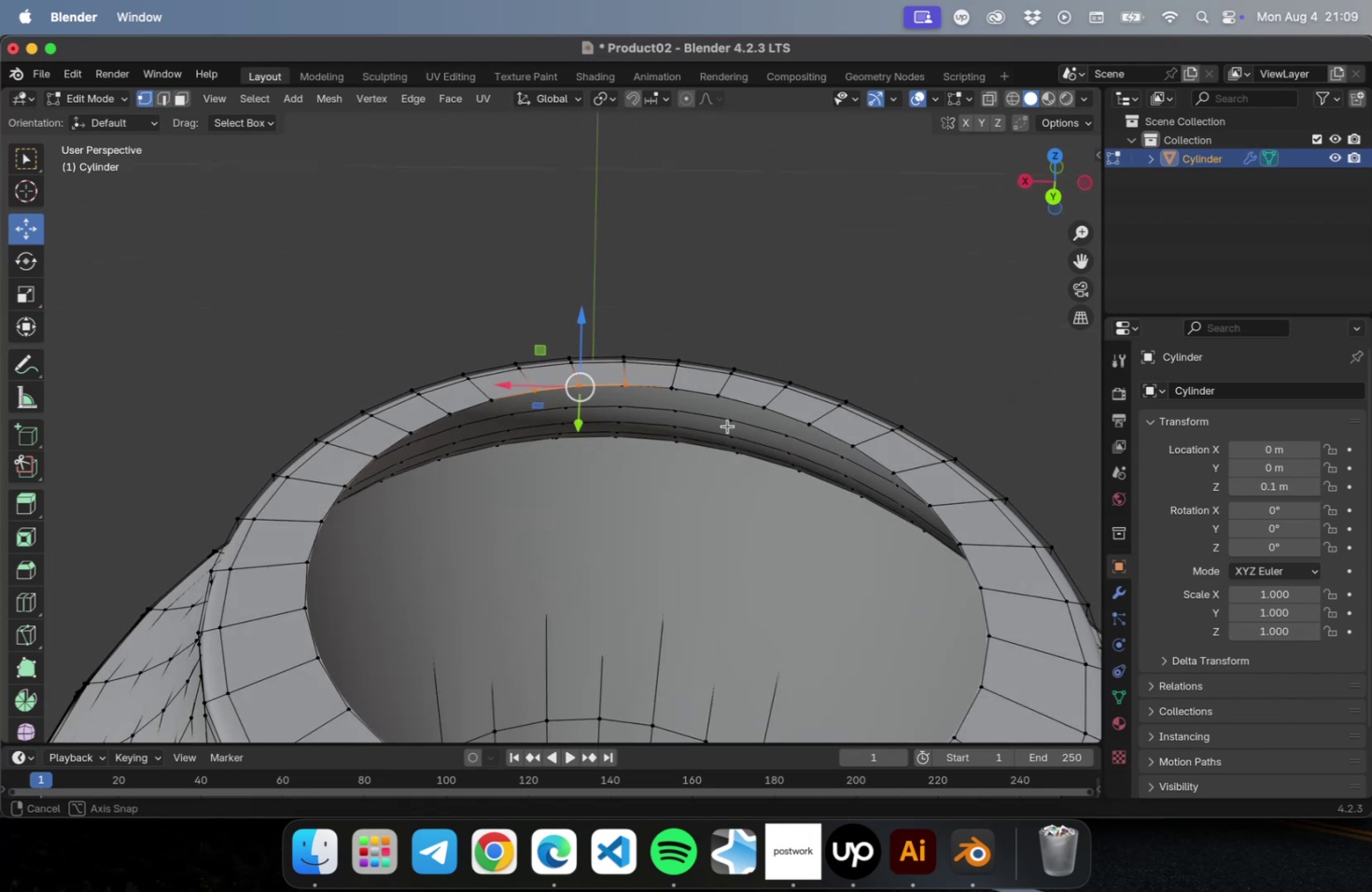 
hold_key(key=CommandLeft, duration=0.97)
left_click([675, 391])
 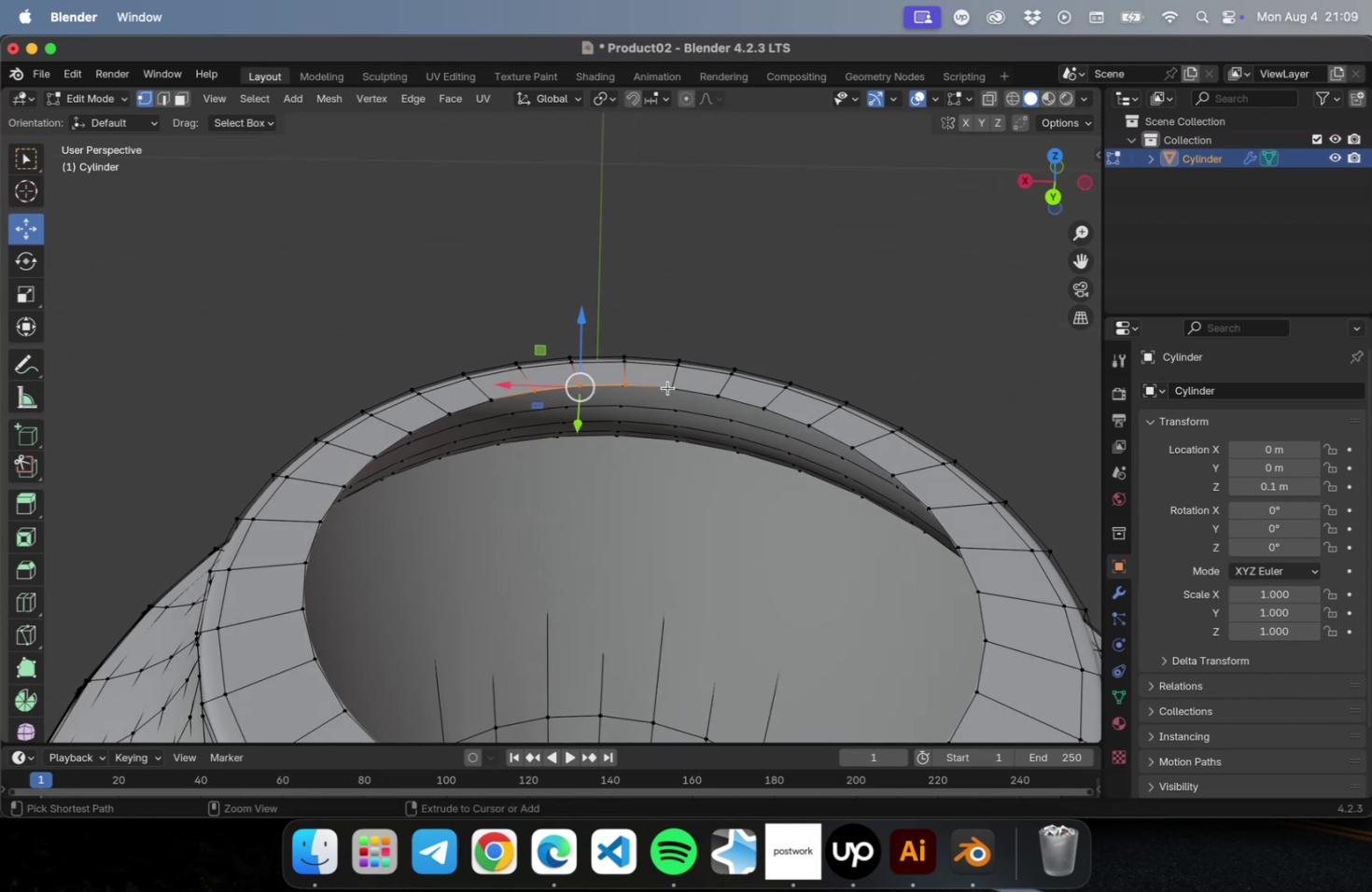 
hold_key(key=CommandLeft, duration=0.77)
left_click([667, 387])
 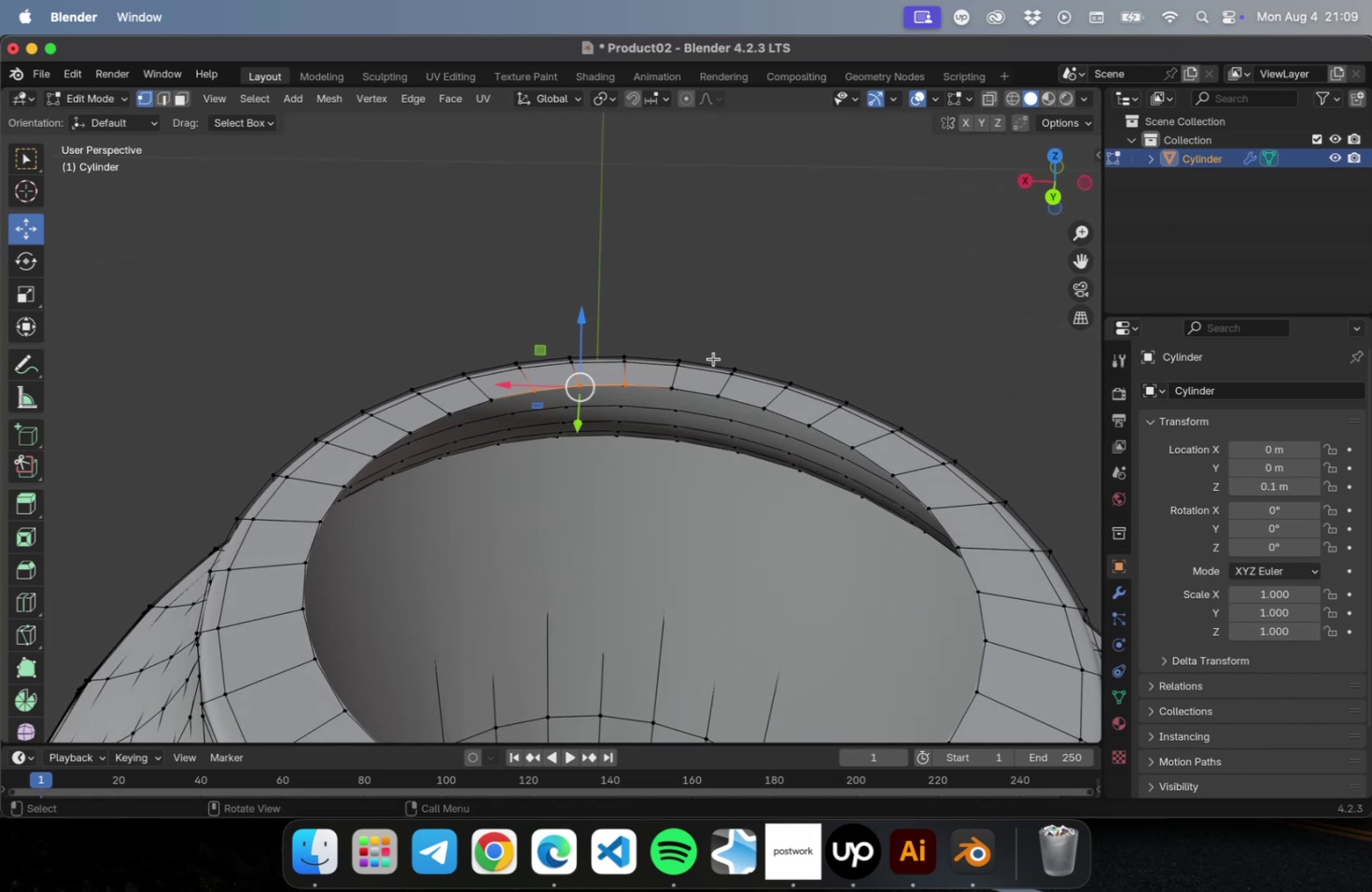 
triple_click([772, 318])
 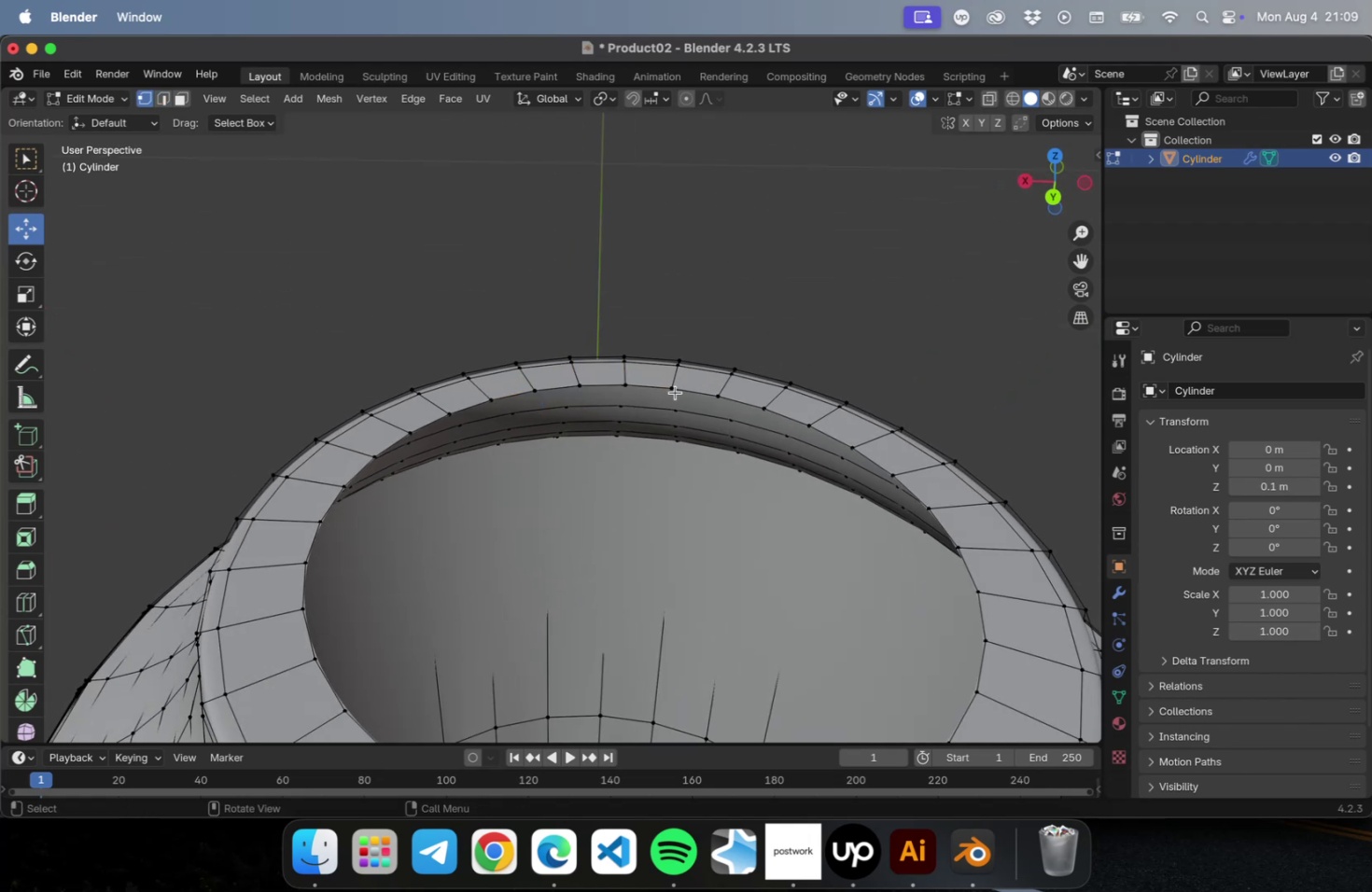 
hold_key(key=CommandLeft, duration=6.32)
double_click([672, 385])
 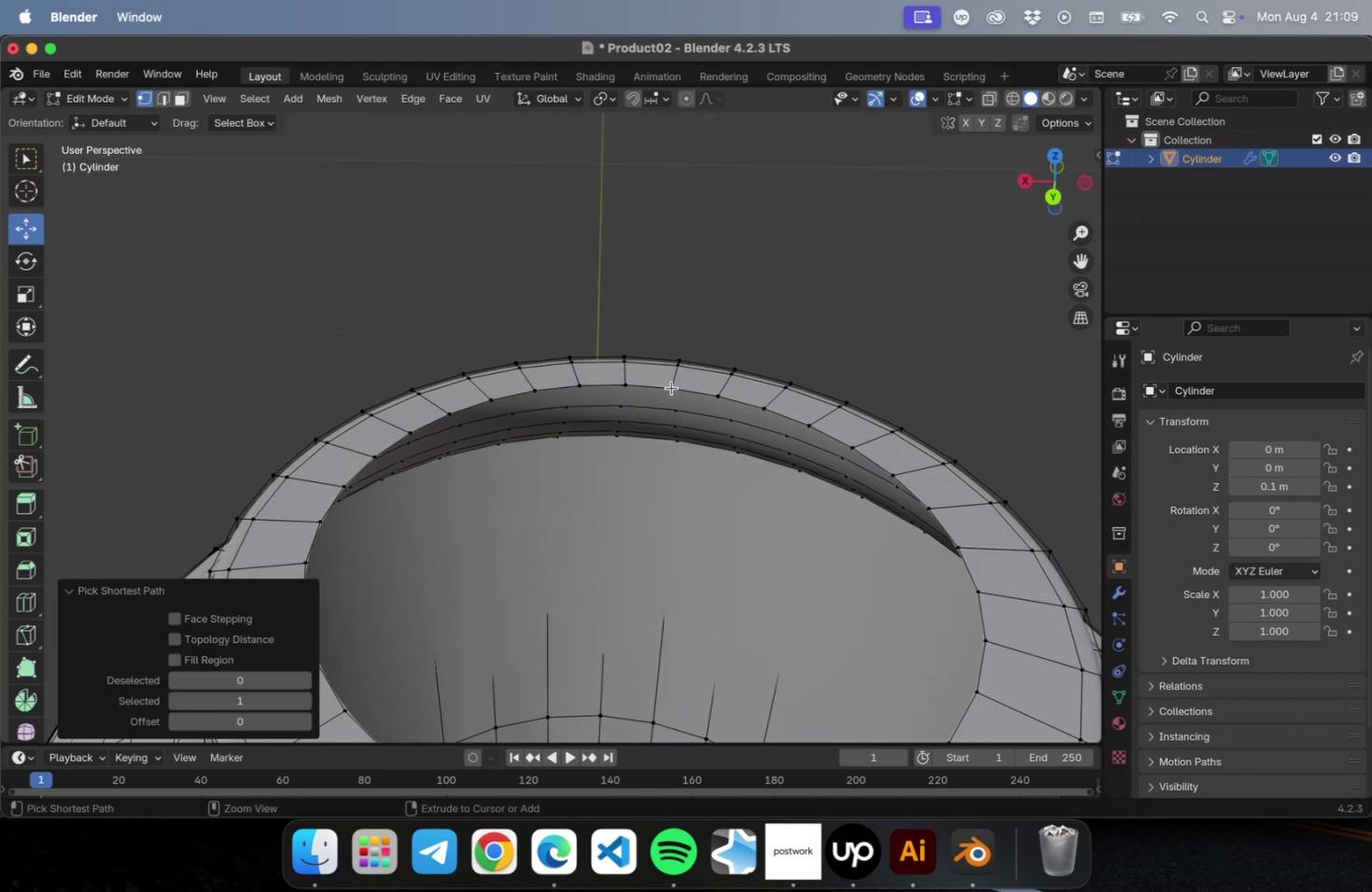 
left_click([671, 387])
 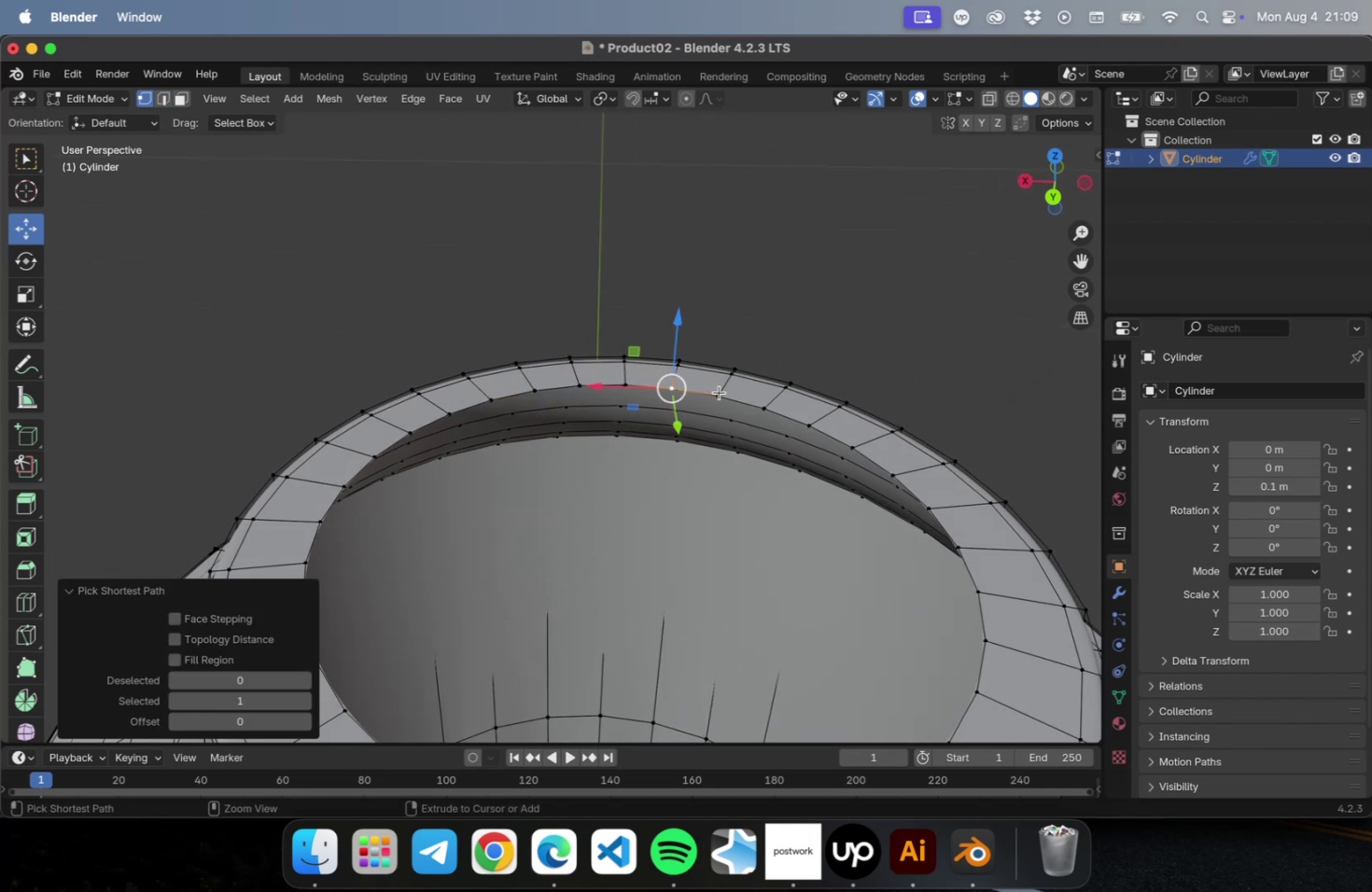 
hold_key(key=ShiftLeft, duration=4.44)
left_click([721, 394])
 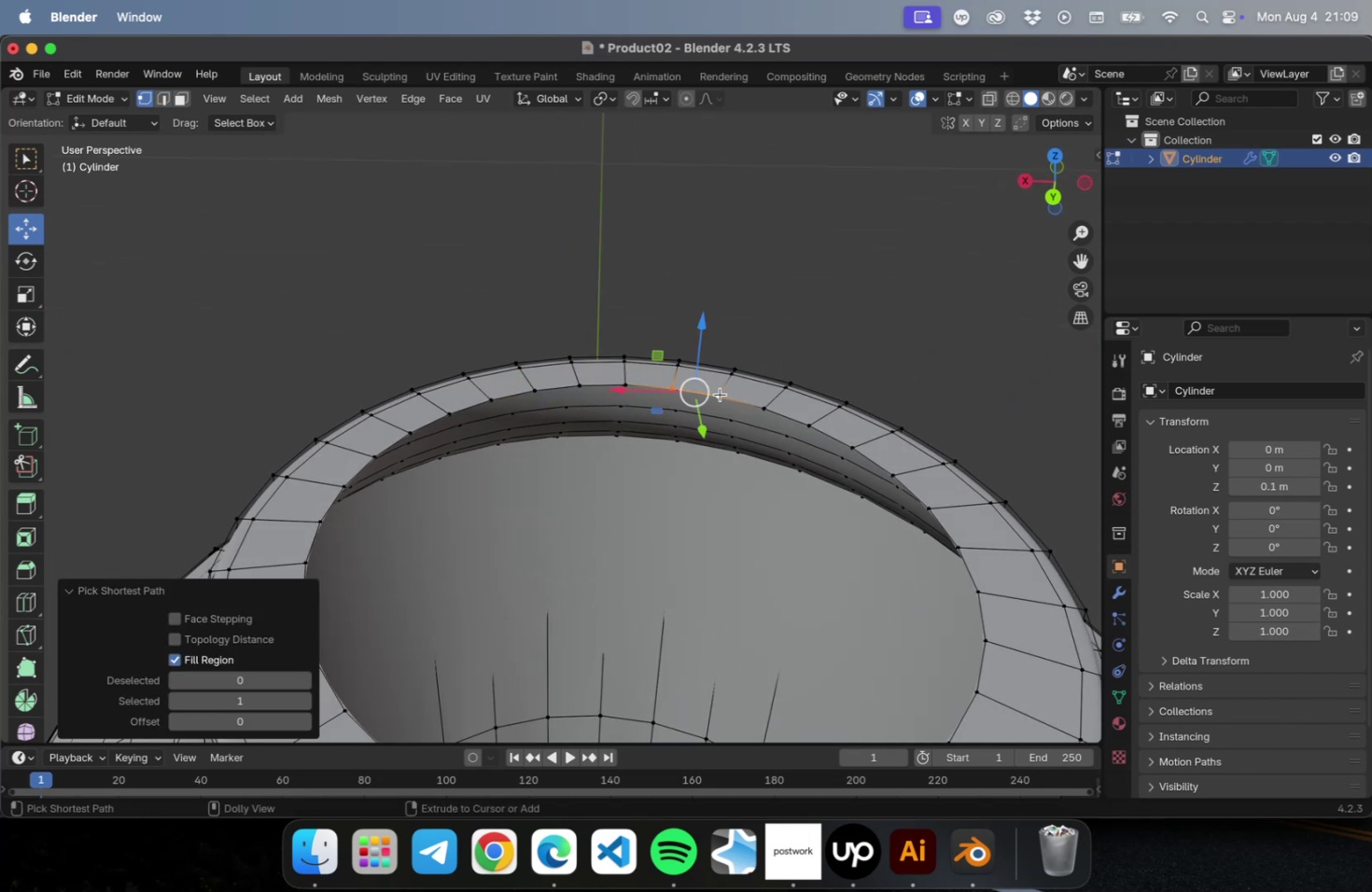 
double_click([720, 394])
 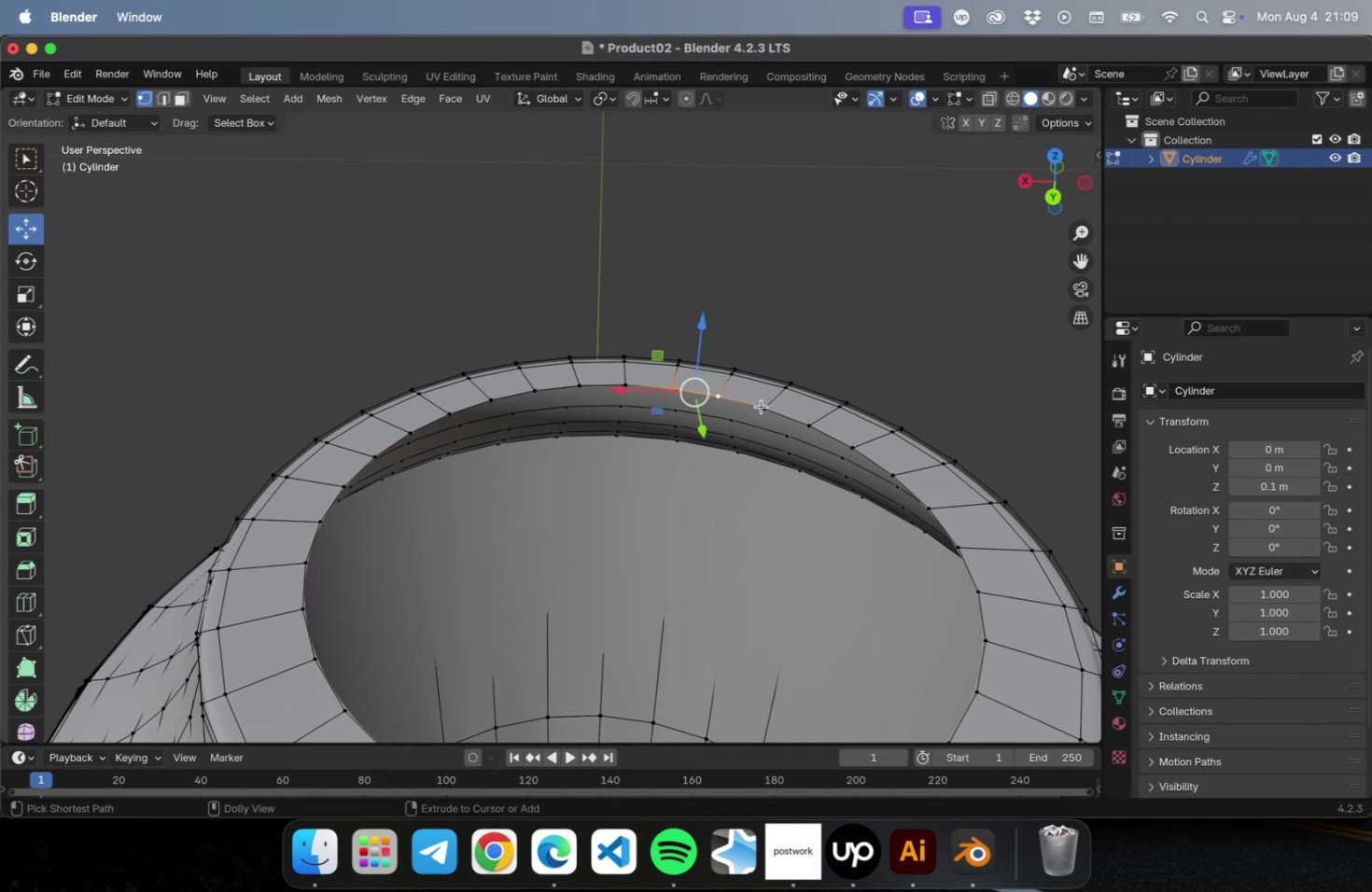 
left_click([761, 407])
 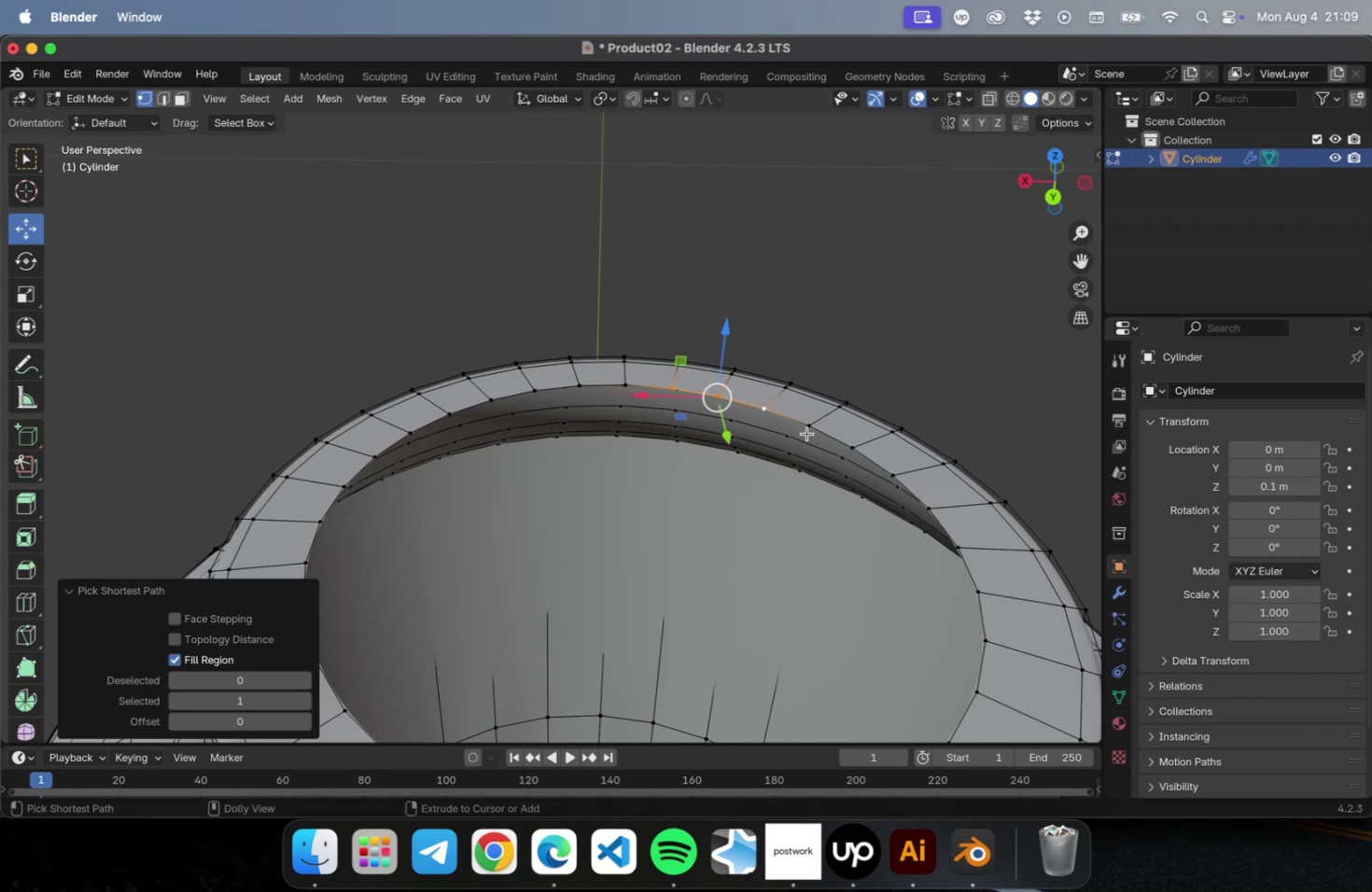 
left_click([806, 433])
 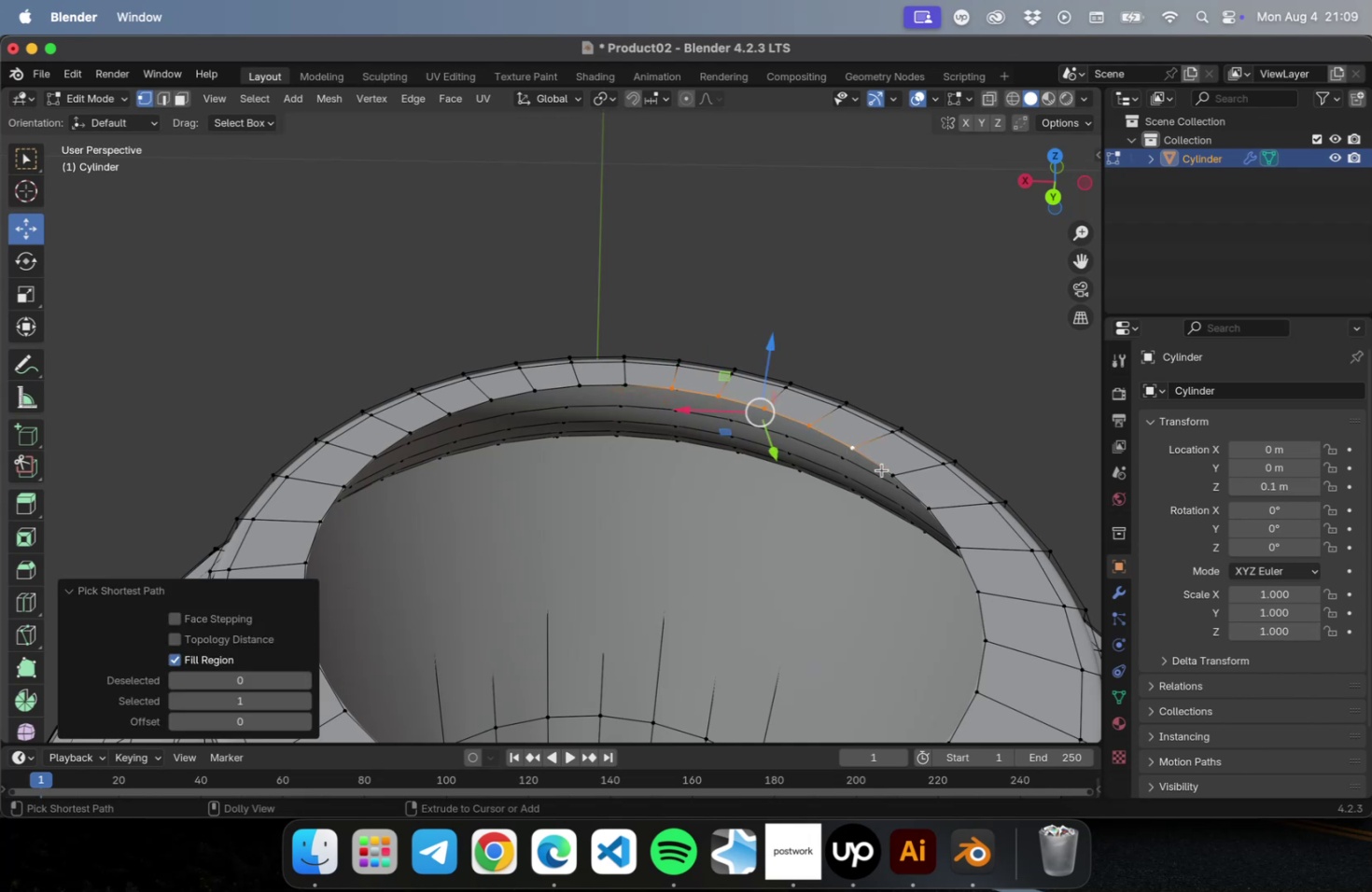 
left_click([903, 480])
 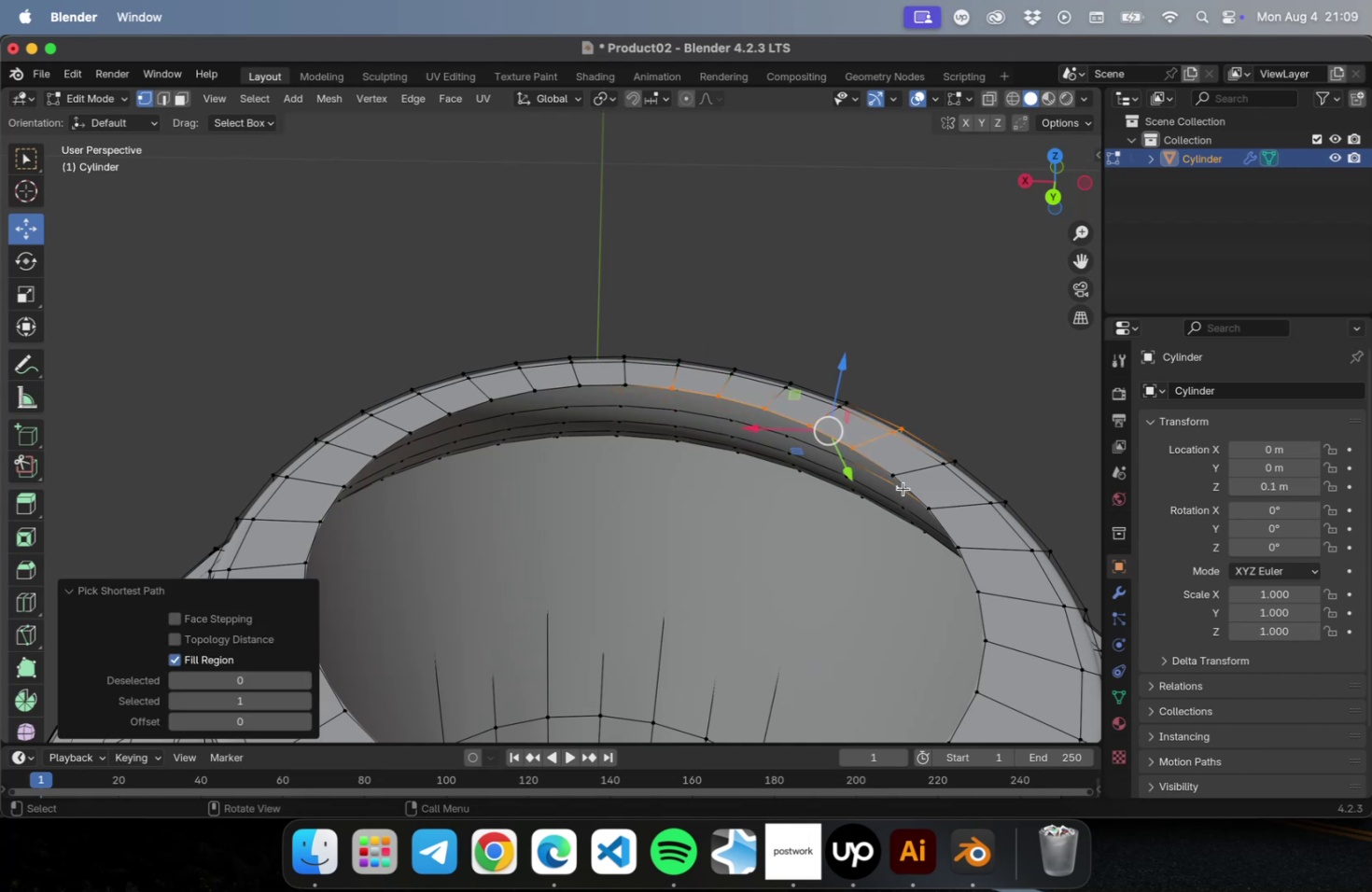 
scroll: coordinate [902, 491], scroll_direction: down, amount: 5.0
 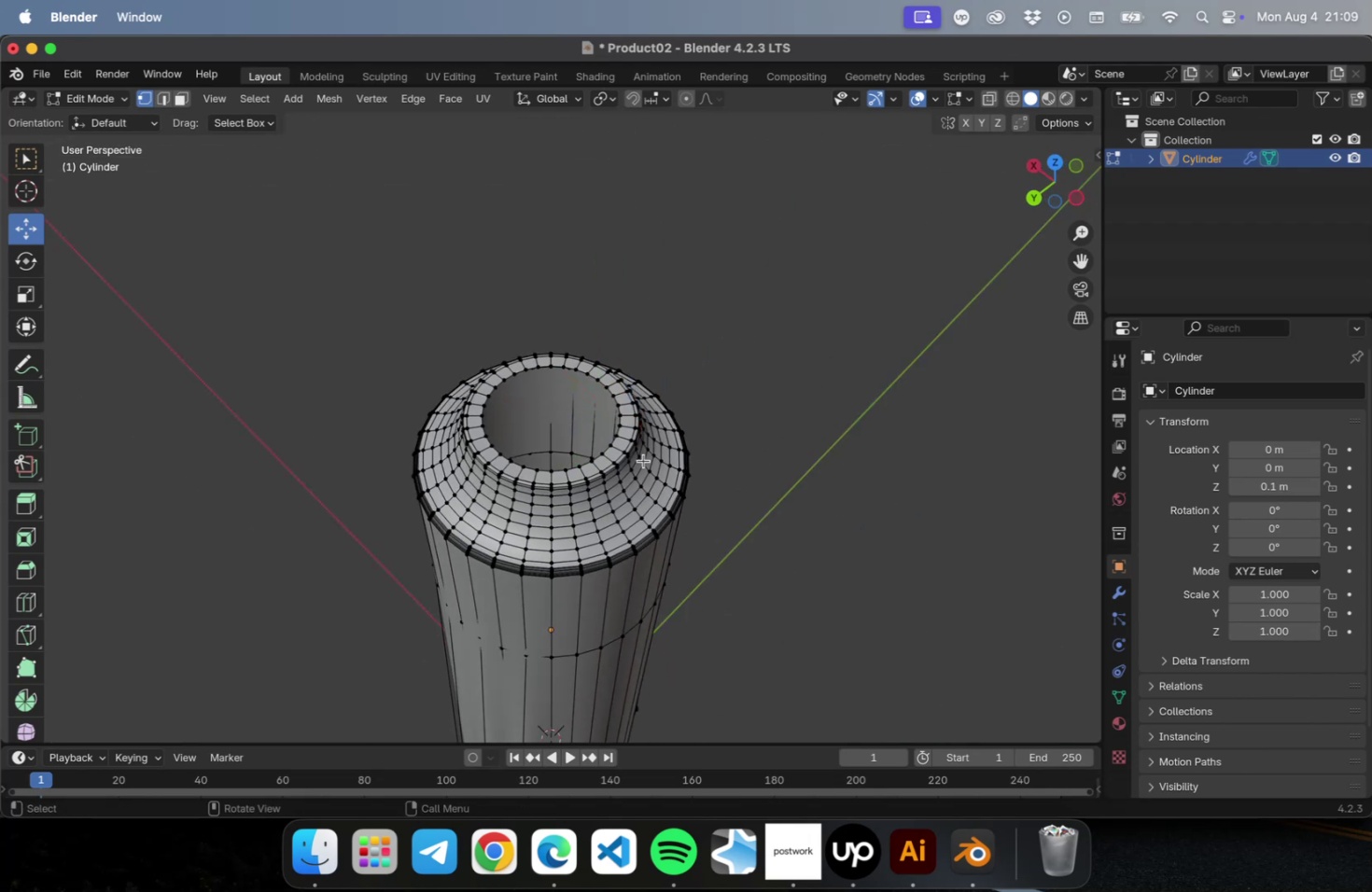 
key(NumLock)
 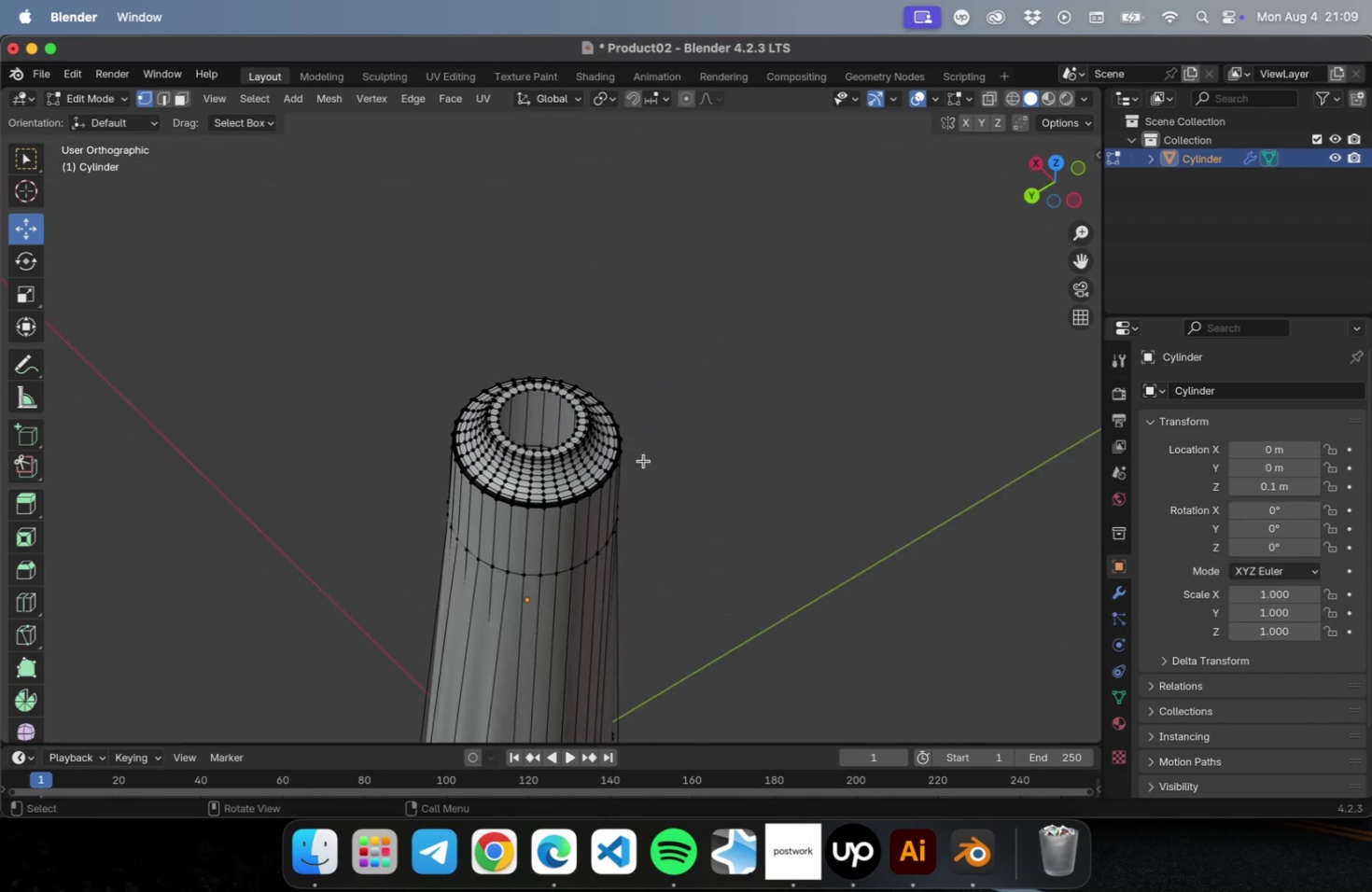 
key(Numpad7)
 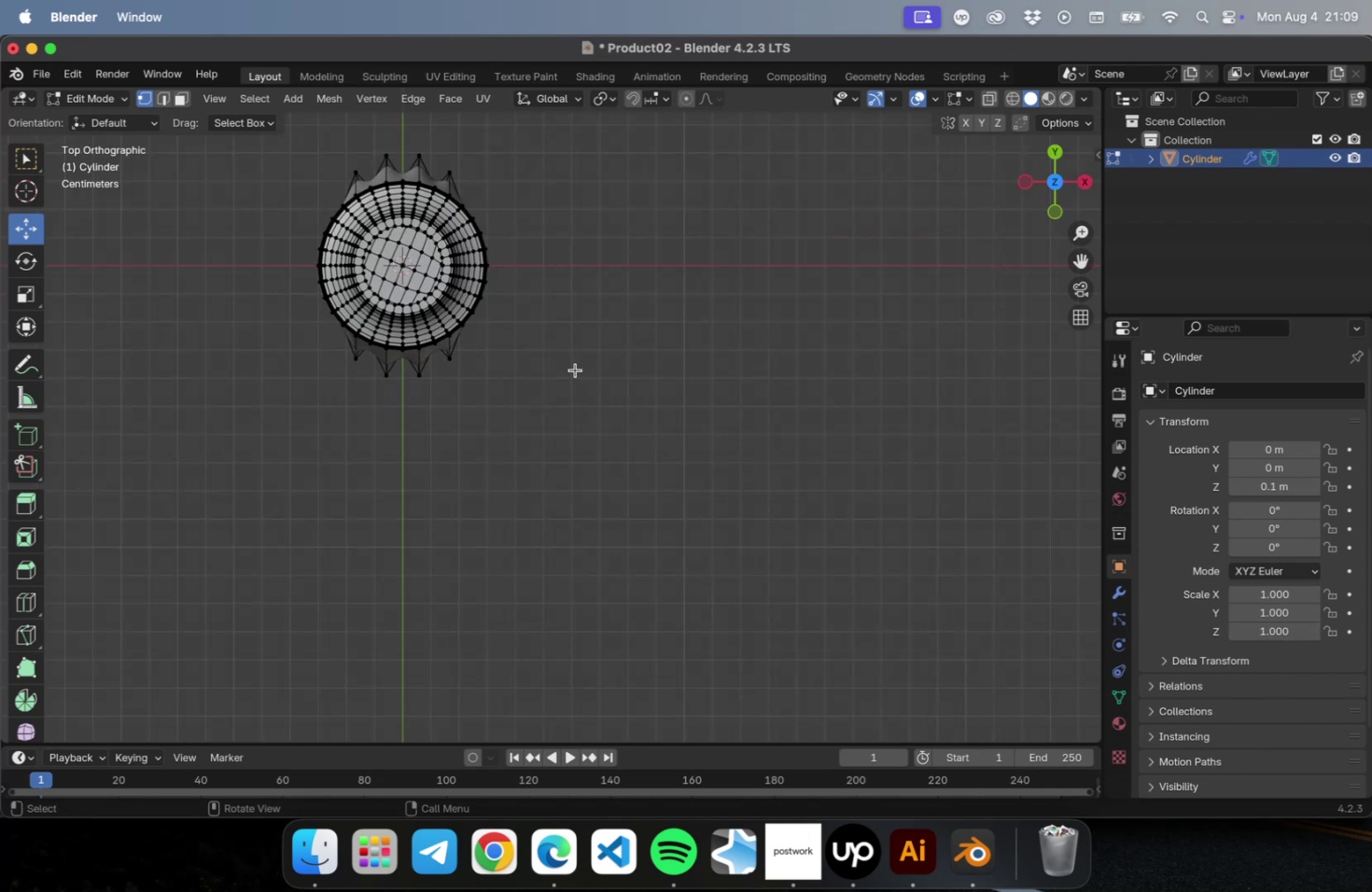 
scroll: coordinate [401, 314], scroll_direction: up, amount: 10.0
 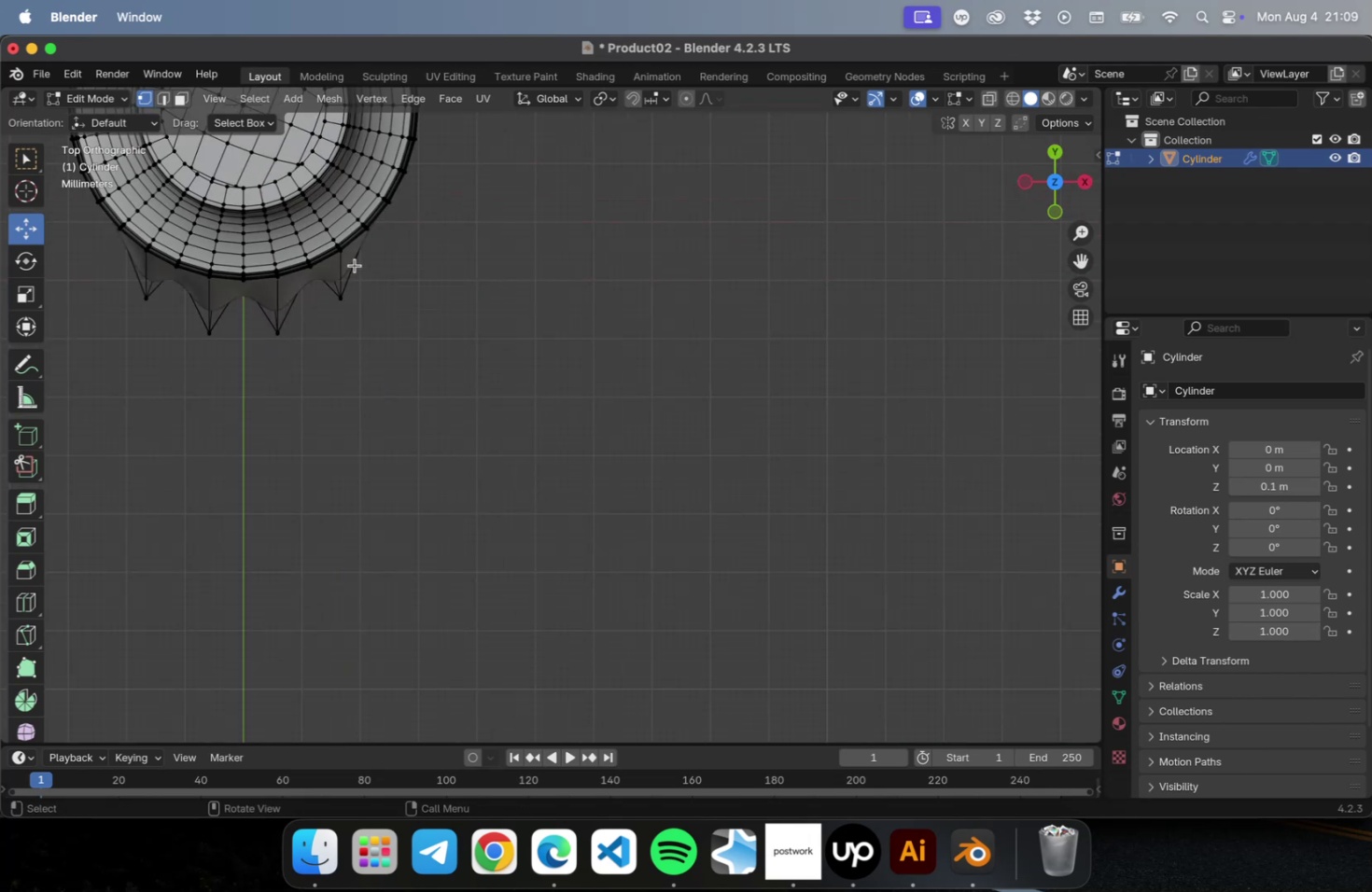 
hold_key(key=ShiftLeft, duration=0.53)
 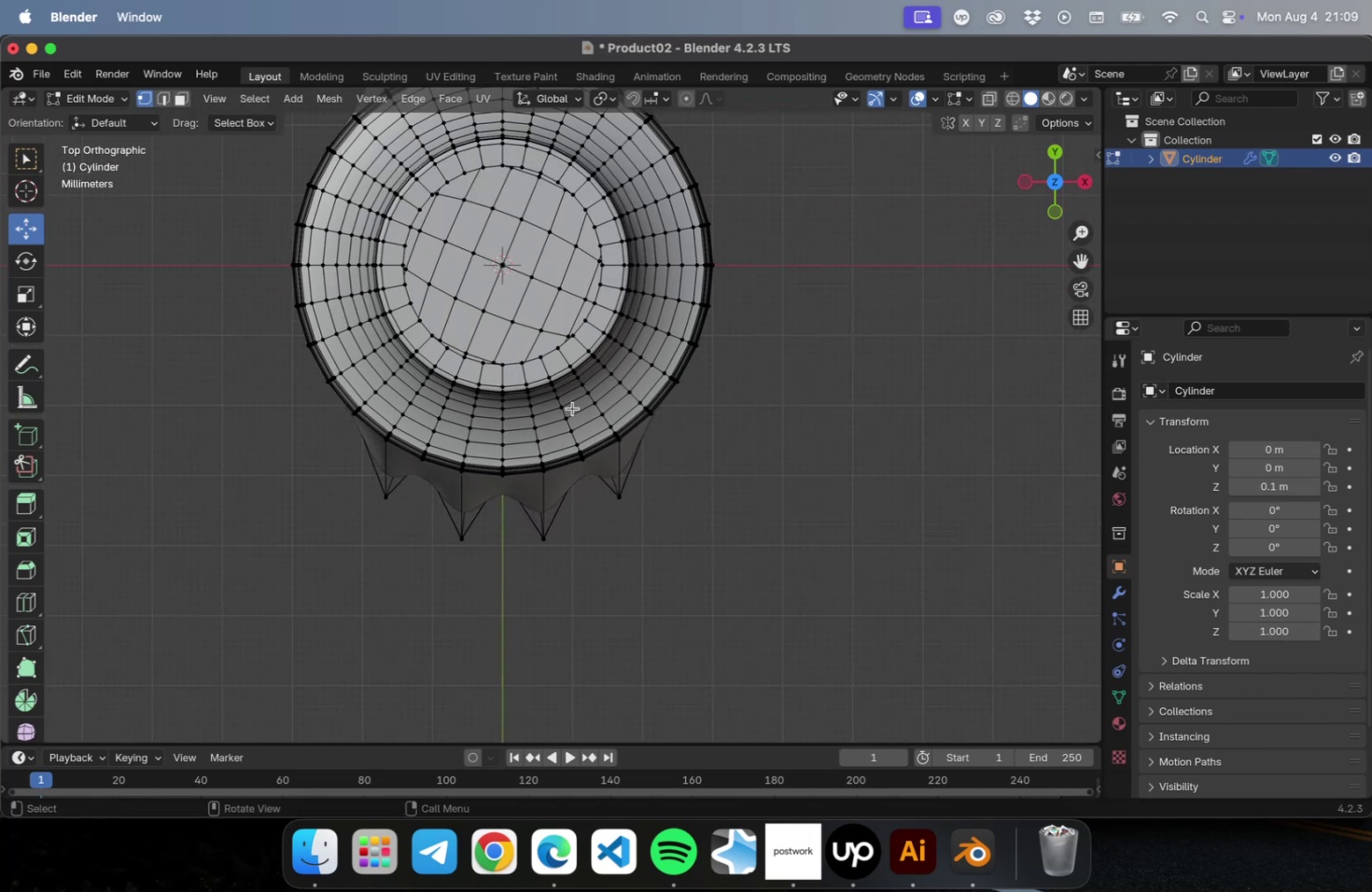 
scroll: coordinate [553, 385], scroll_direction: up, amount: 10.0
 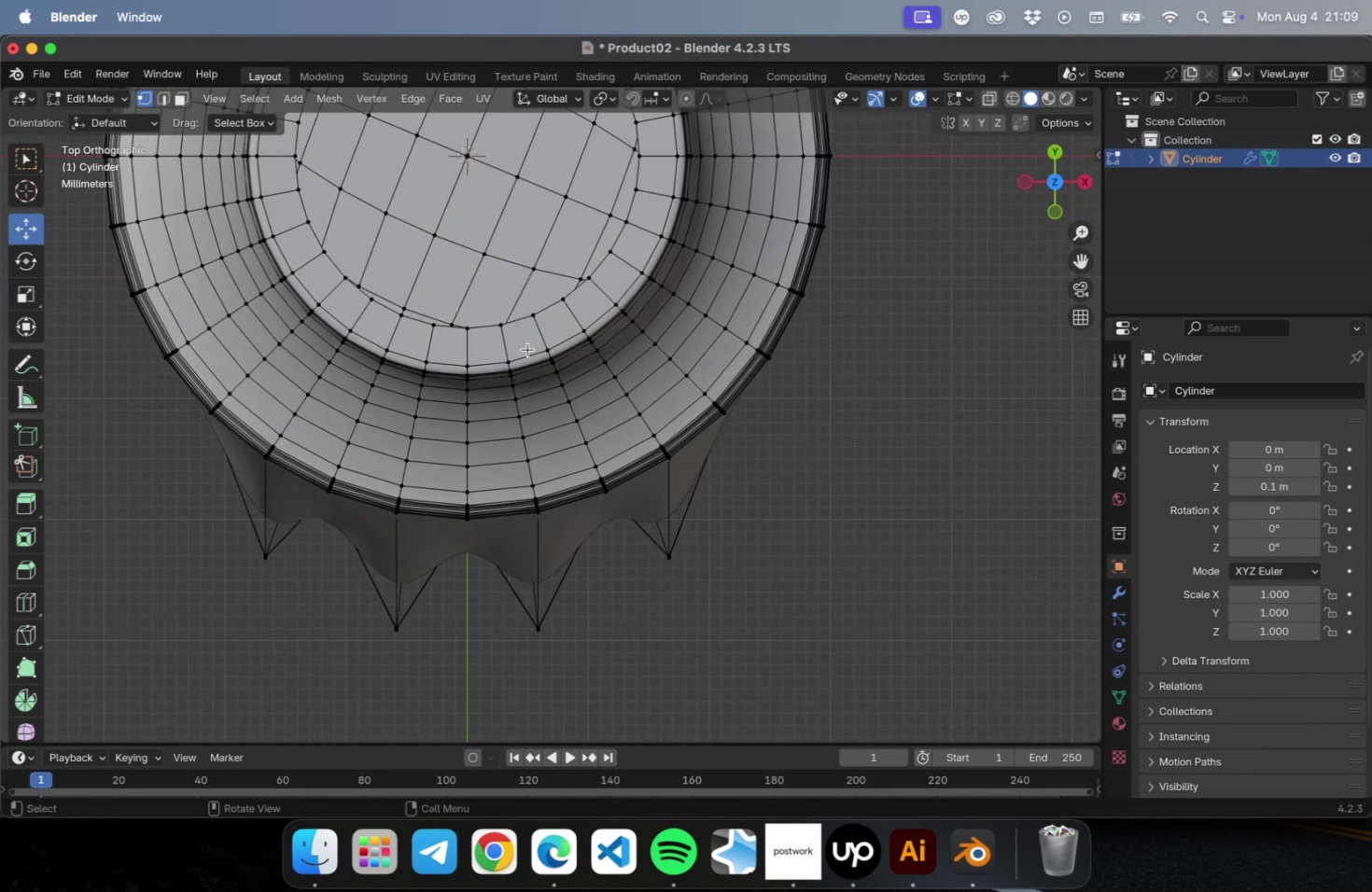 
hold_key(key=ShiftLeft, duration=0.42)
 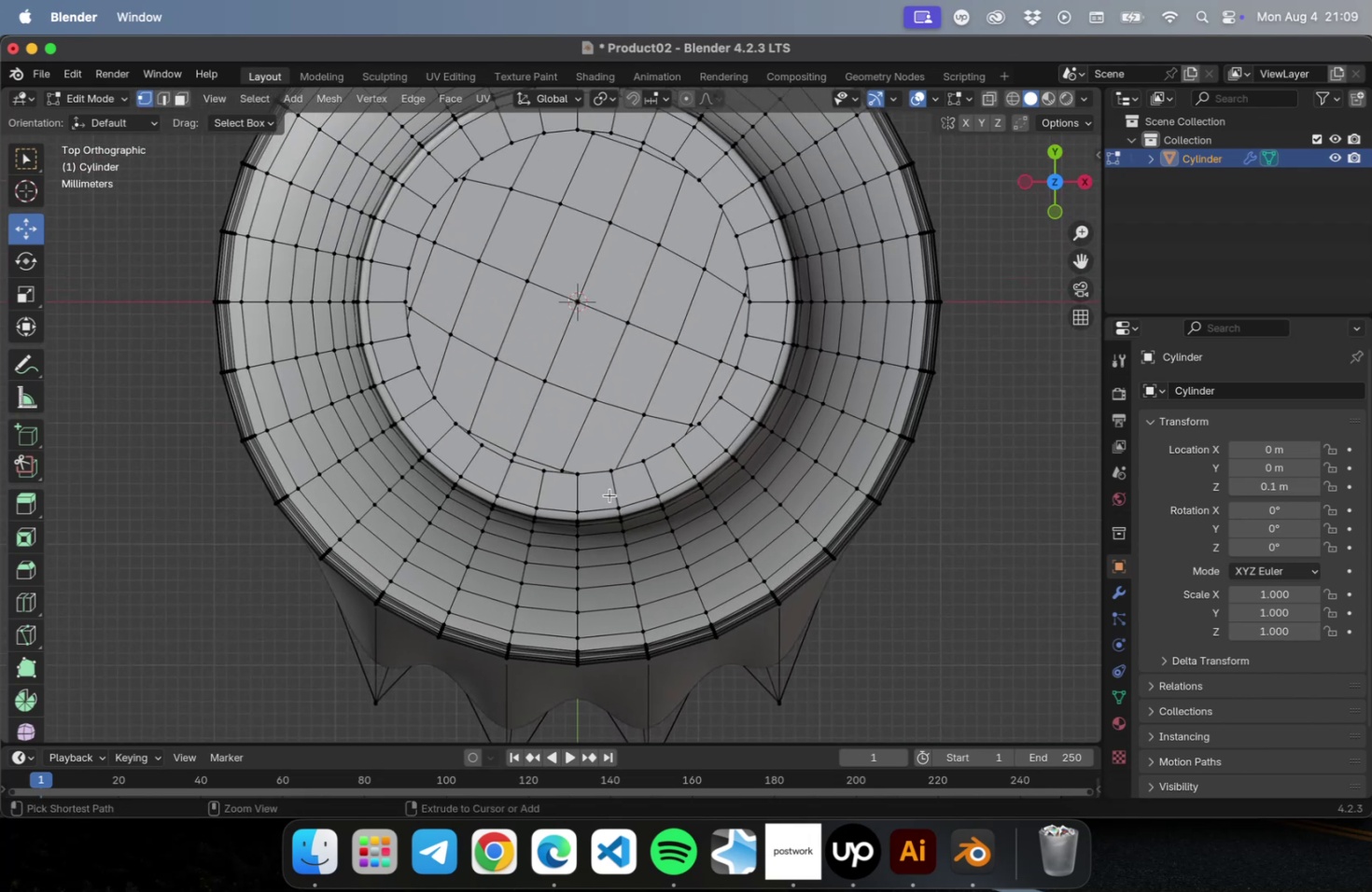 
hold_key(key=CommandLeft, duration=5.02)
hold_key(key=ShiftLeft, duration=4.6)
left_click([579, 475])
 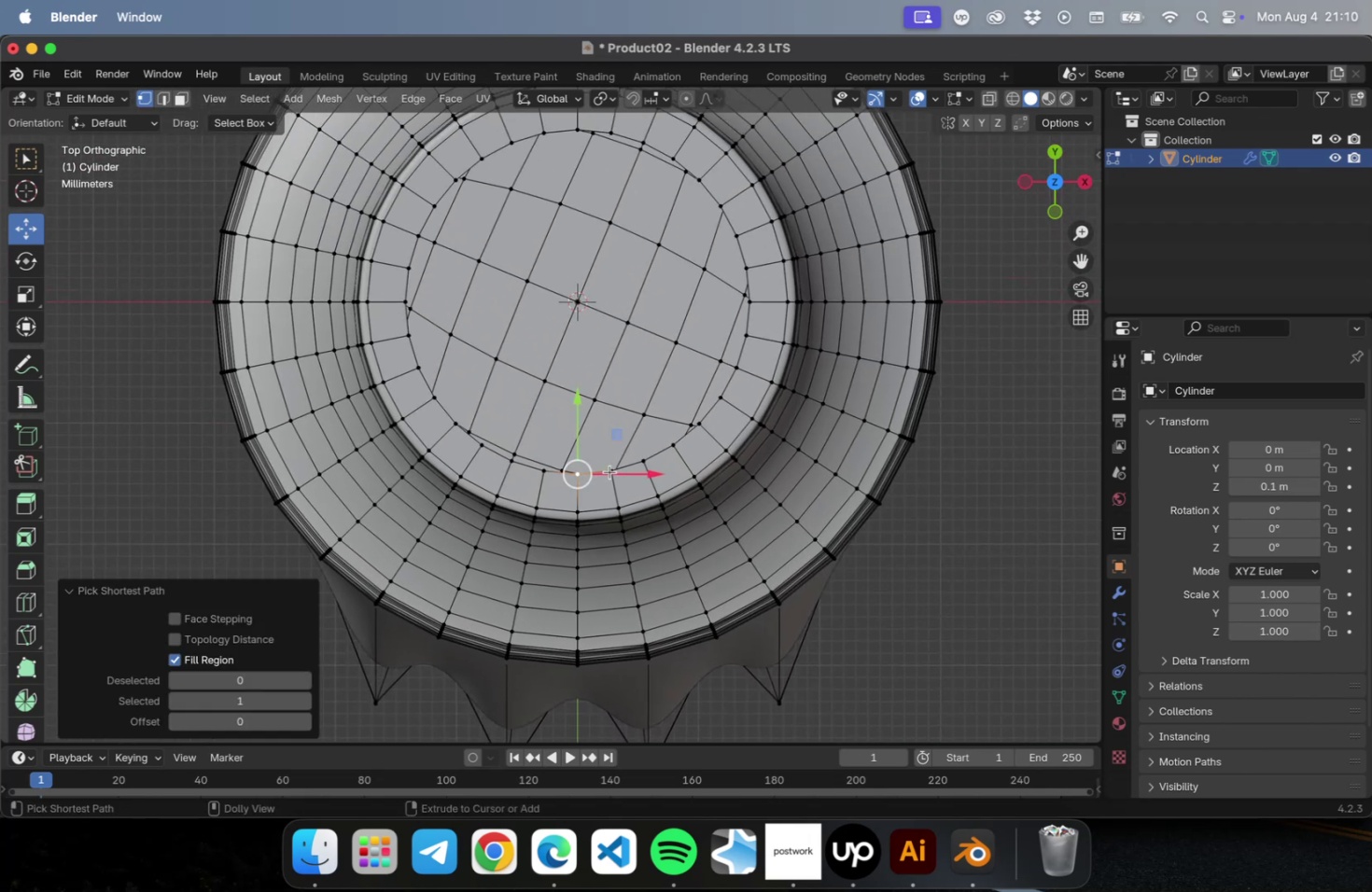 
left_click([609, 469])
 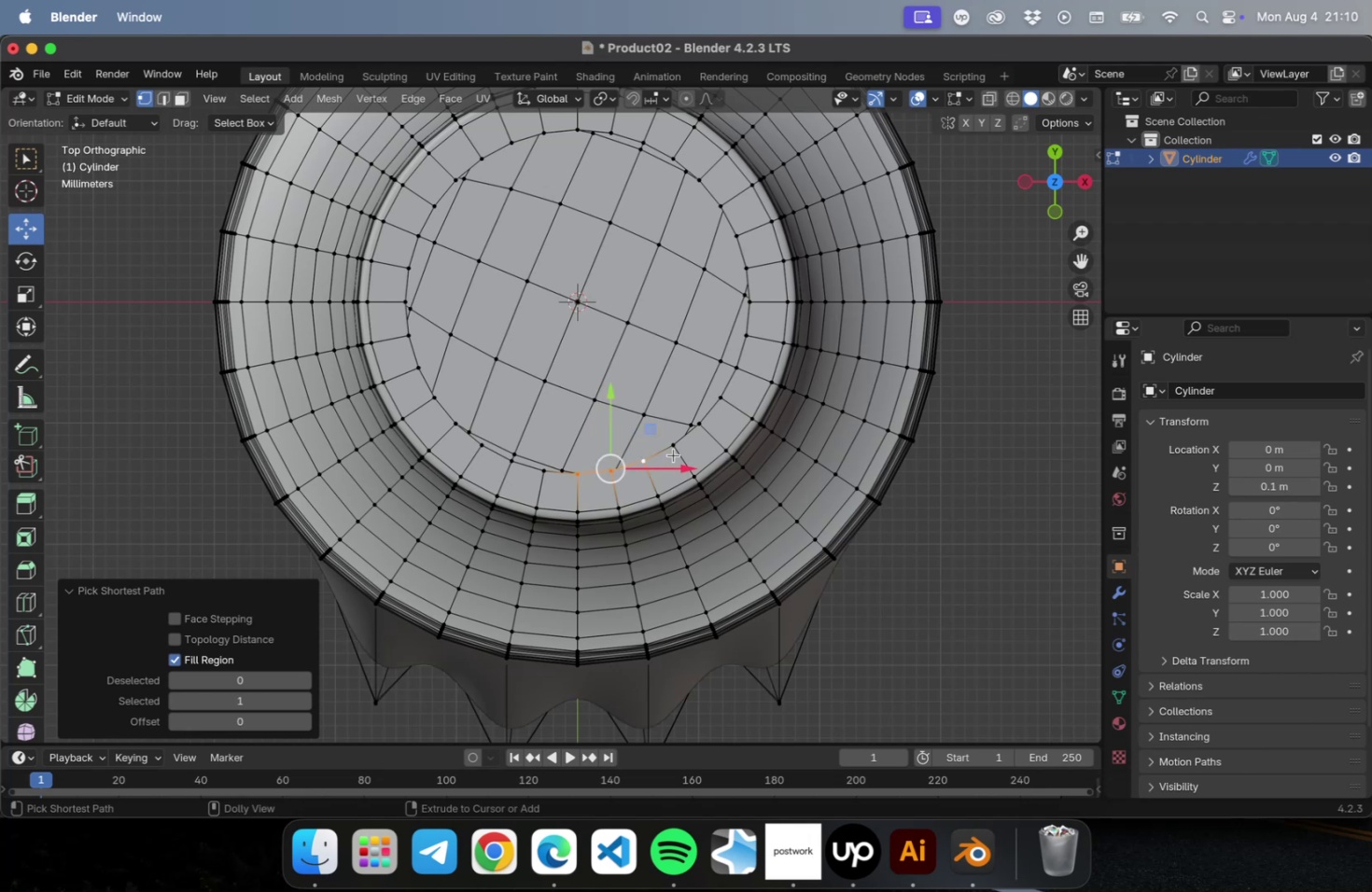 
left_click([677, 438])
 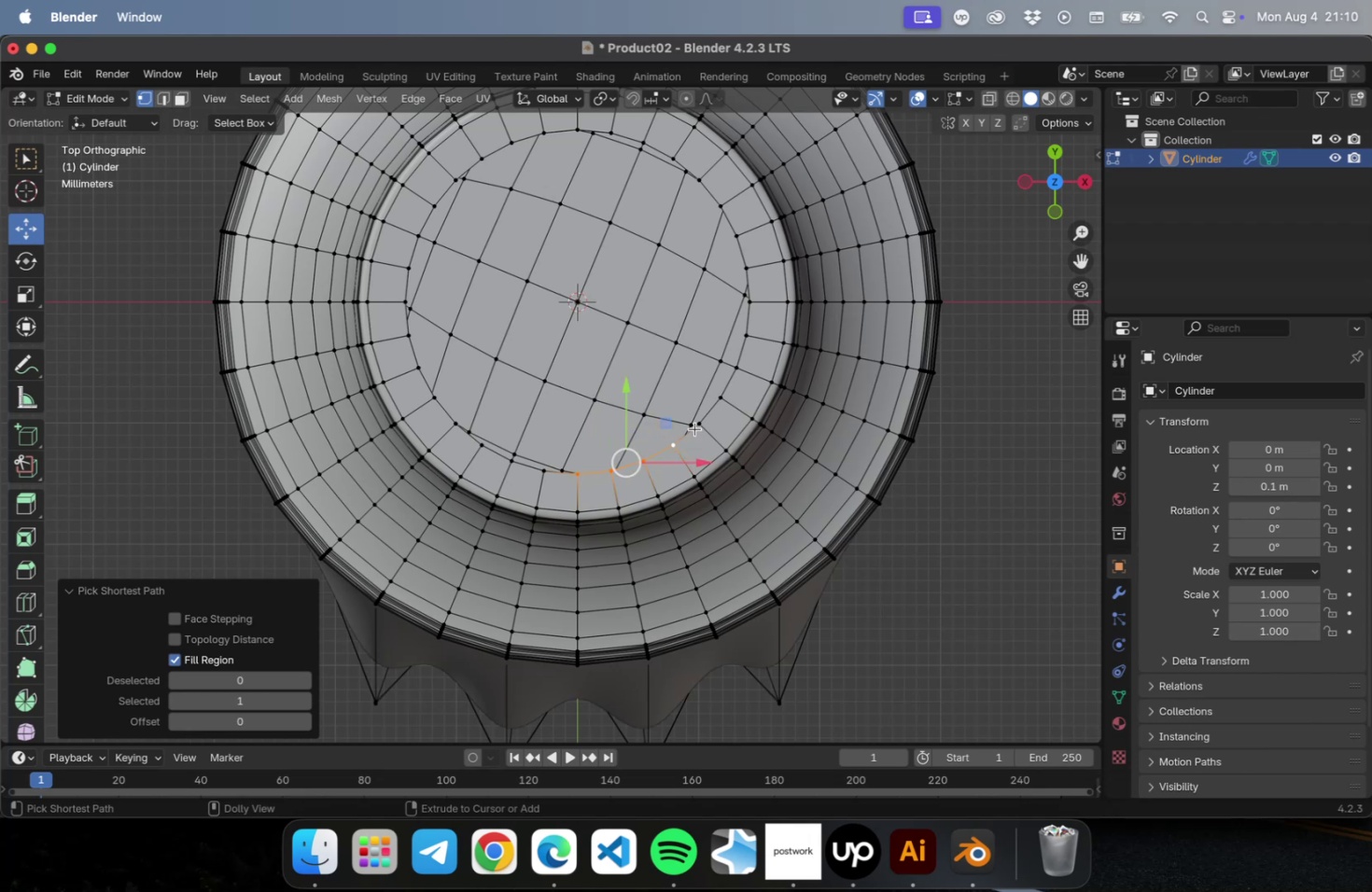 
left_click([694, 428])
 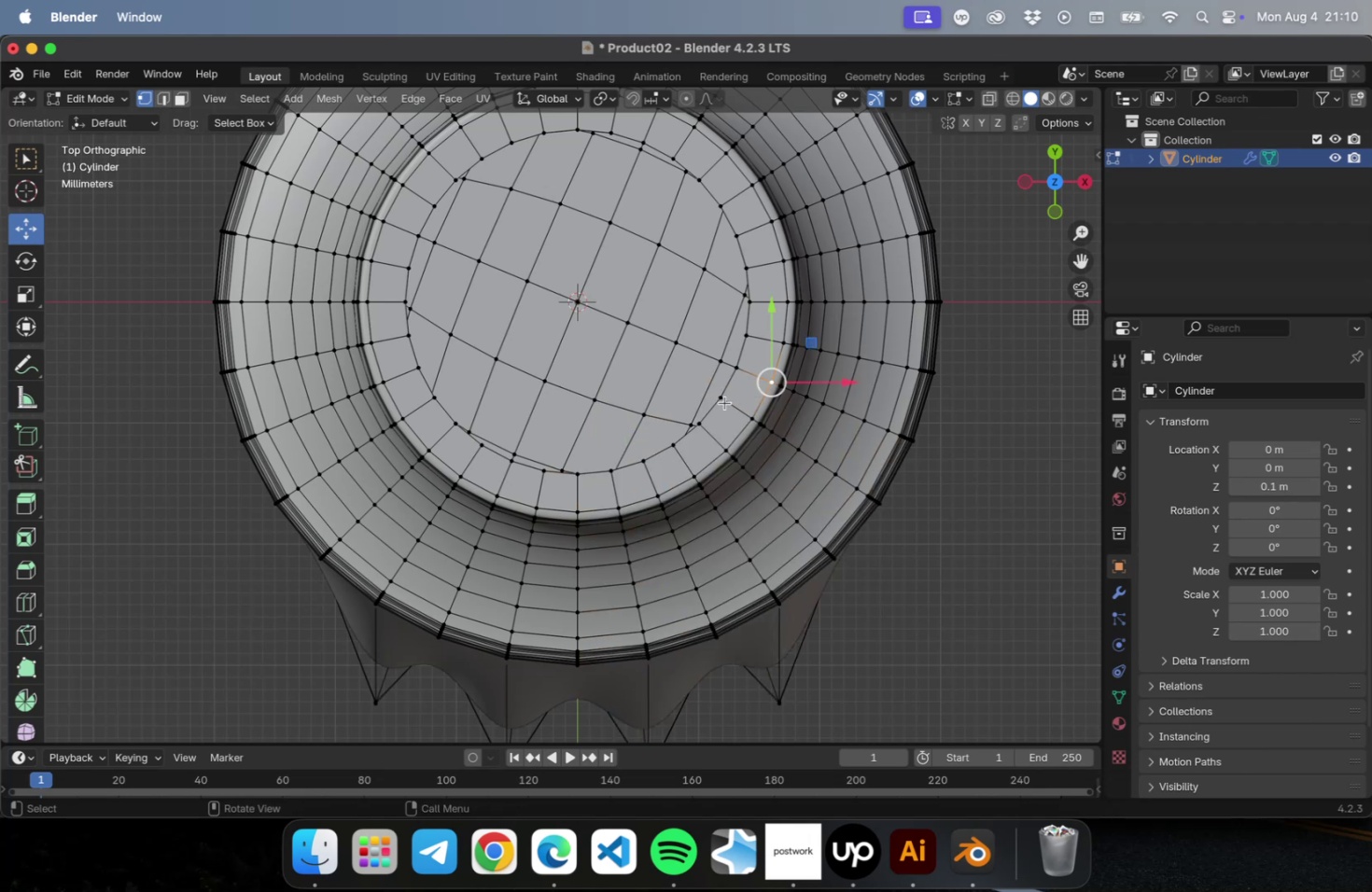 
key(2)
 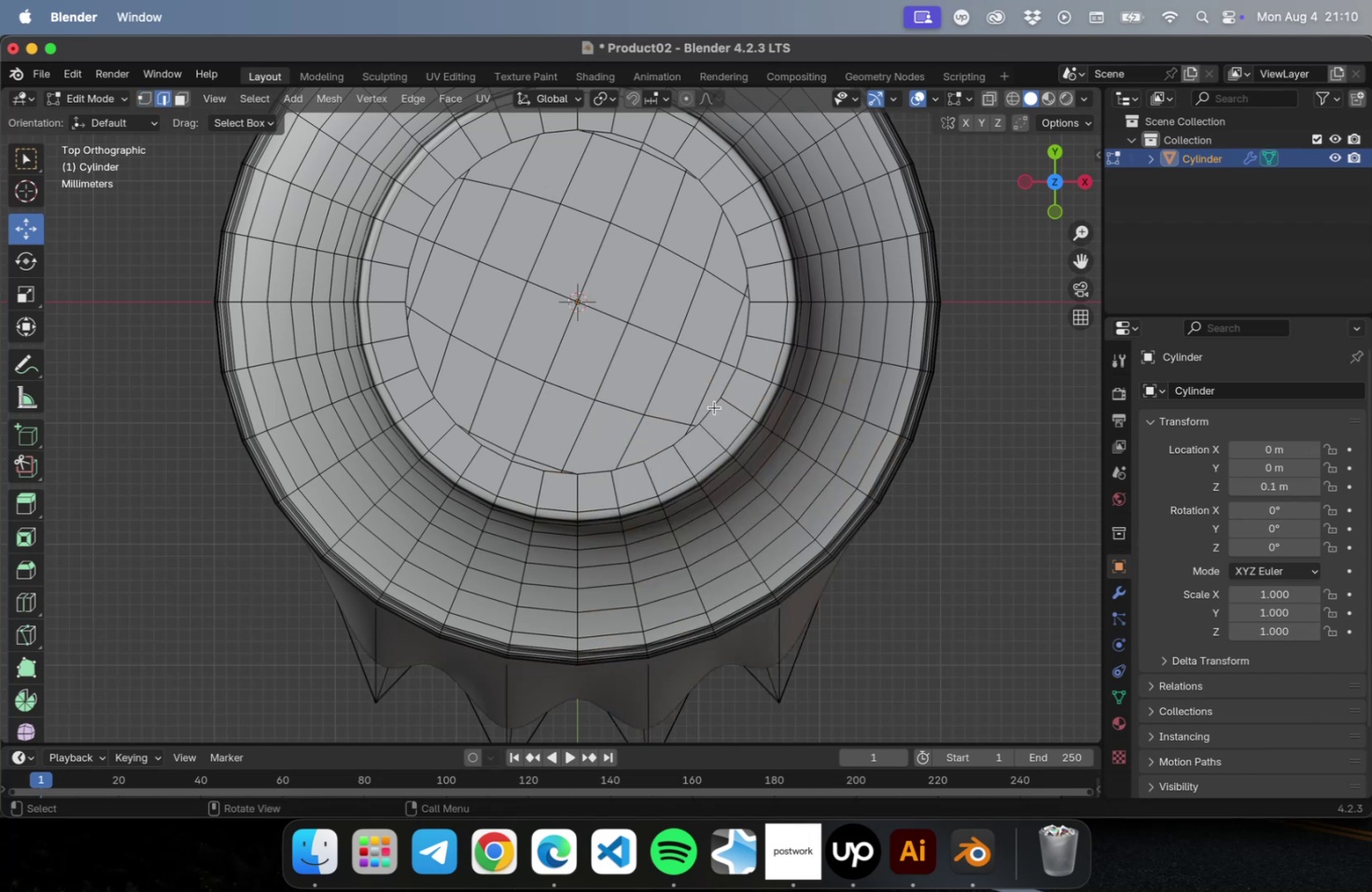 
hold_key(key=CommandLeft, duration=3.84)
left_click([724, 392])
 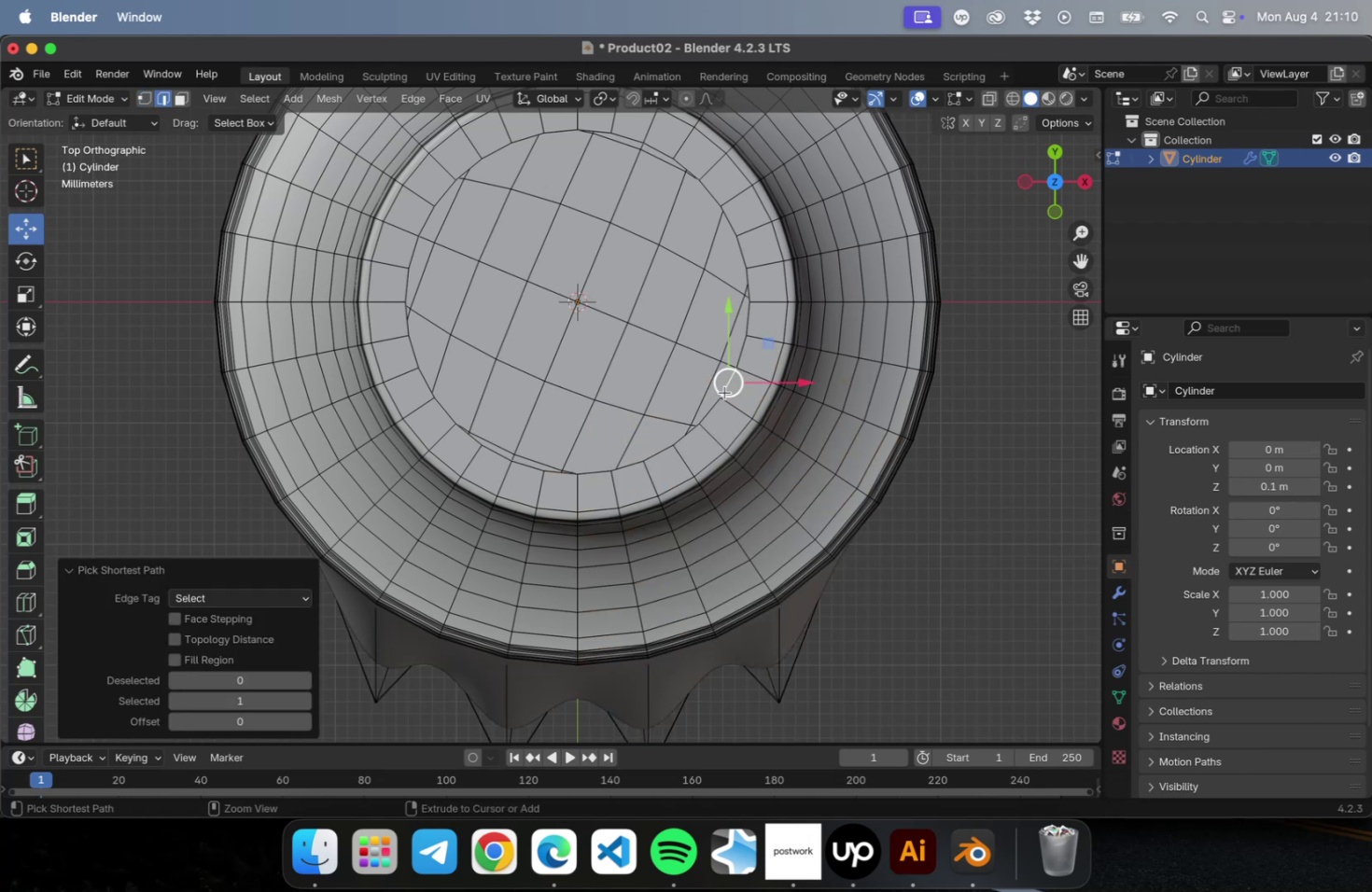 
double_click([724, 392])
 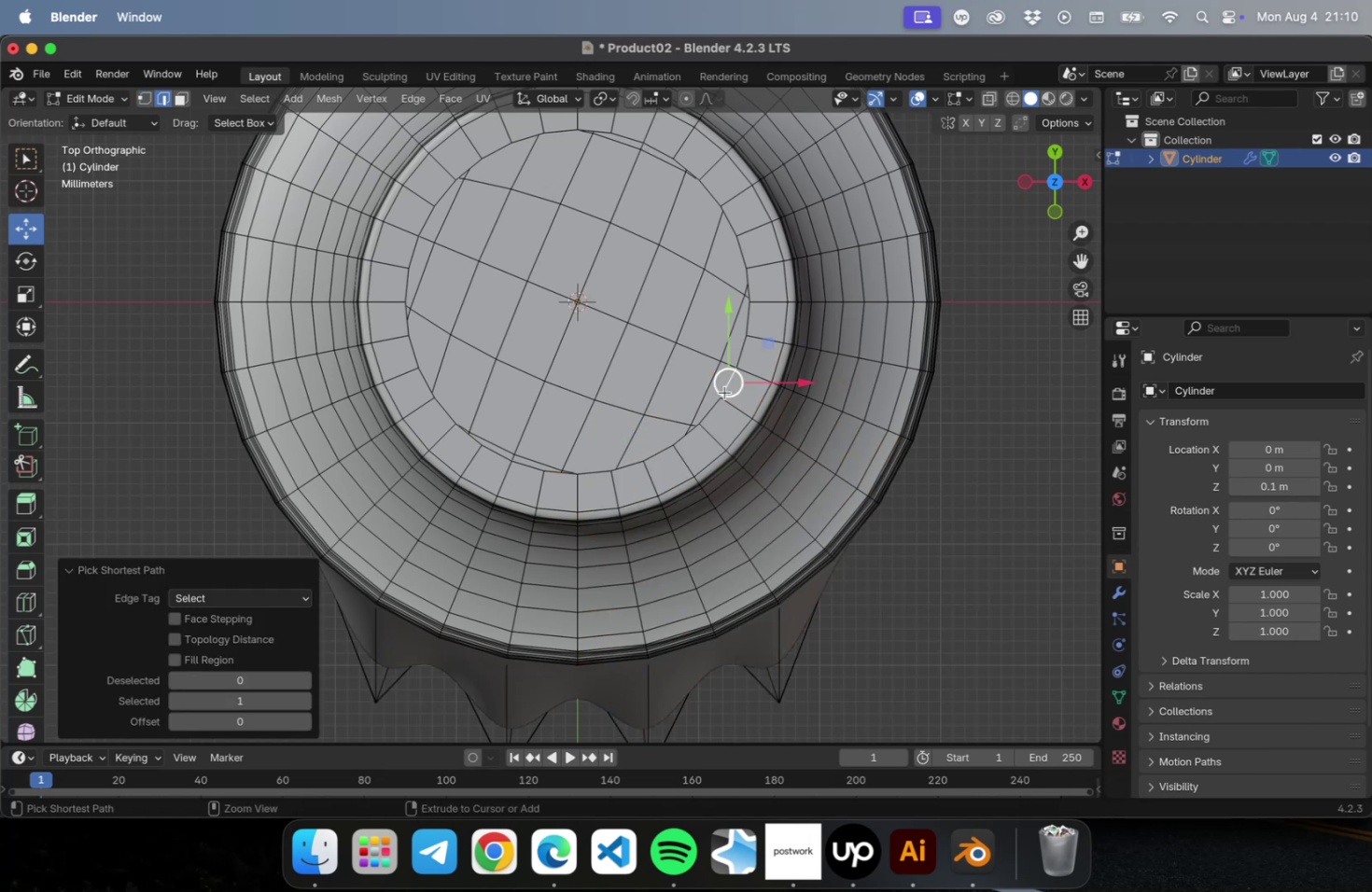 
triple_click([724, 392])
 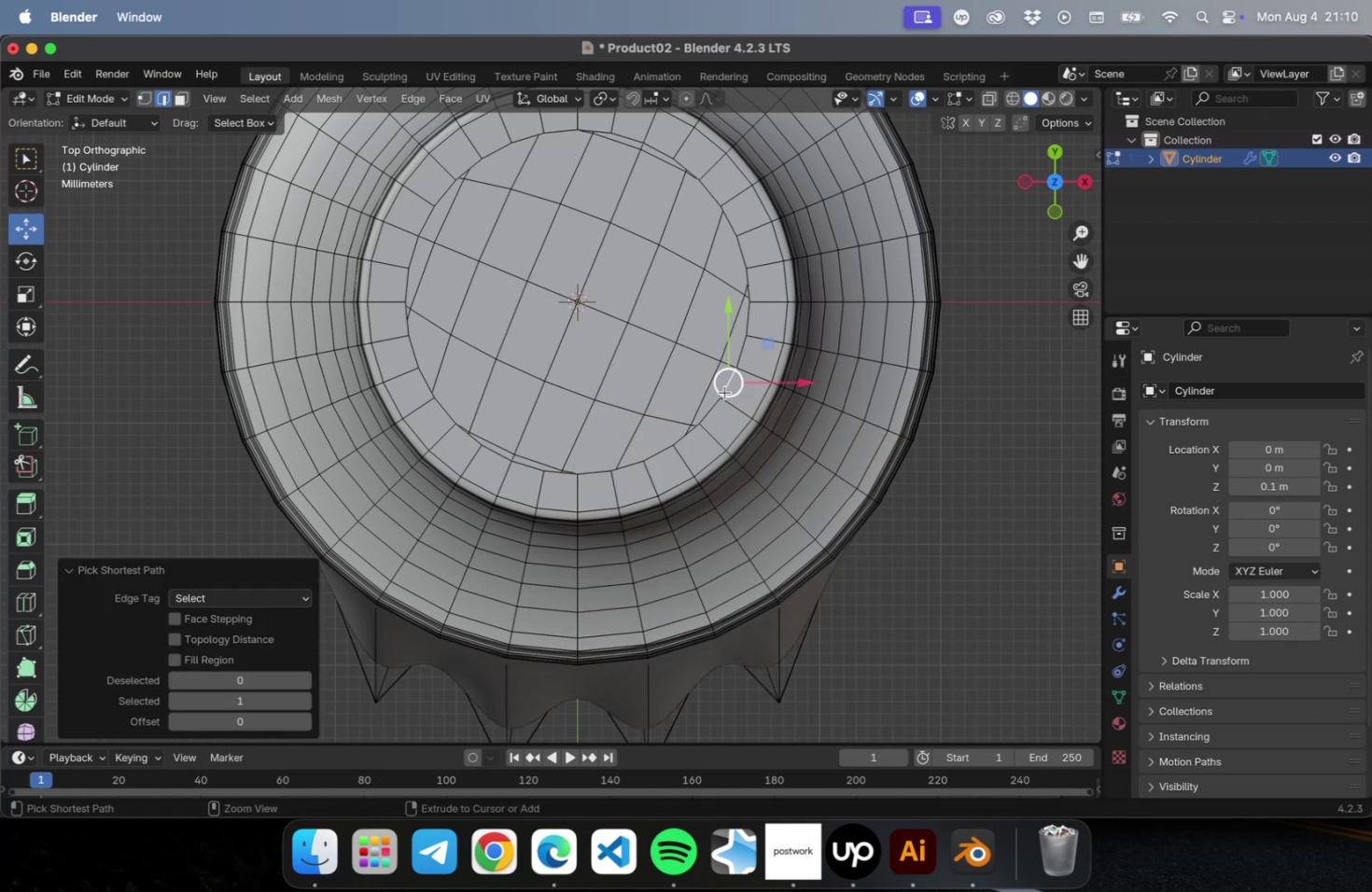 
triple_click([724, 392])
 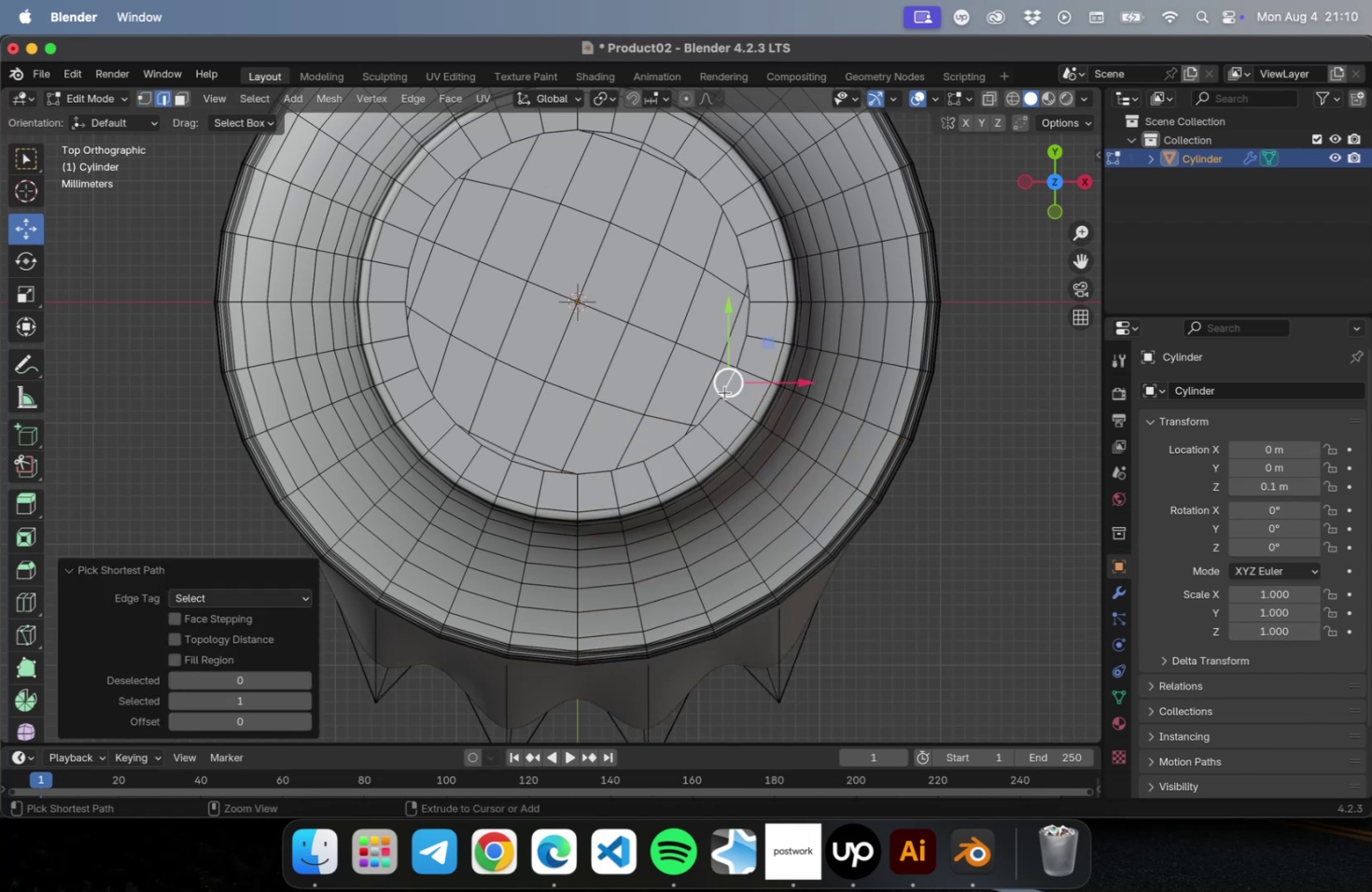 
triple_click([724, 392])
 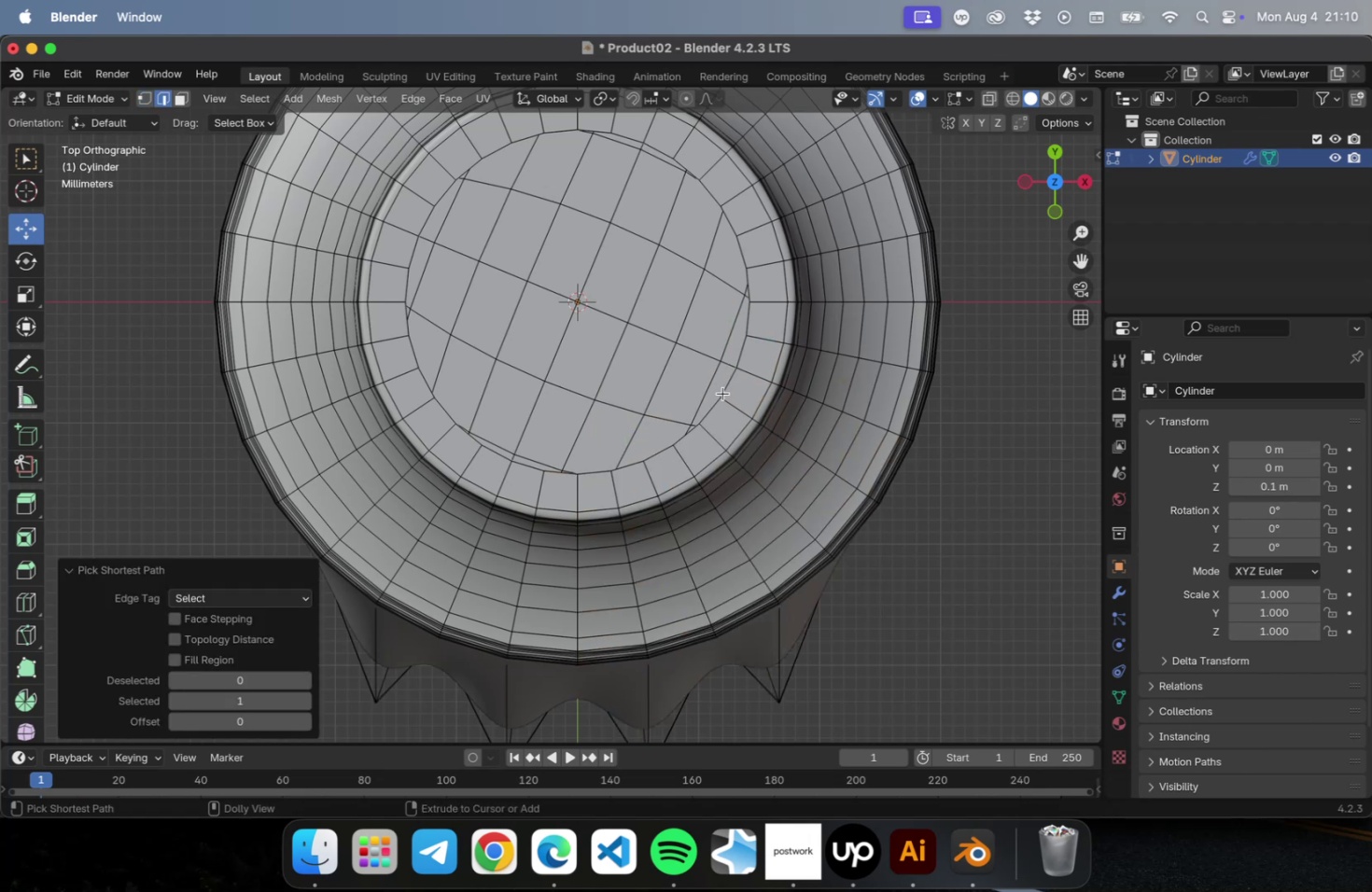 
hold_key(key=ShiftLeft, duration=1.35)
left_click([721, 402])
 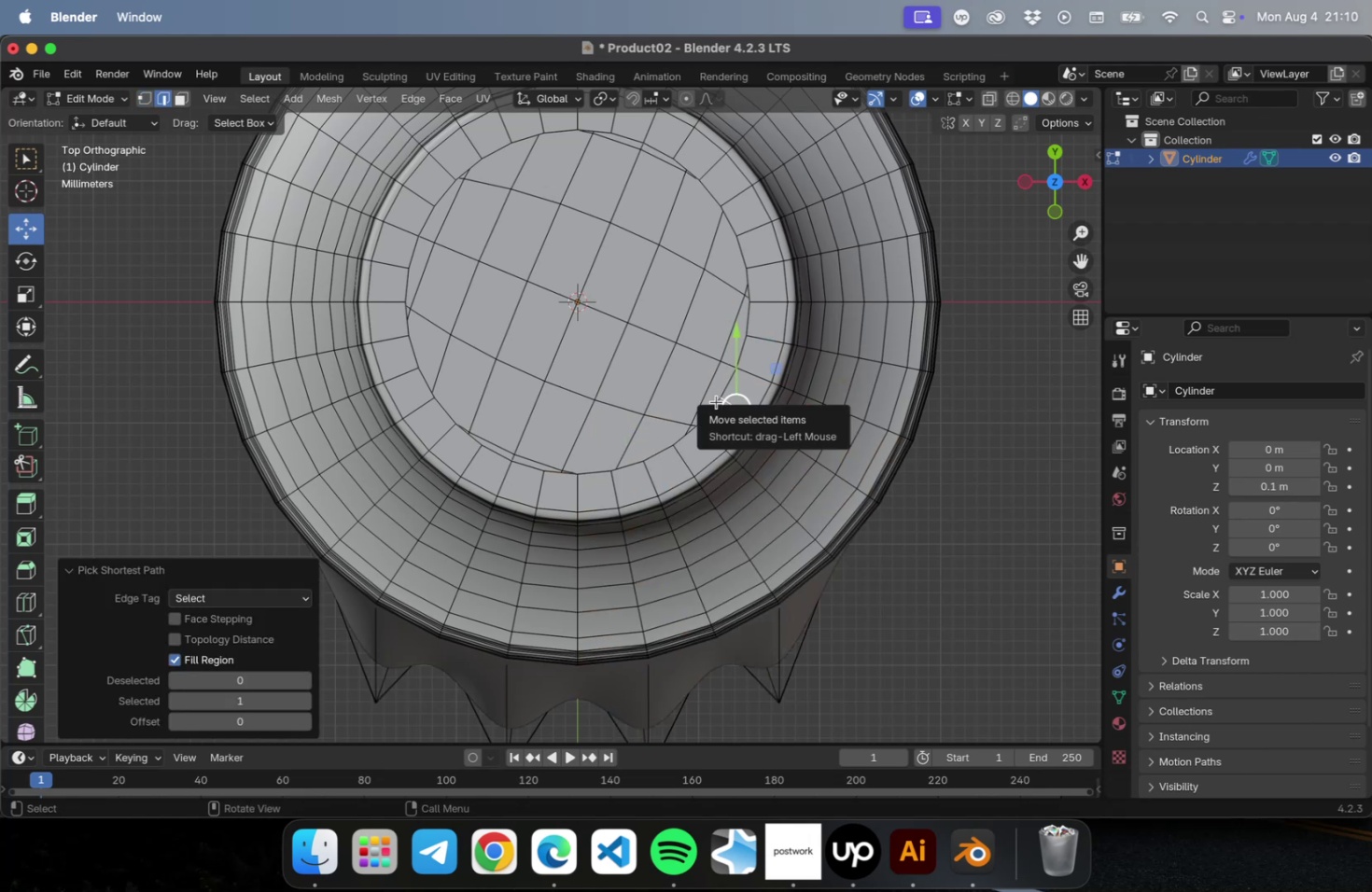 
left_click([716, 401])
 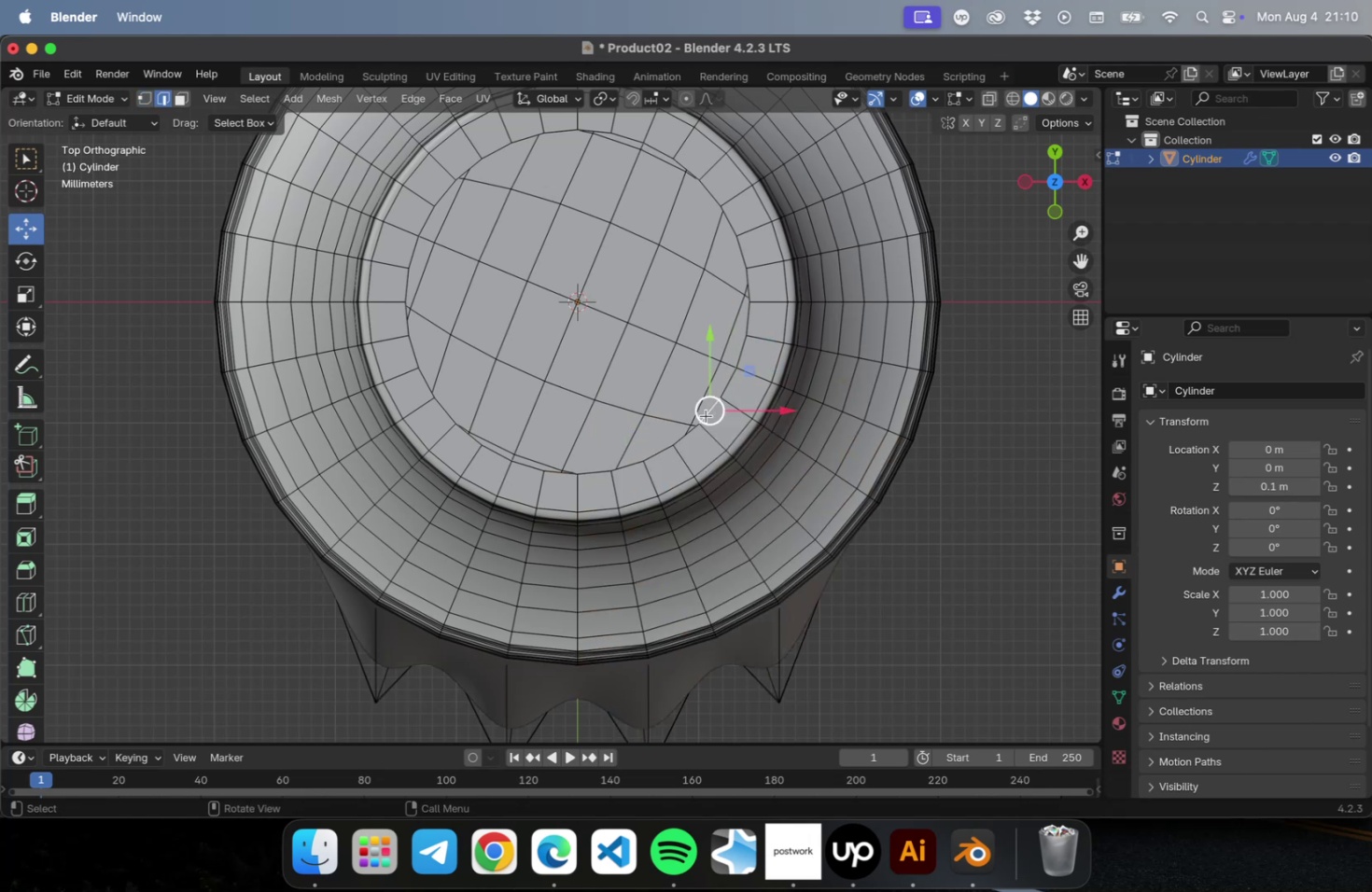 
hold_key(key=CommandLeft, duration=0.97)
hold_key(key=ShiftLeft, duration=0.72)
double_click([702, 417])
 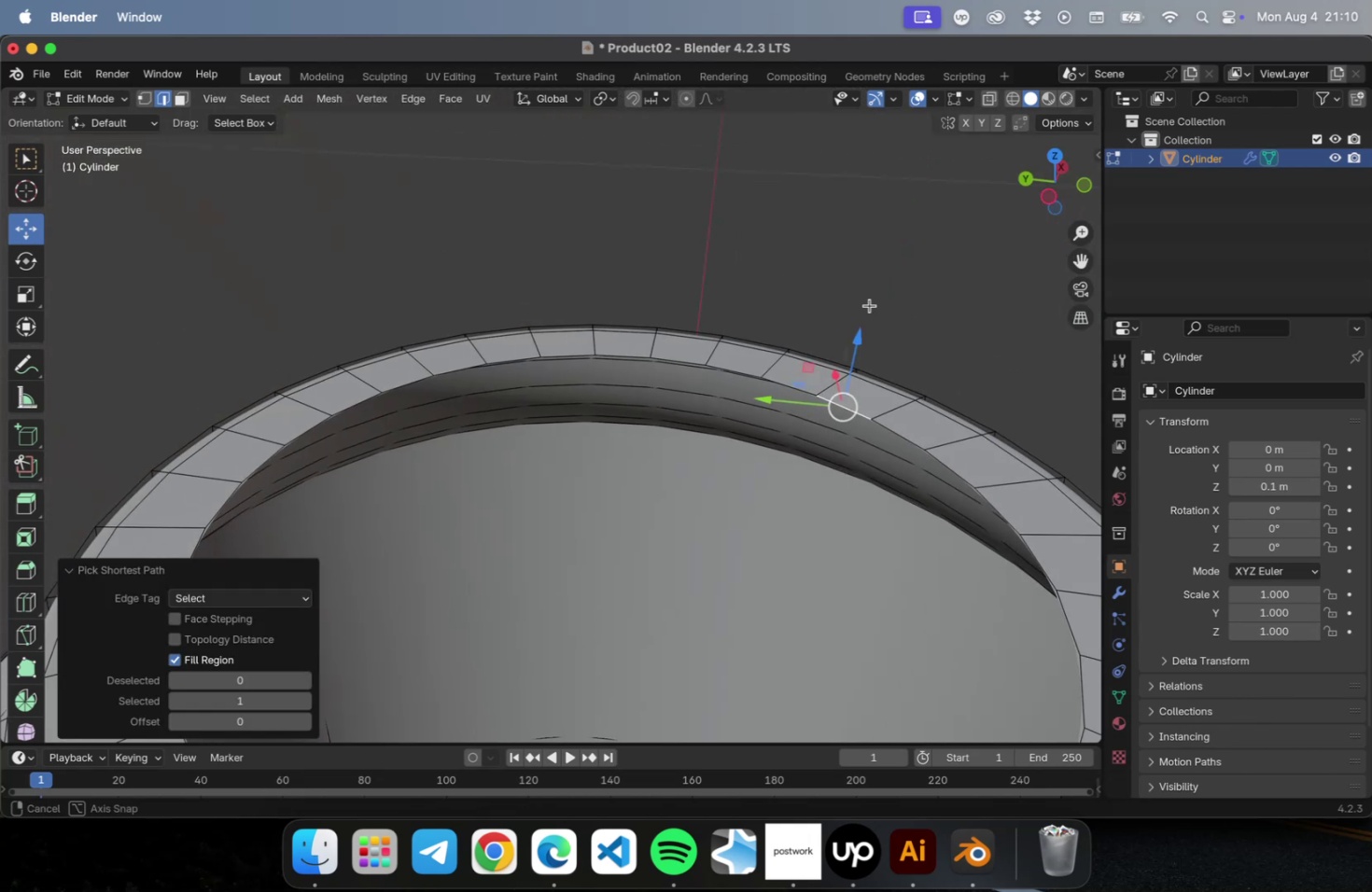 
scroll: coordinate [833, 395], scroll_direction: down, amount: 2.0
 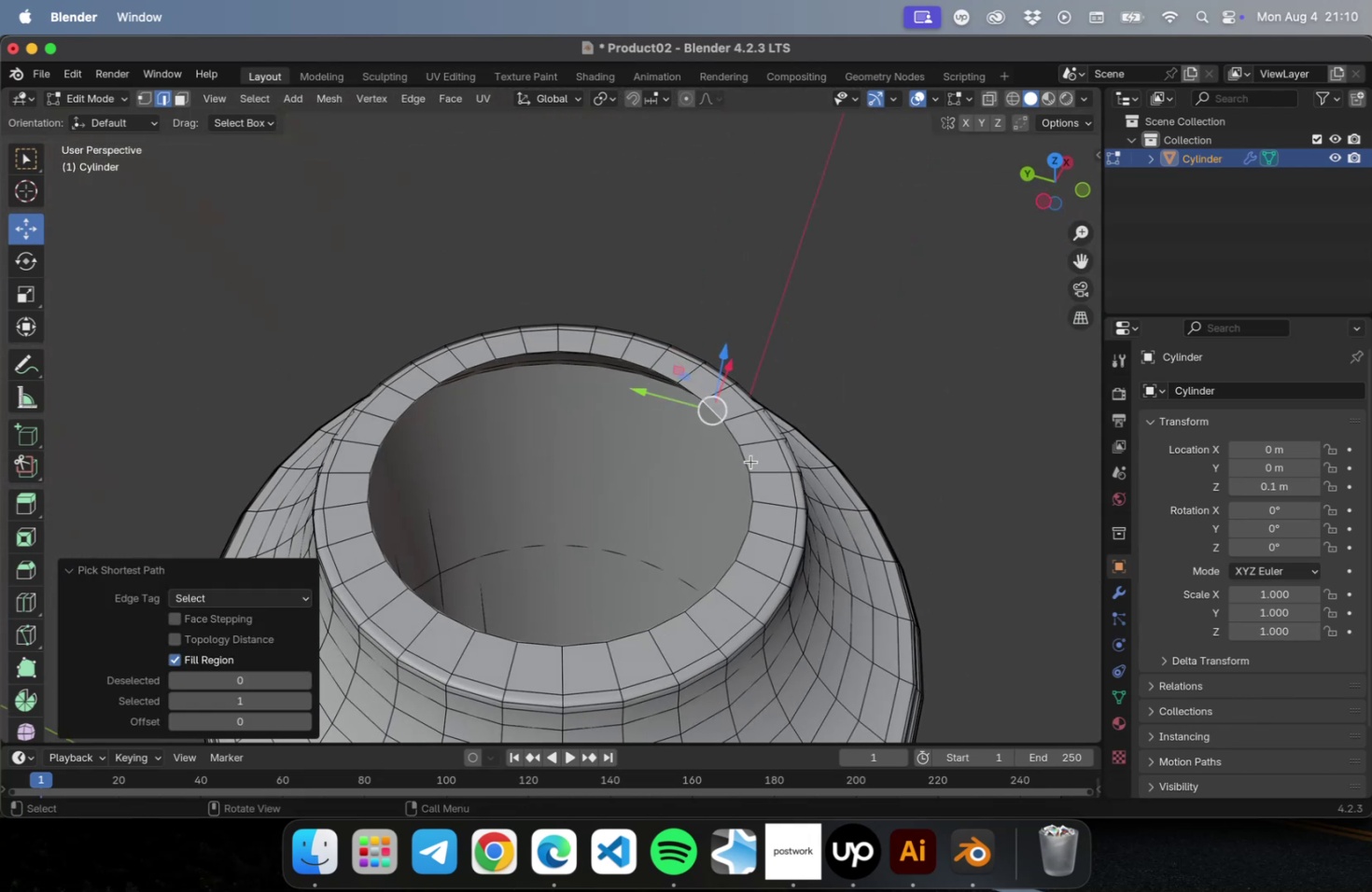 
hold_key(key=ShiftLeft, duration=4.26)
left_click([733, 436])
 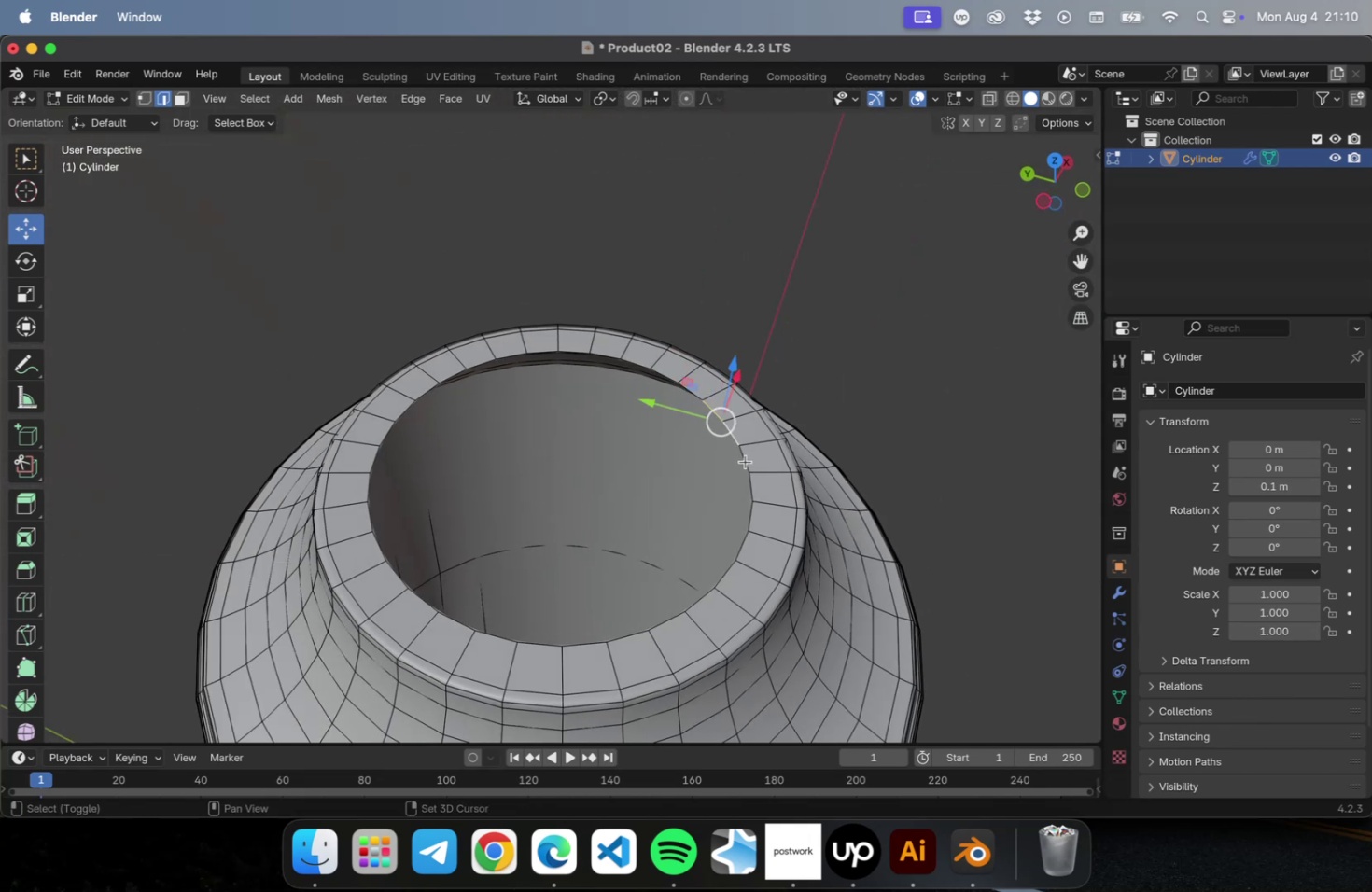 
left_click([745, 461])
 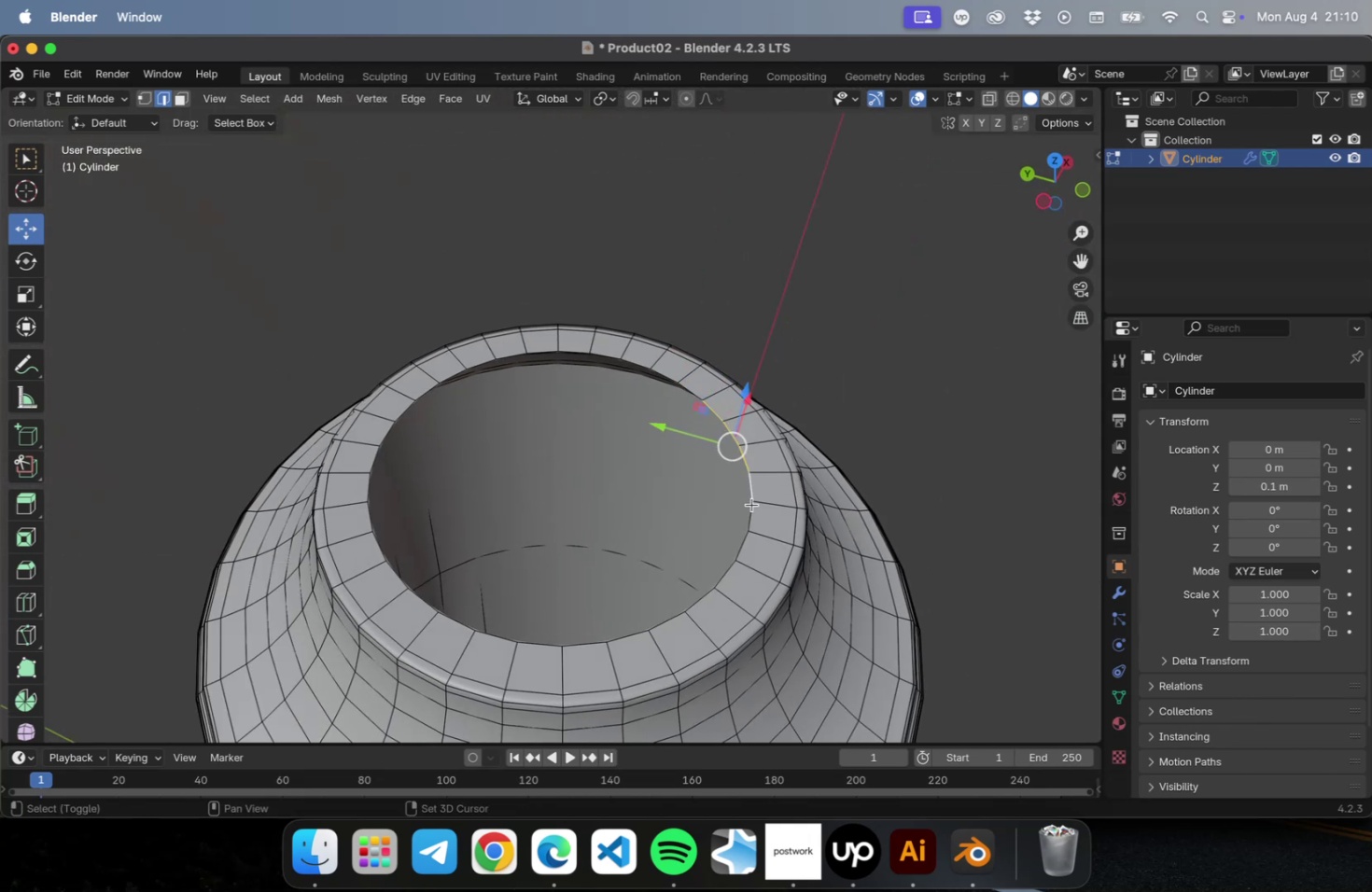 
double_click([751, 506])
 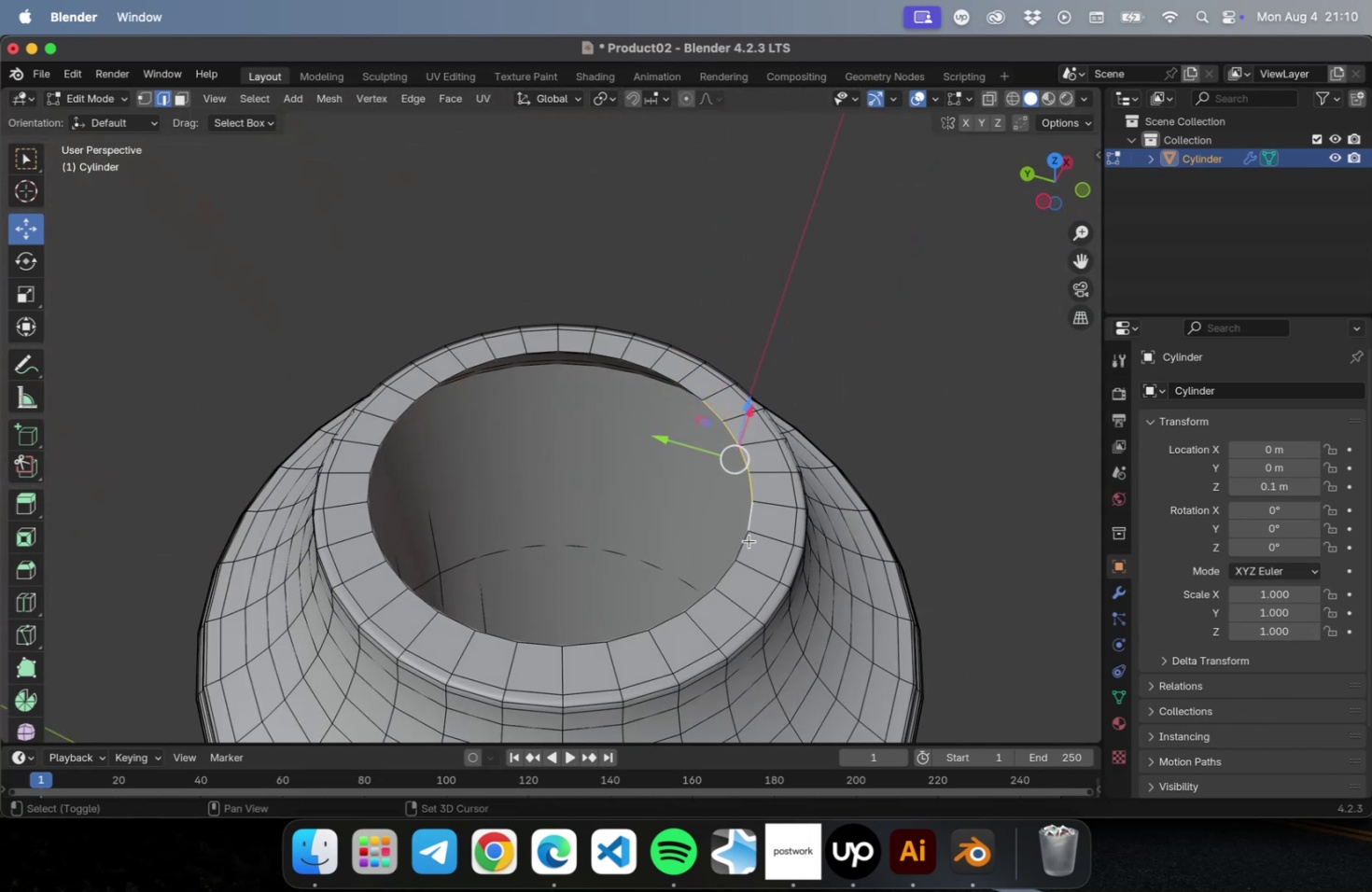 
triple_click([749, 540])
 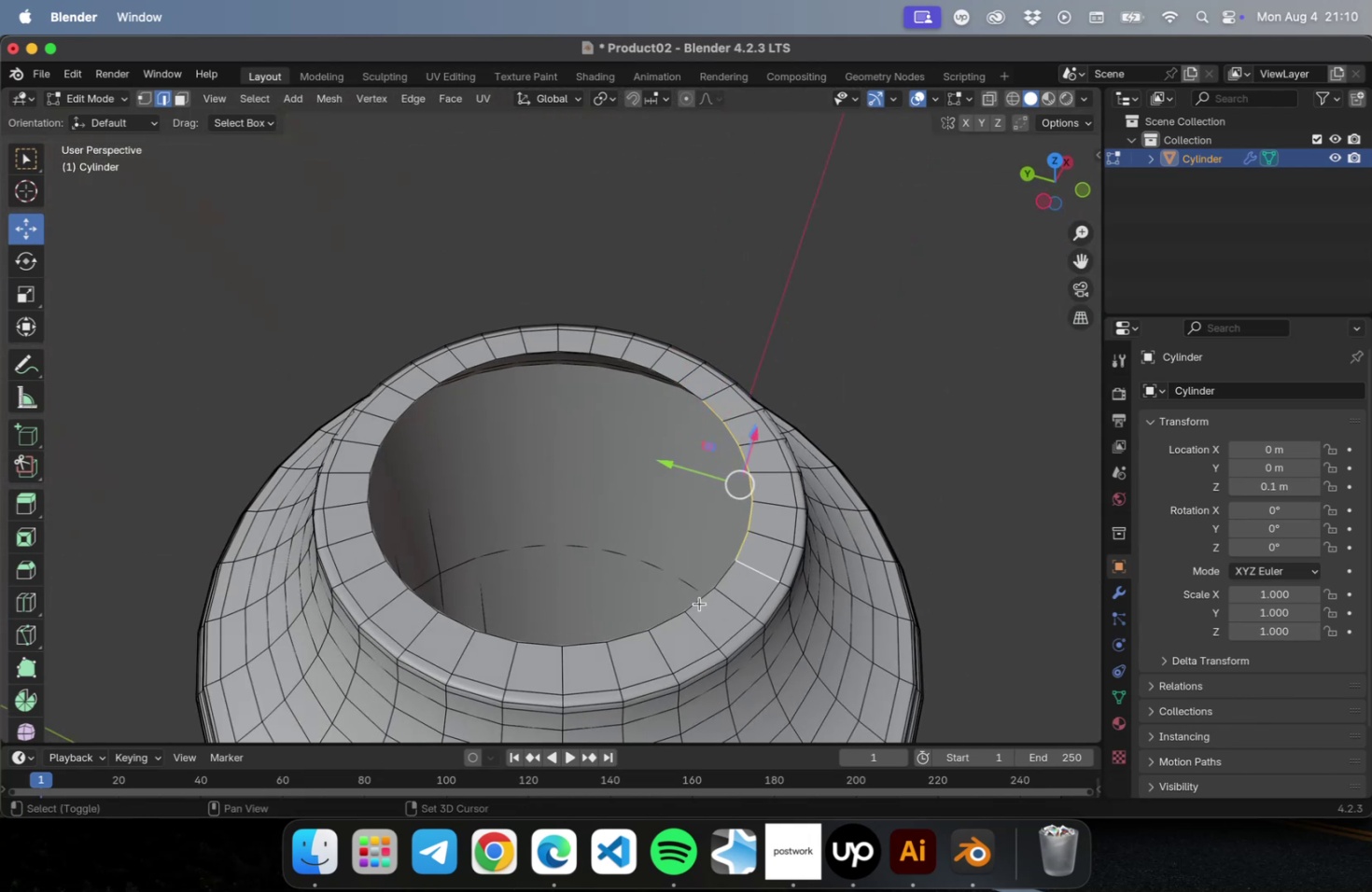 
hold_key(key=CommandLeft, duration=1.17)
 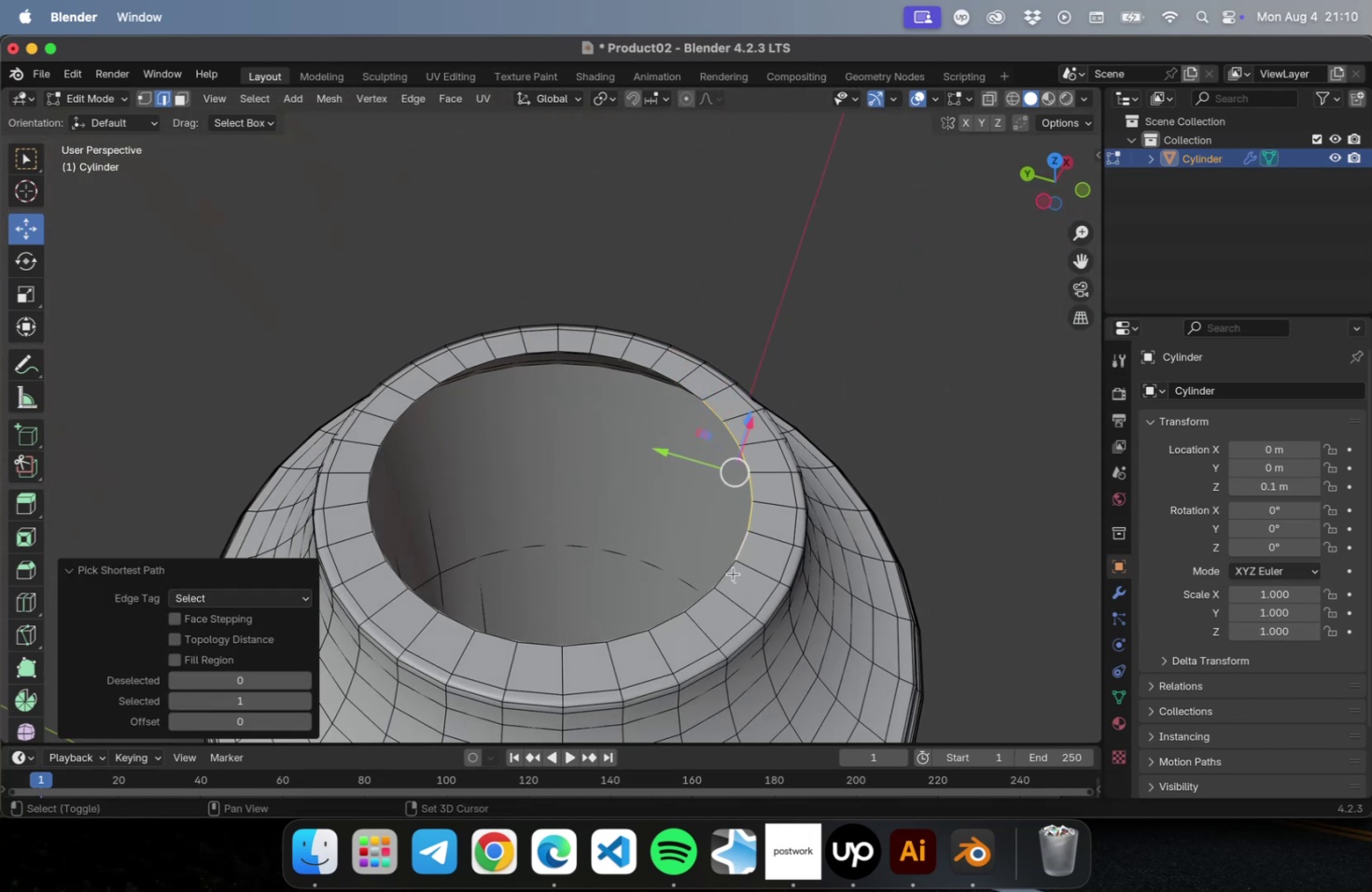 
hold_key(key=ShiftLeft, duration=9.34)
left_click([728, 571])
 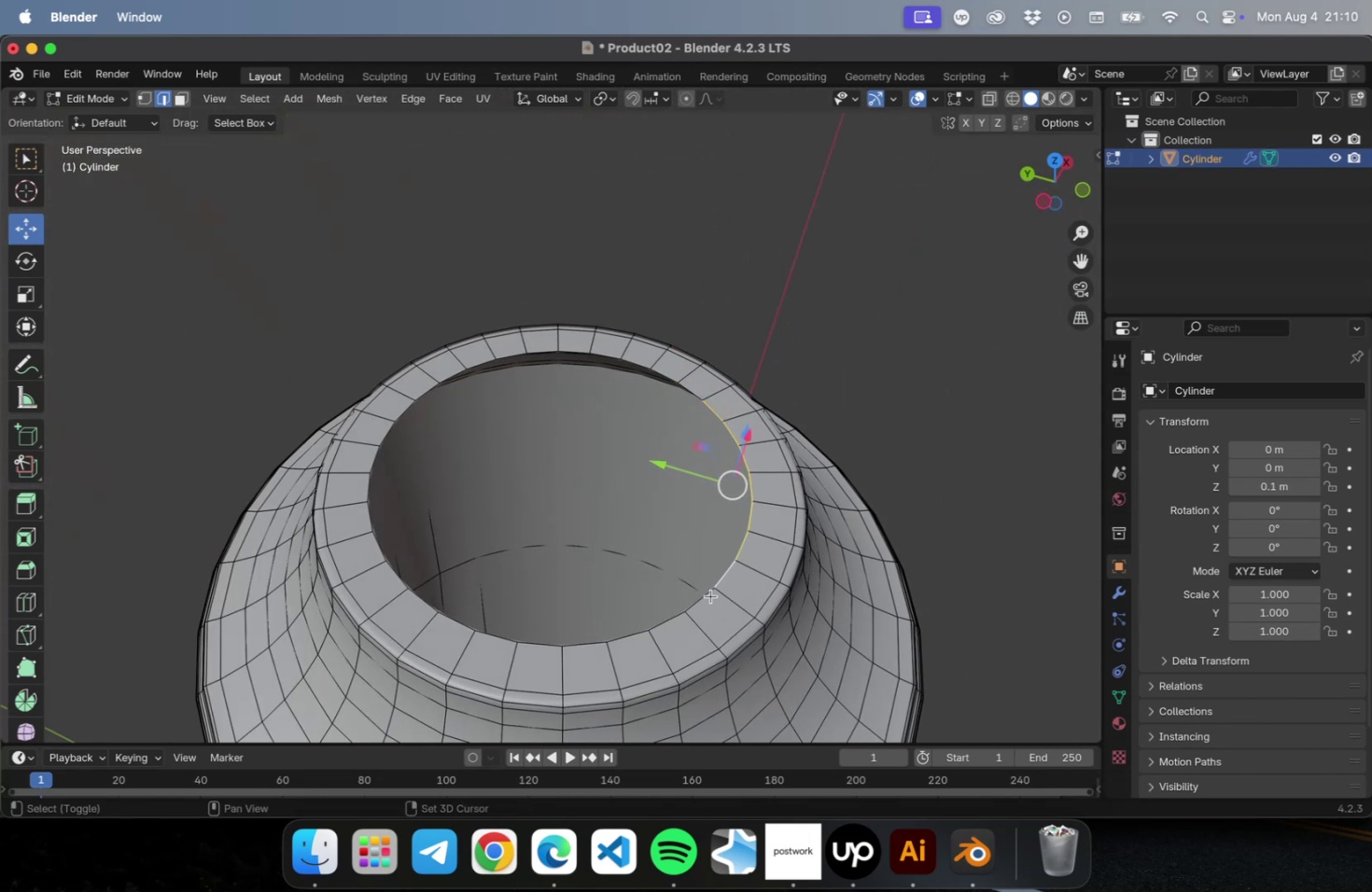 
left_click([709, 595])
 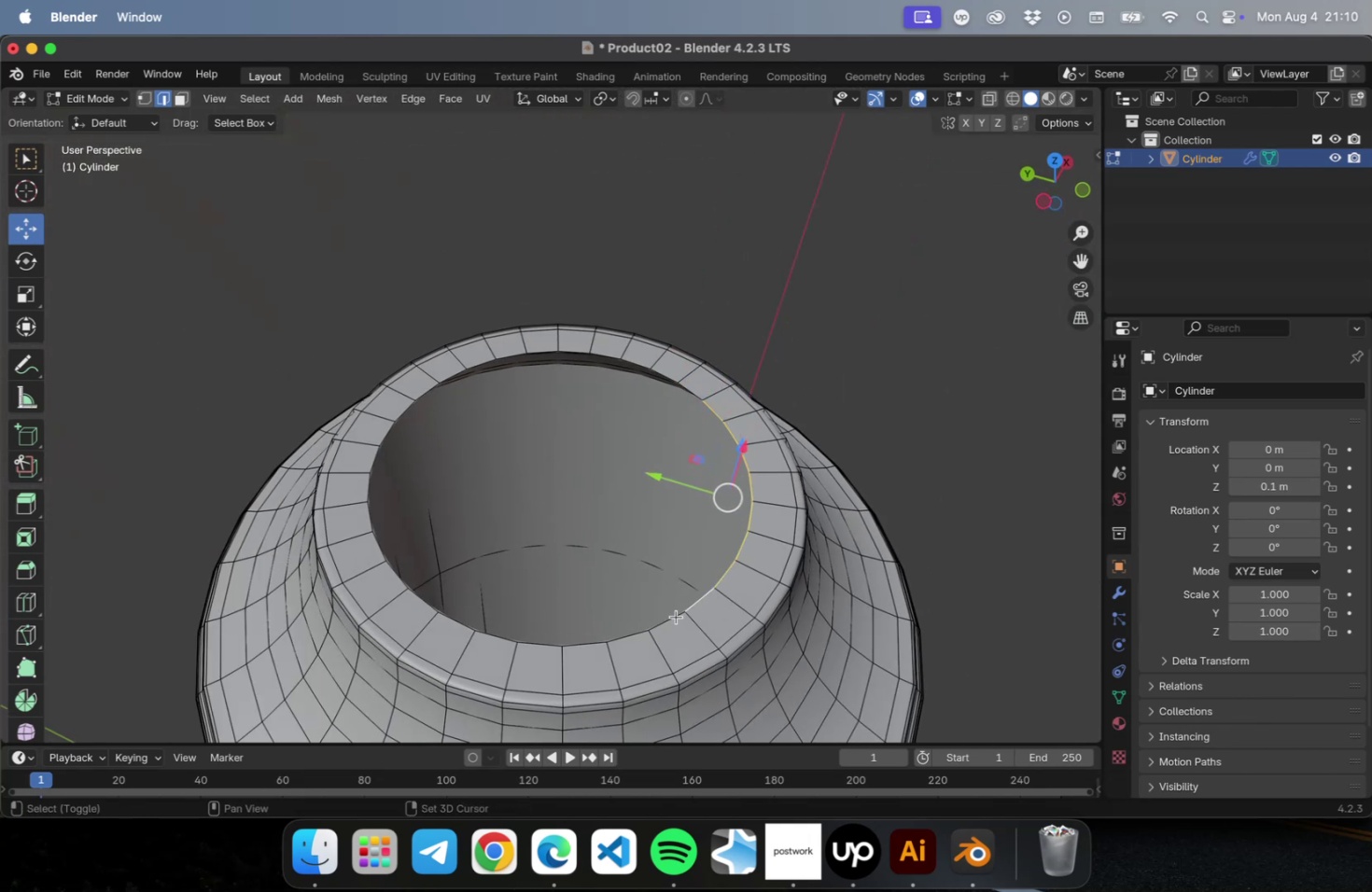 
left_click([676, 616])
 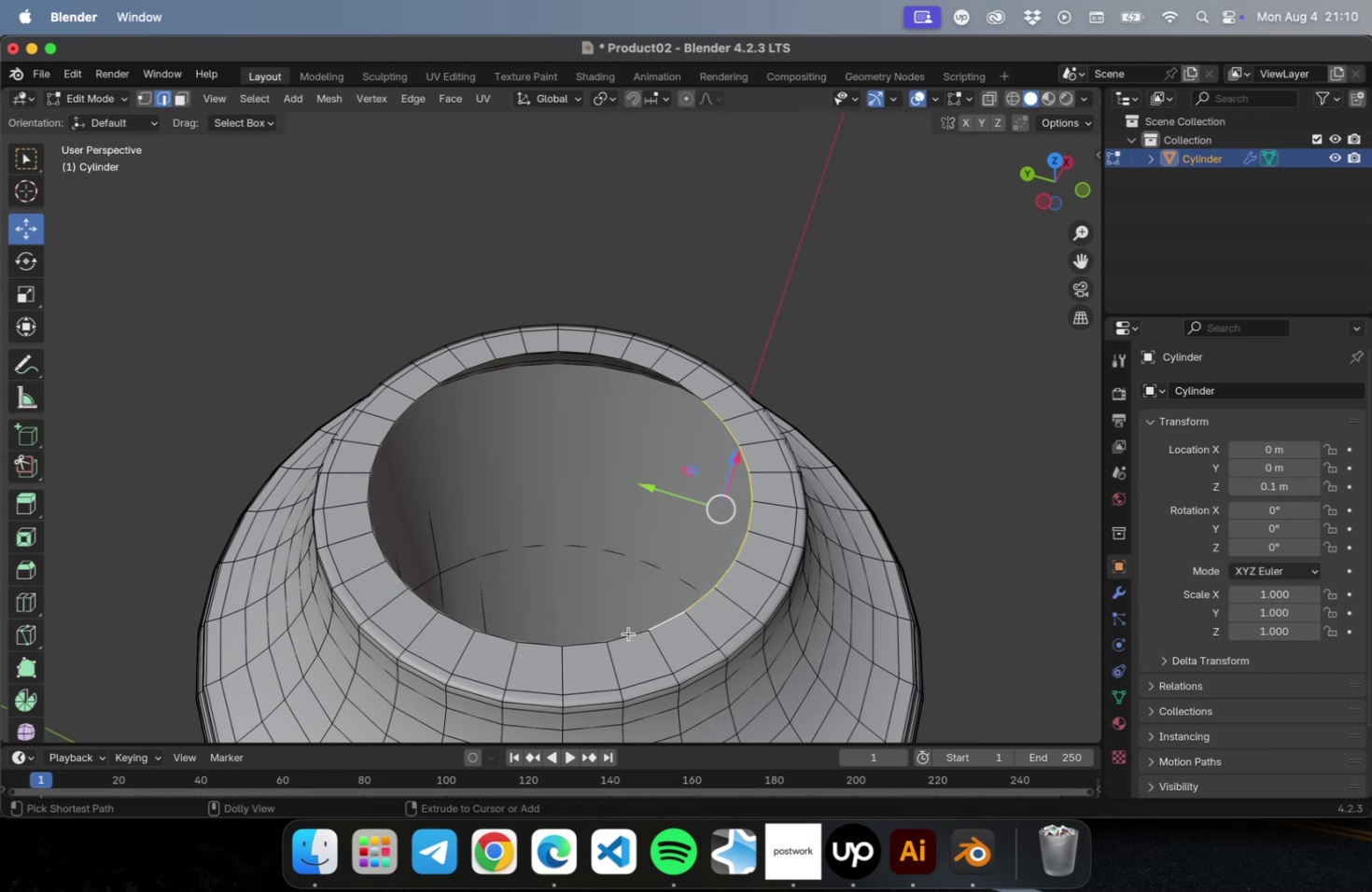 
hold_key(key=CommandLeft, duration=7.53)
left_click([497, 634])
 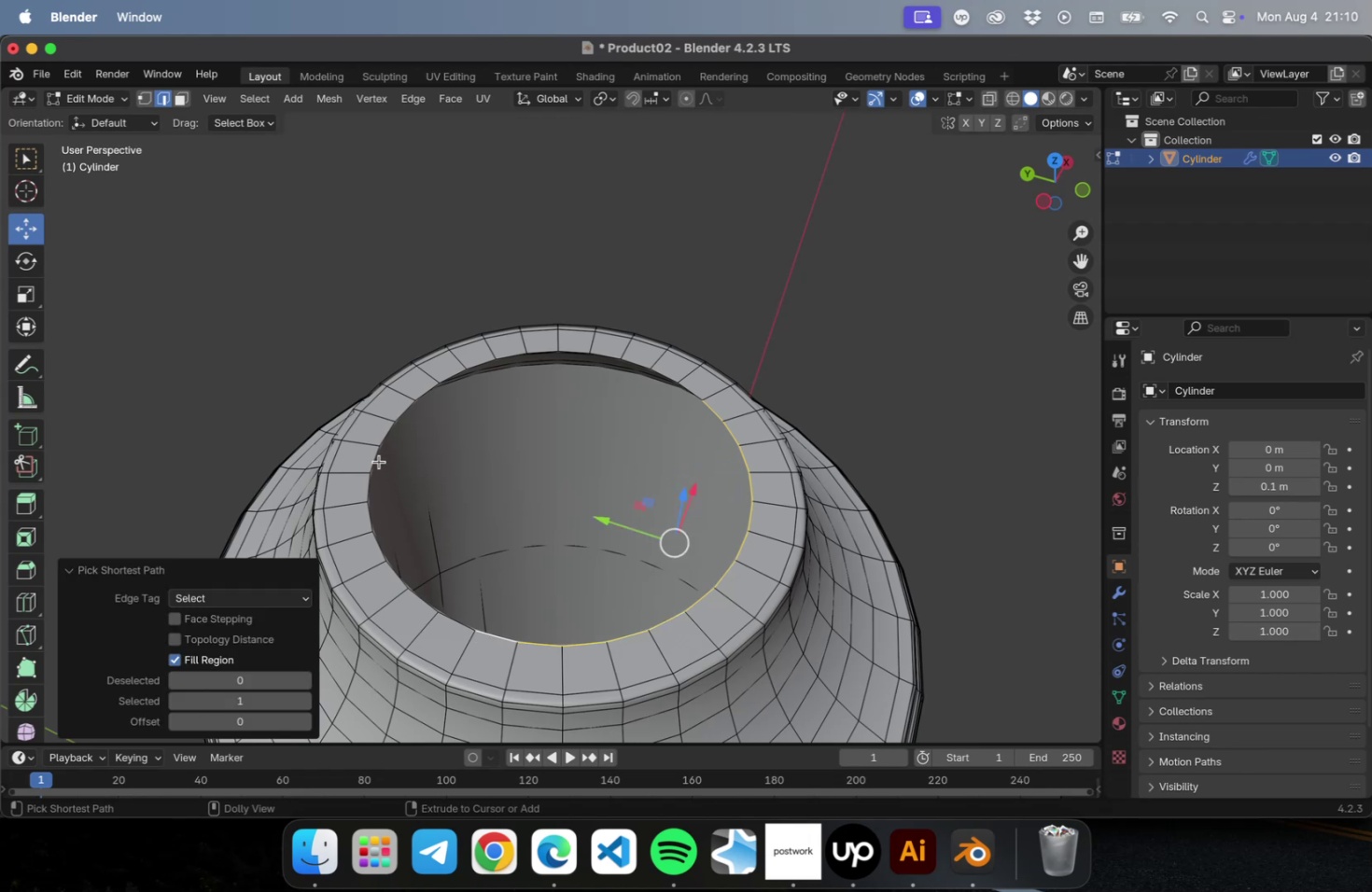 
left_click([376, 456])
 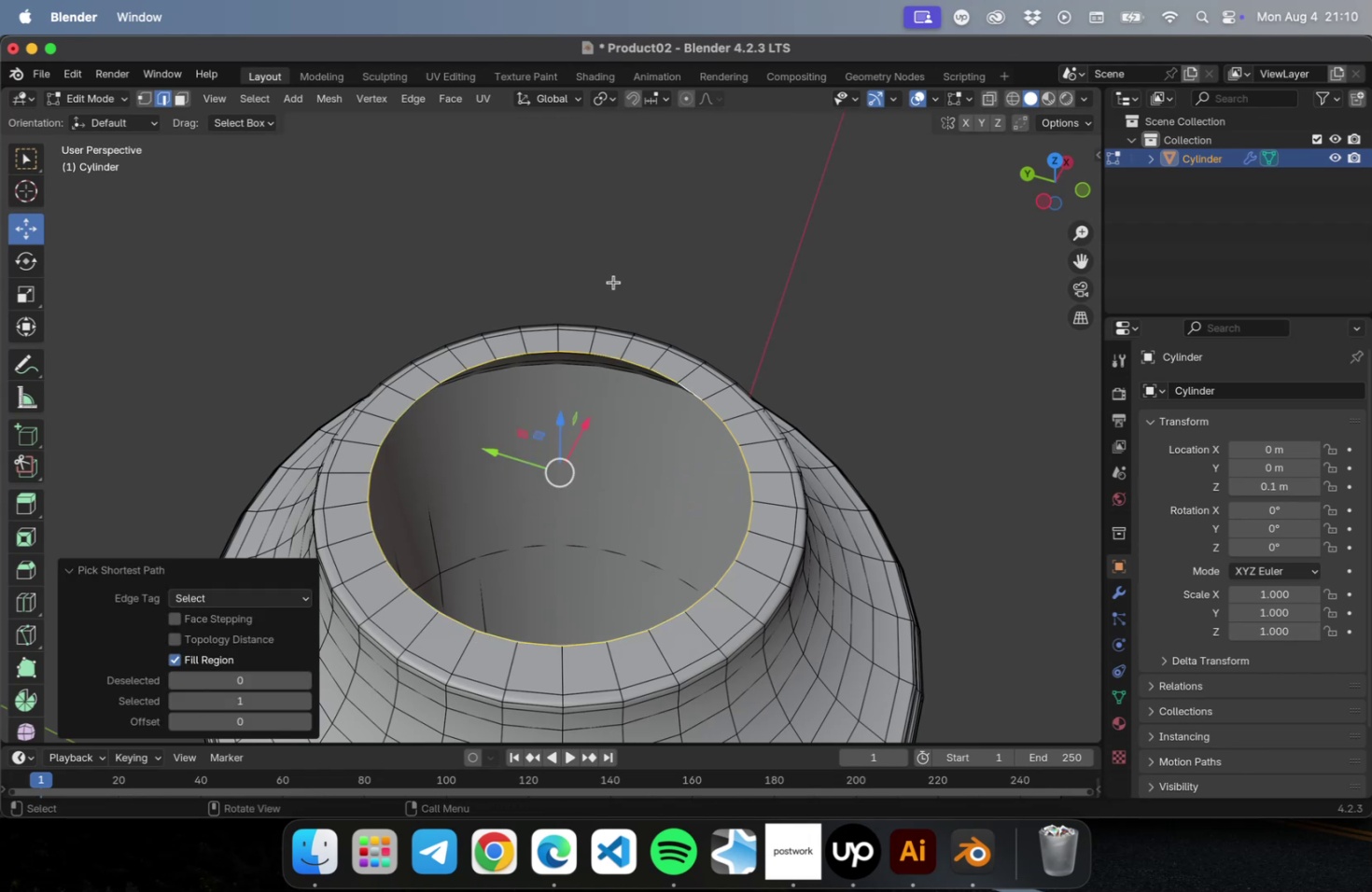 
wait(5.37)
 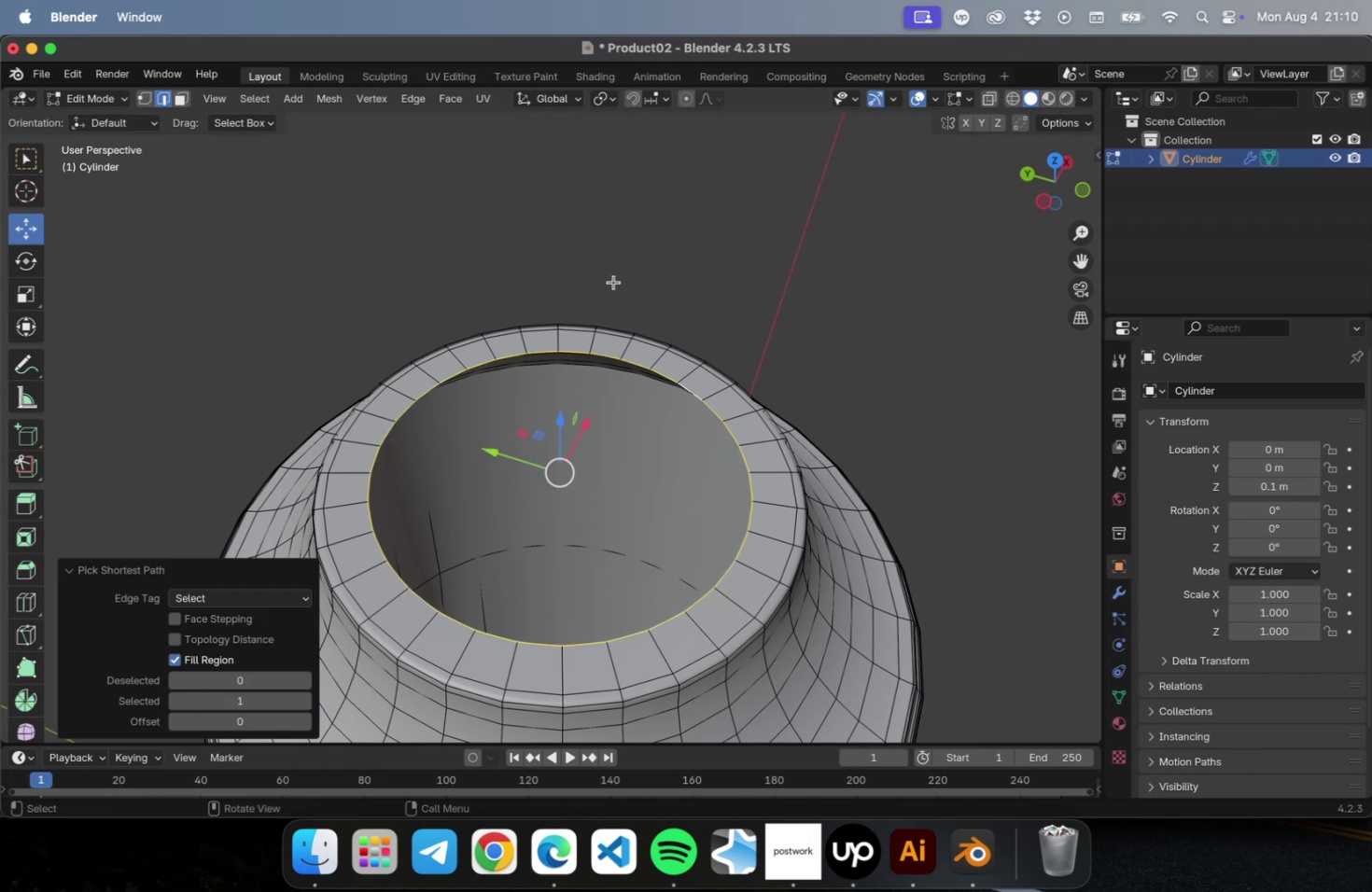 
left_click([503, 319])
 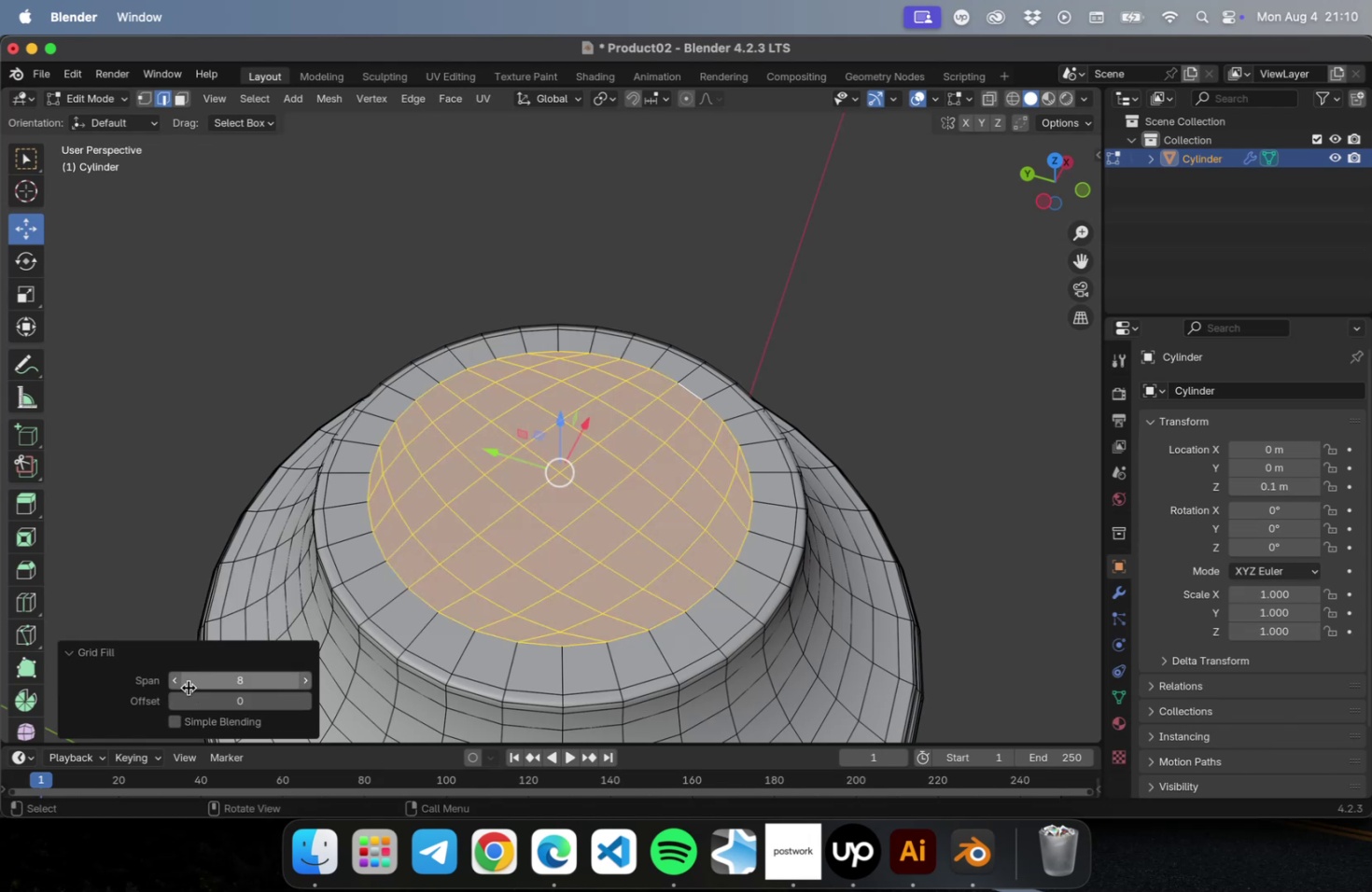 
left_click([179, 683])
 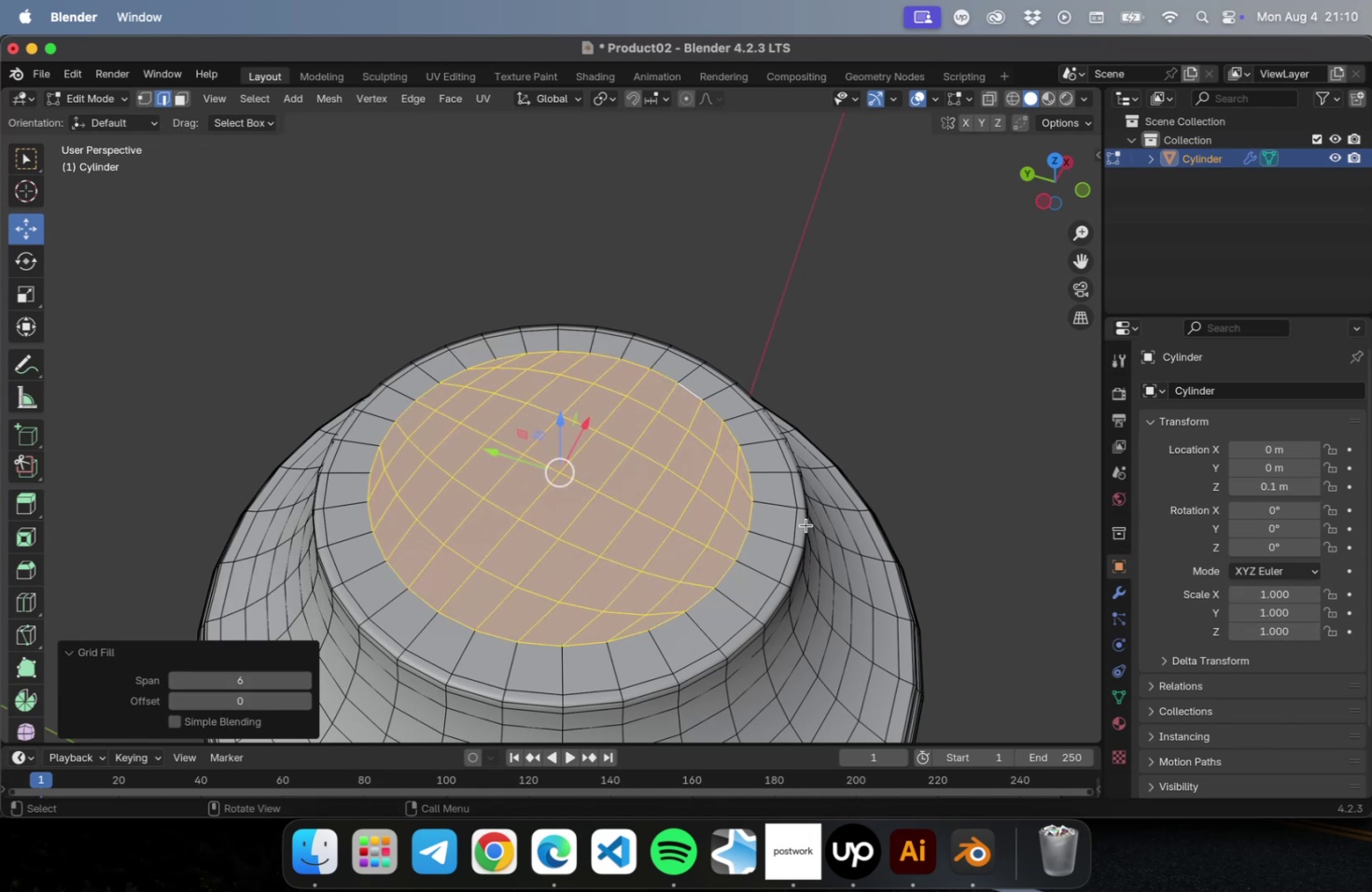 
left_click([949, 436])
 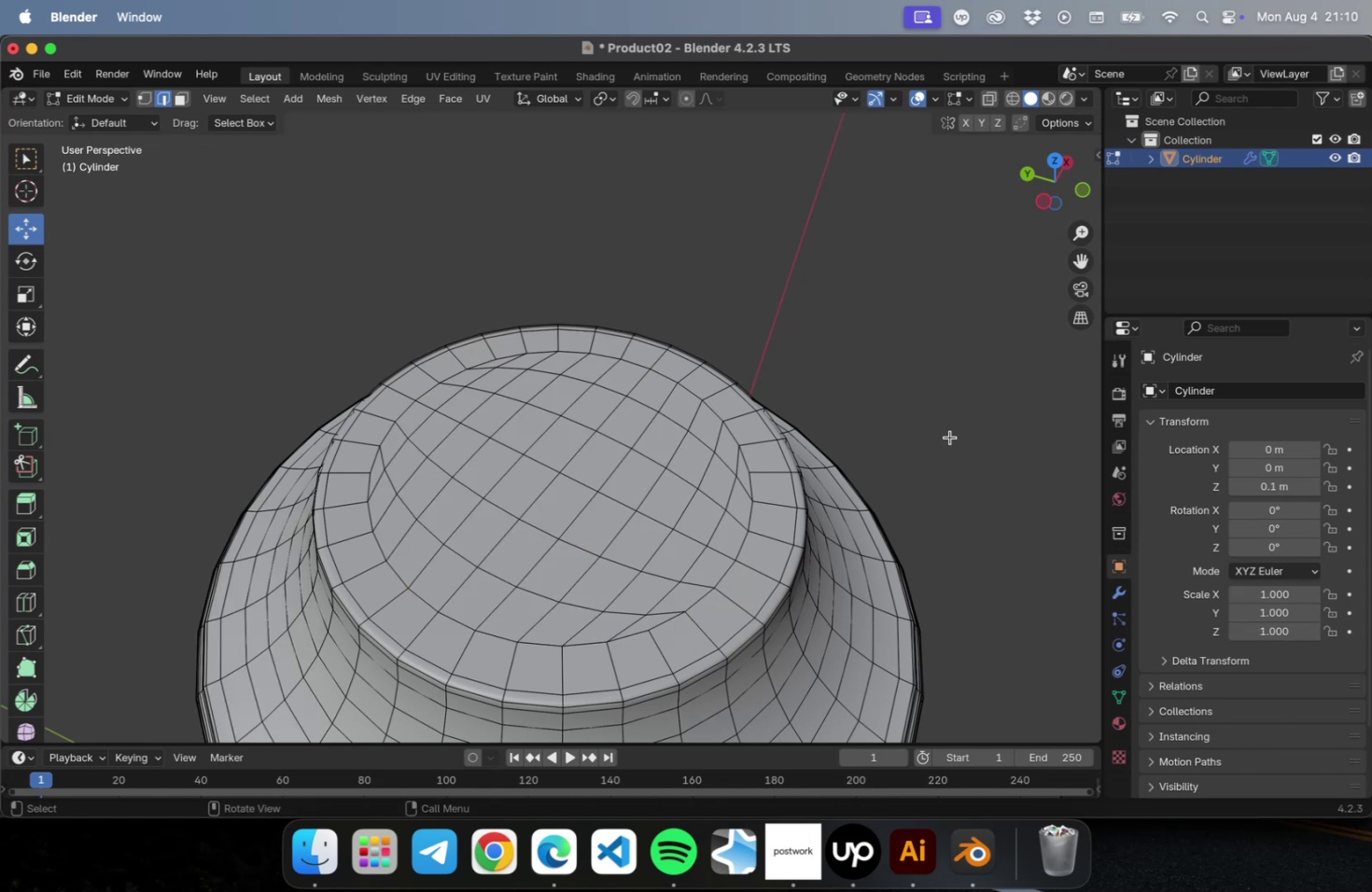 
key(Tab)
 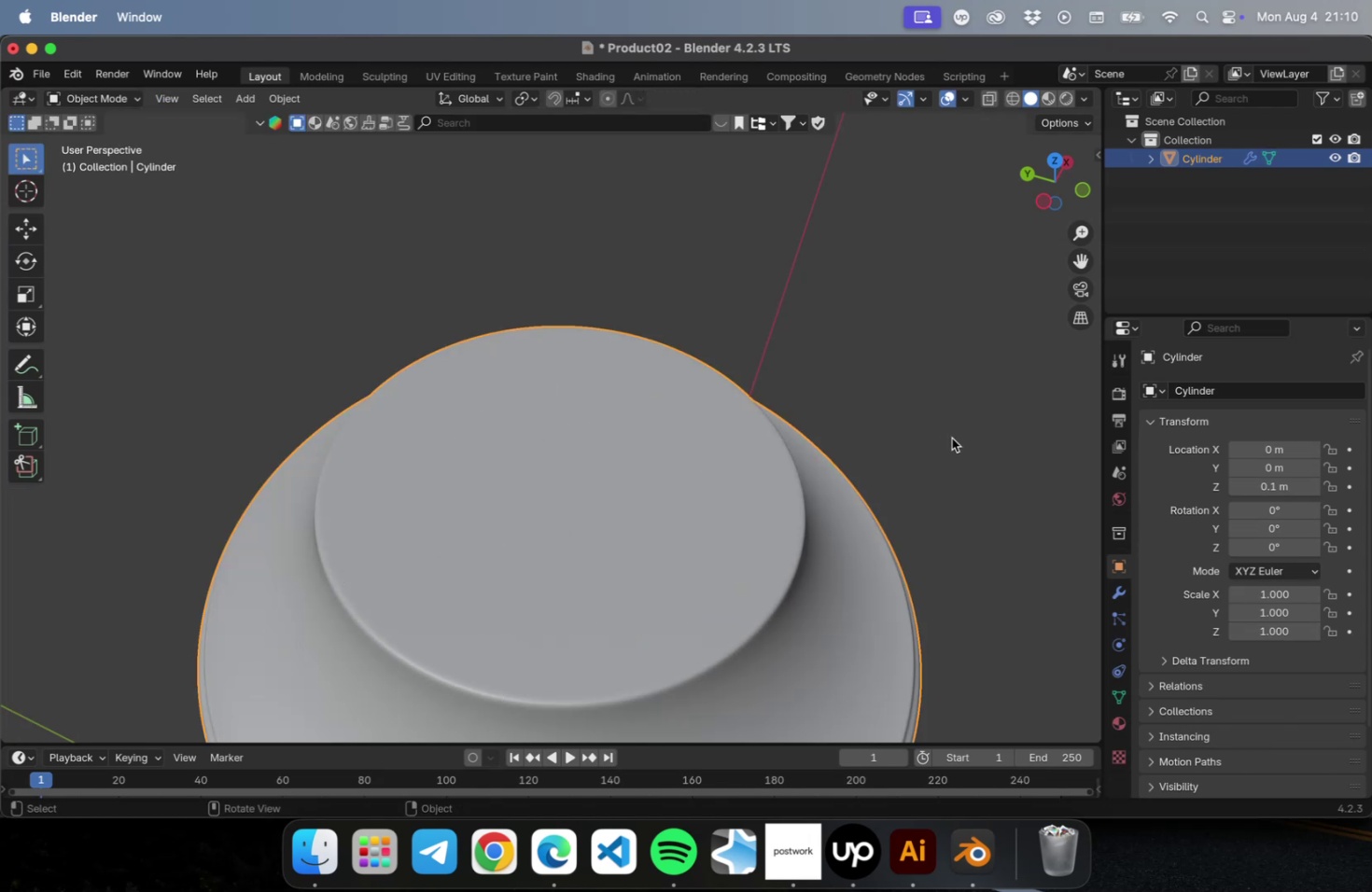 
scroll: coordinate [949, 441], scroll_direction: down, amount: 4.0
 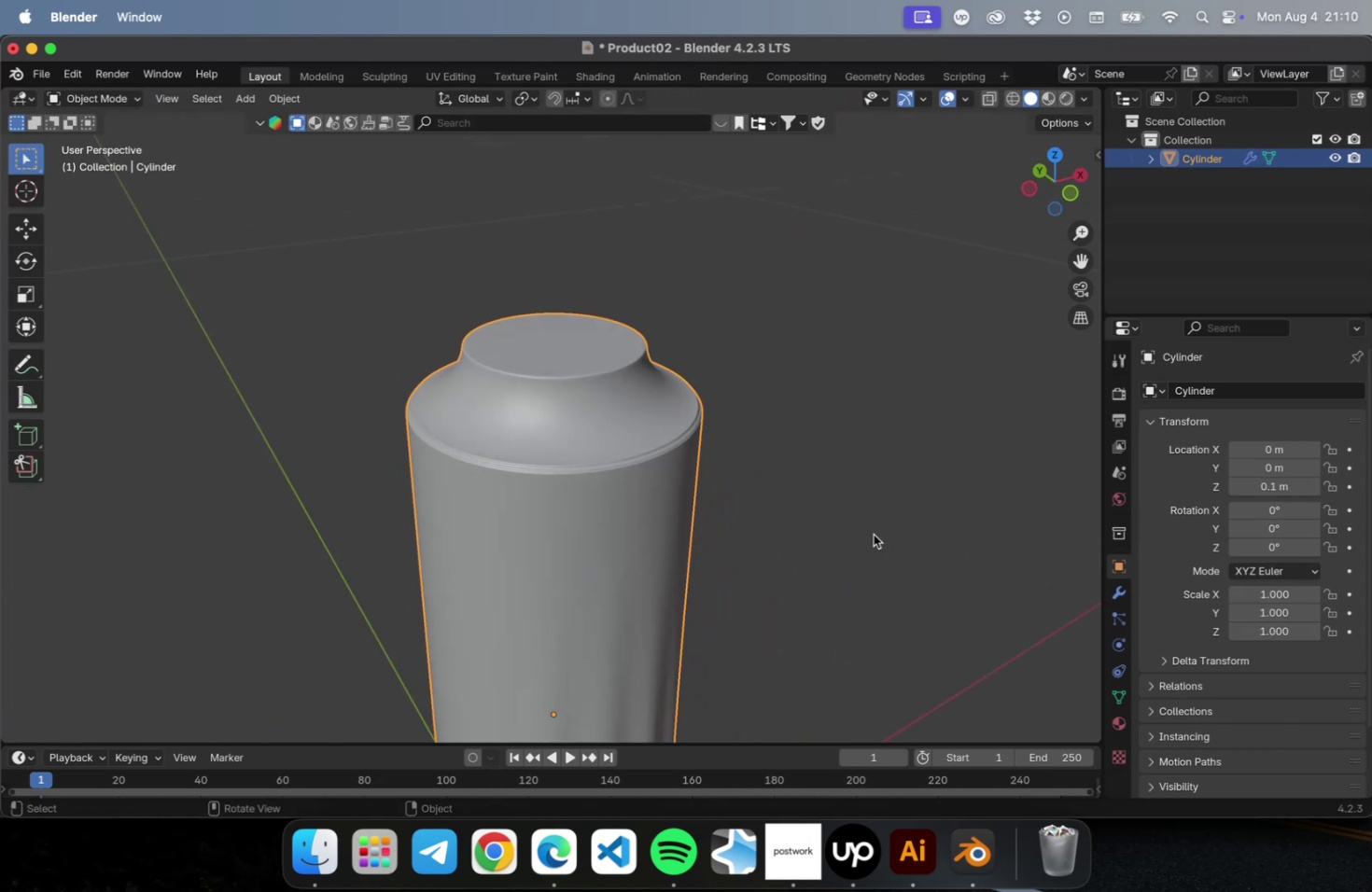 
key(Meta+CommandLeft)
 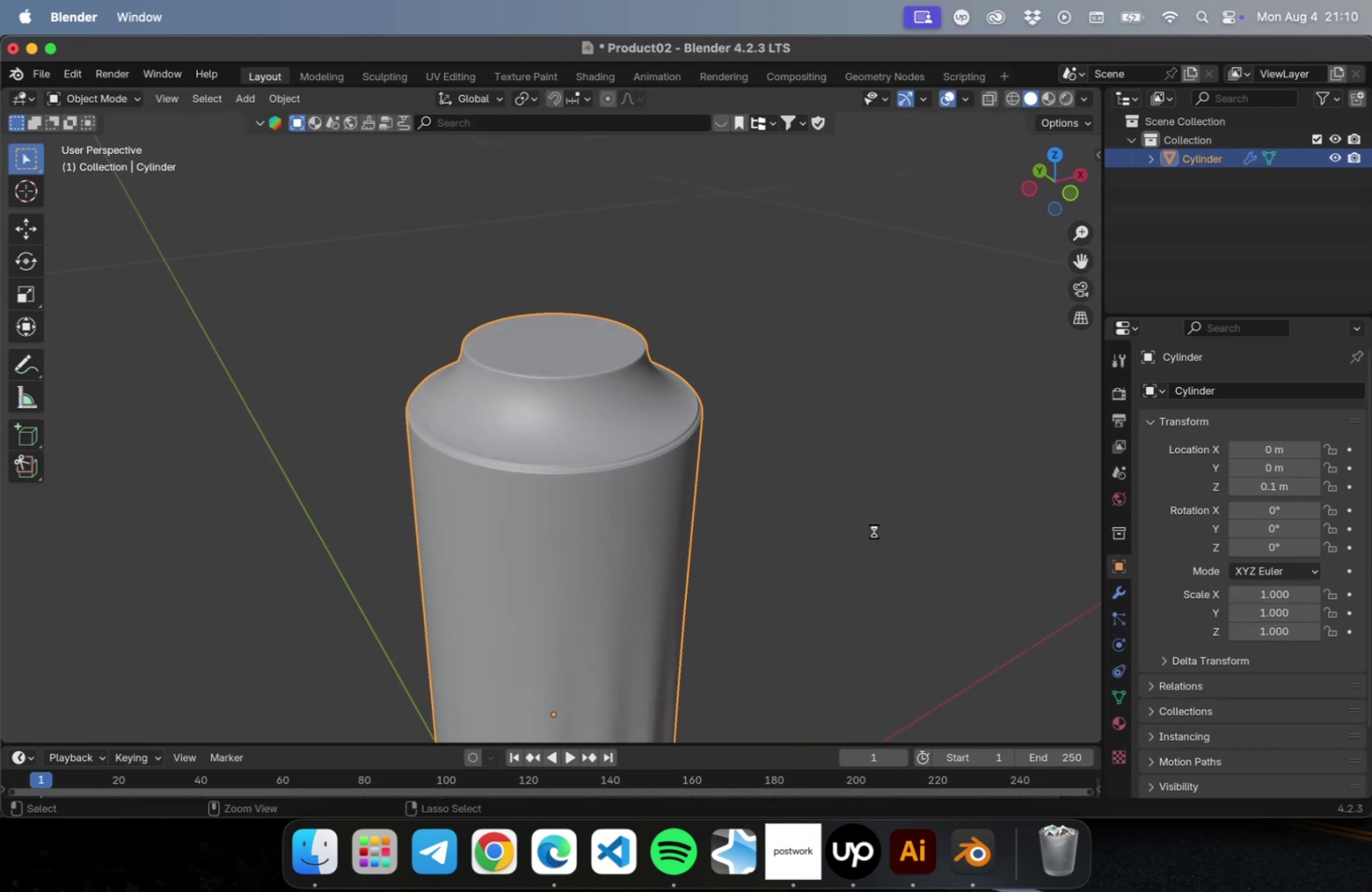 
key(Meta+S)
 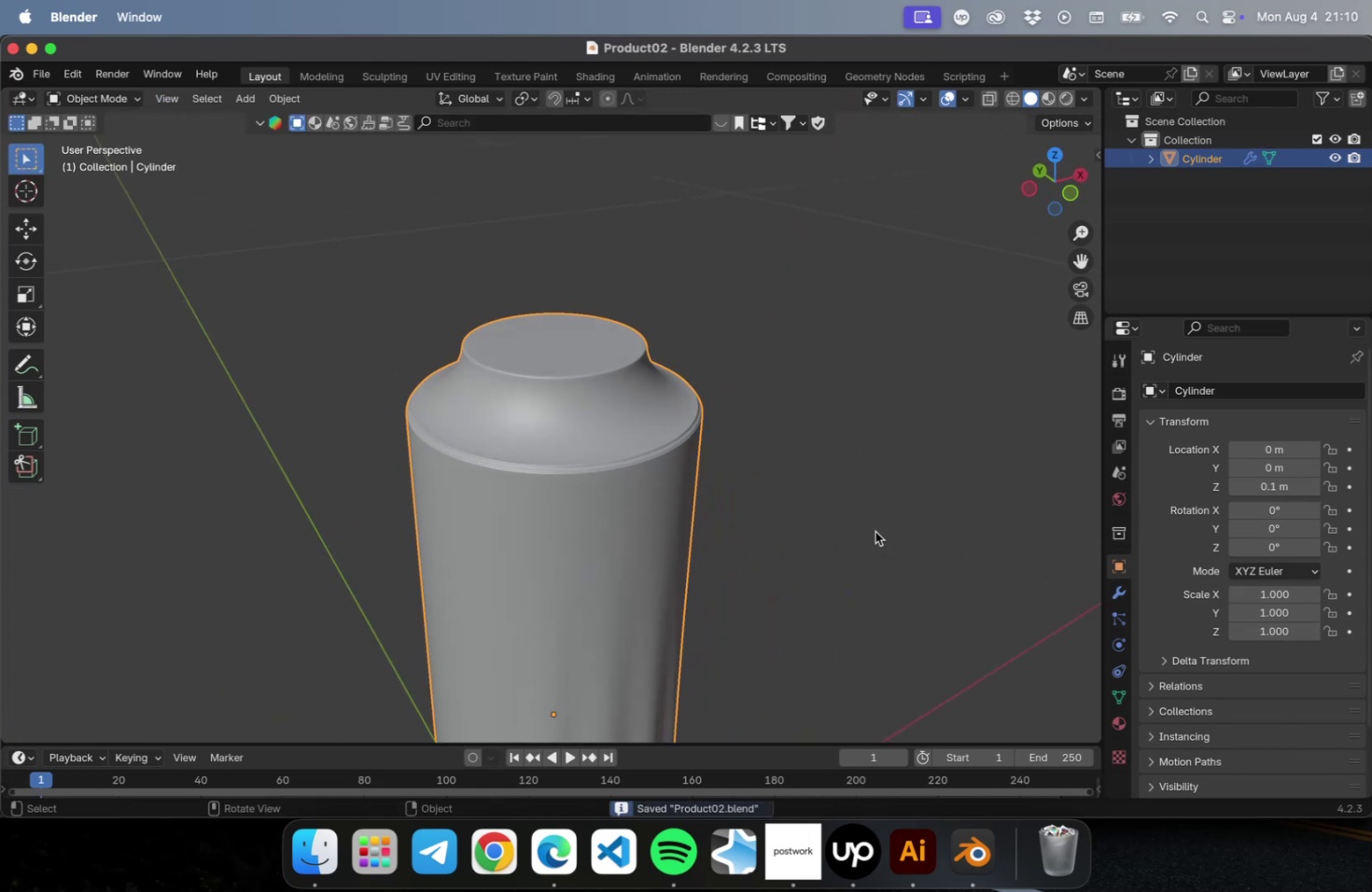 
scroll: coordinate [871, 533], scroll_direction: down, amount: 5.0
 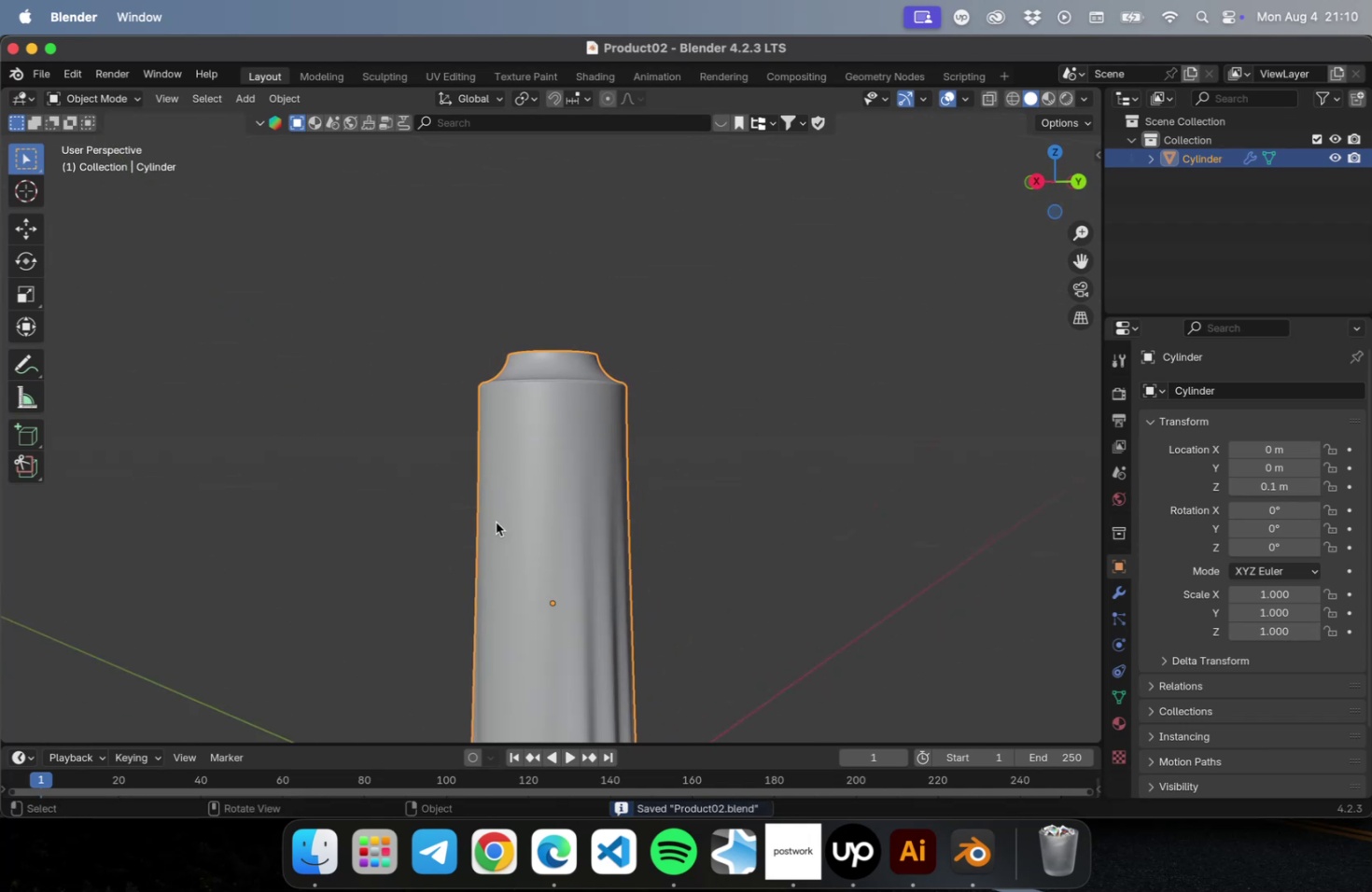 
hold_key(key=ShiftLeft, duration=0.53)
 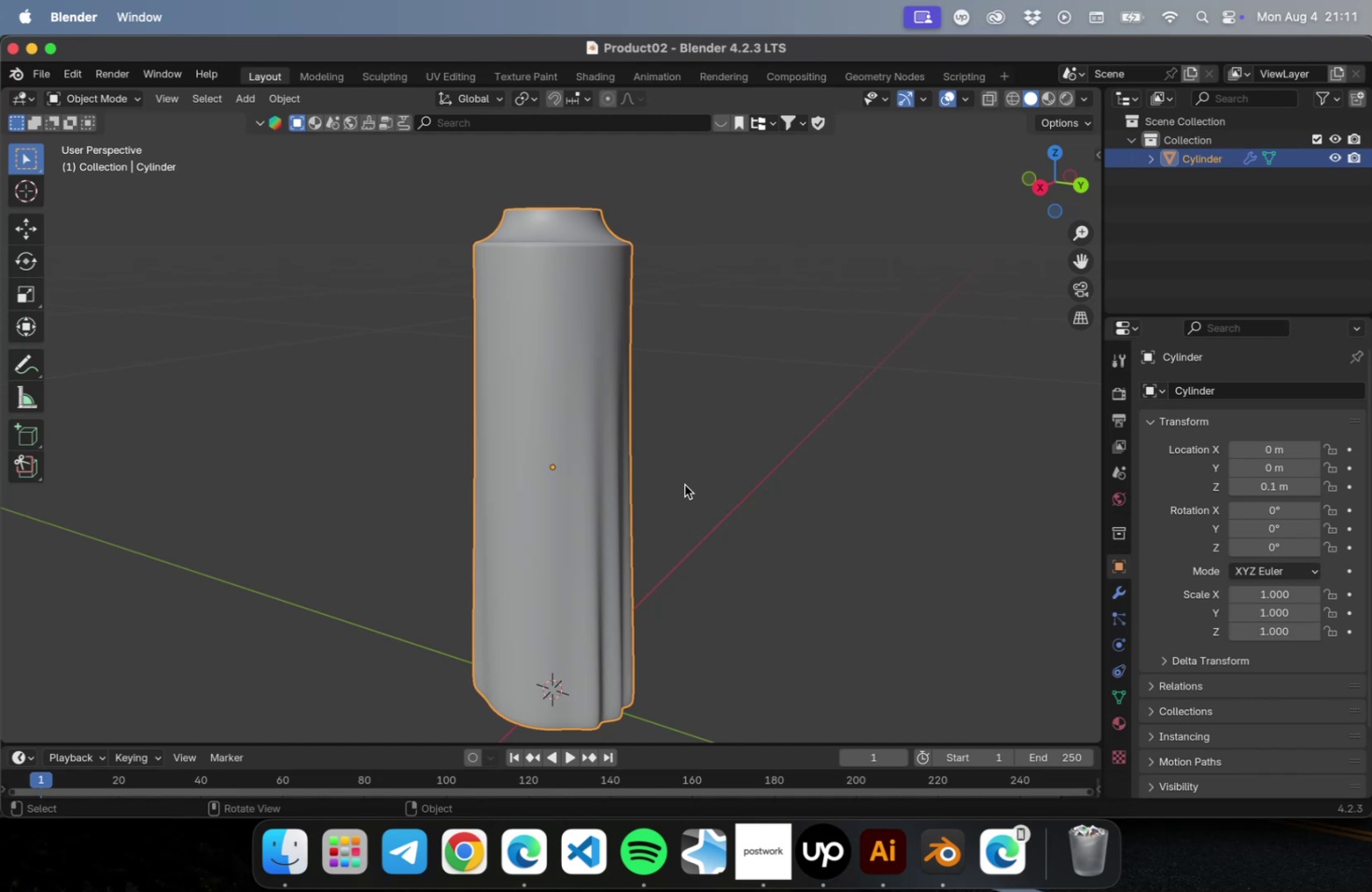 
wait(26.0)
 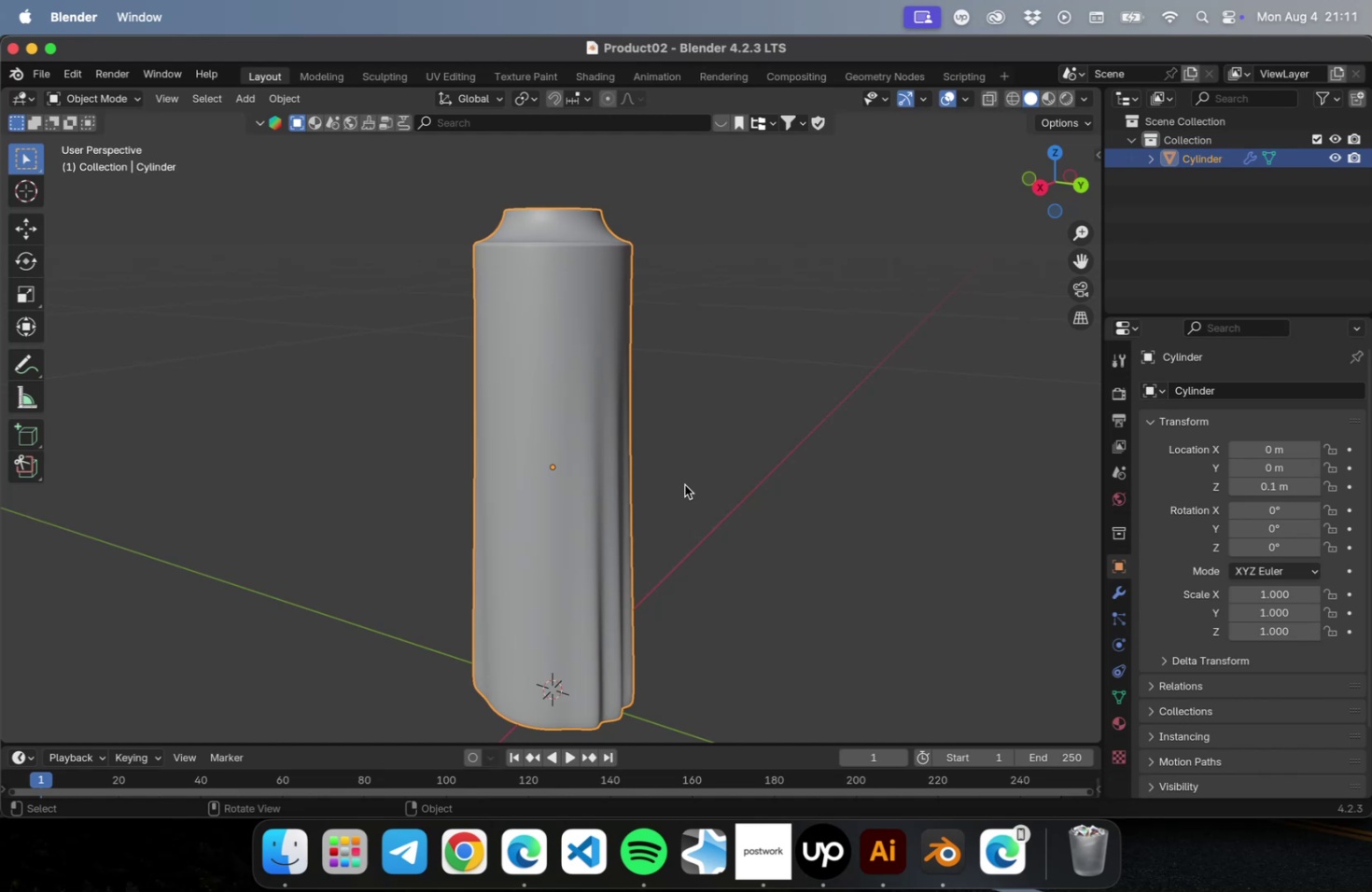 
left_click([562, 218])
 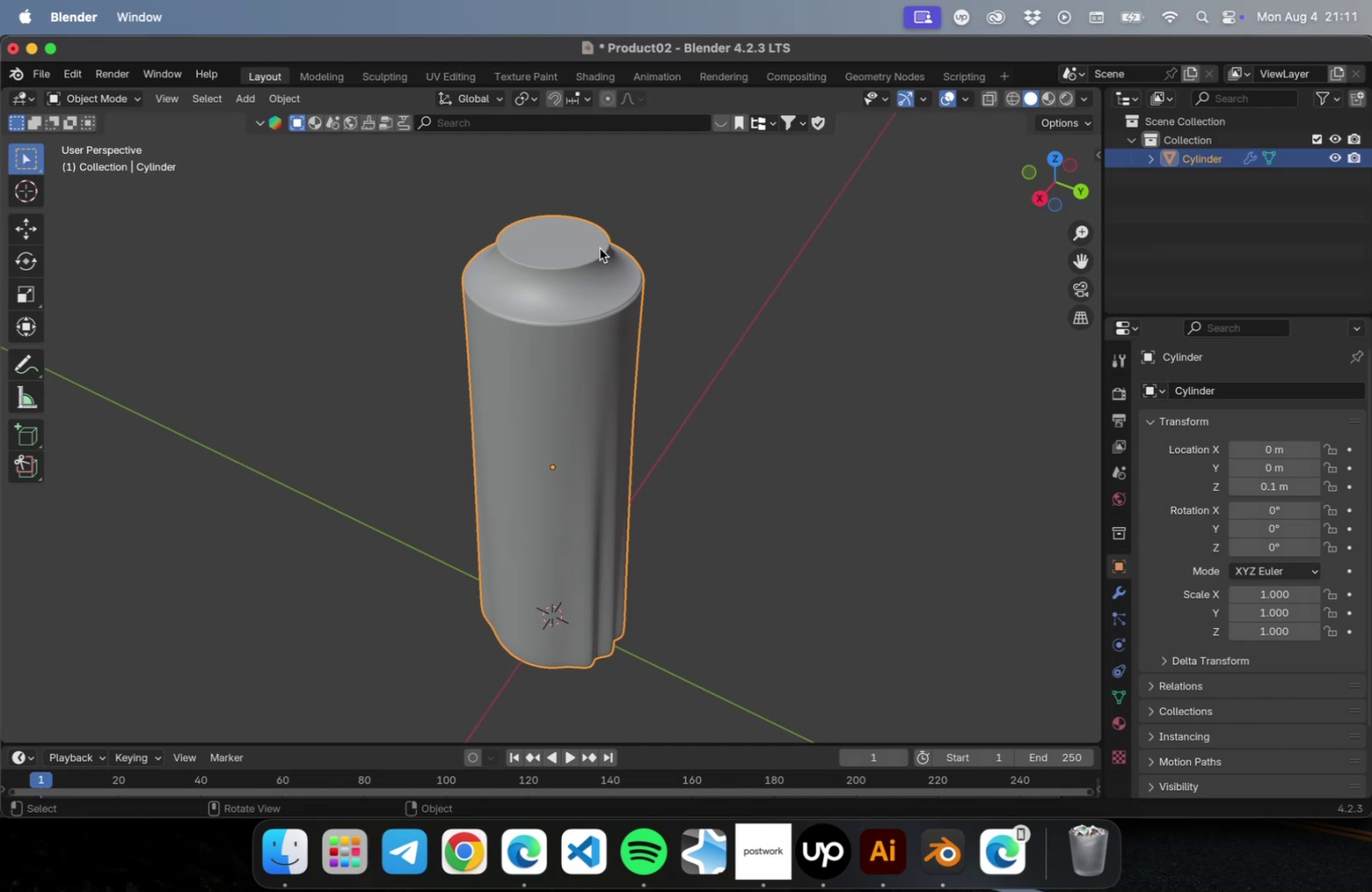 
key(Tab)
 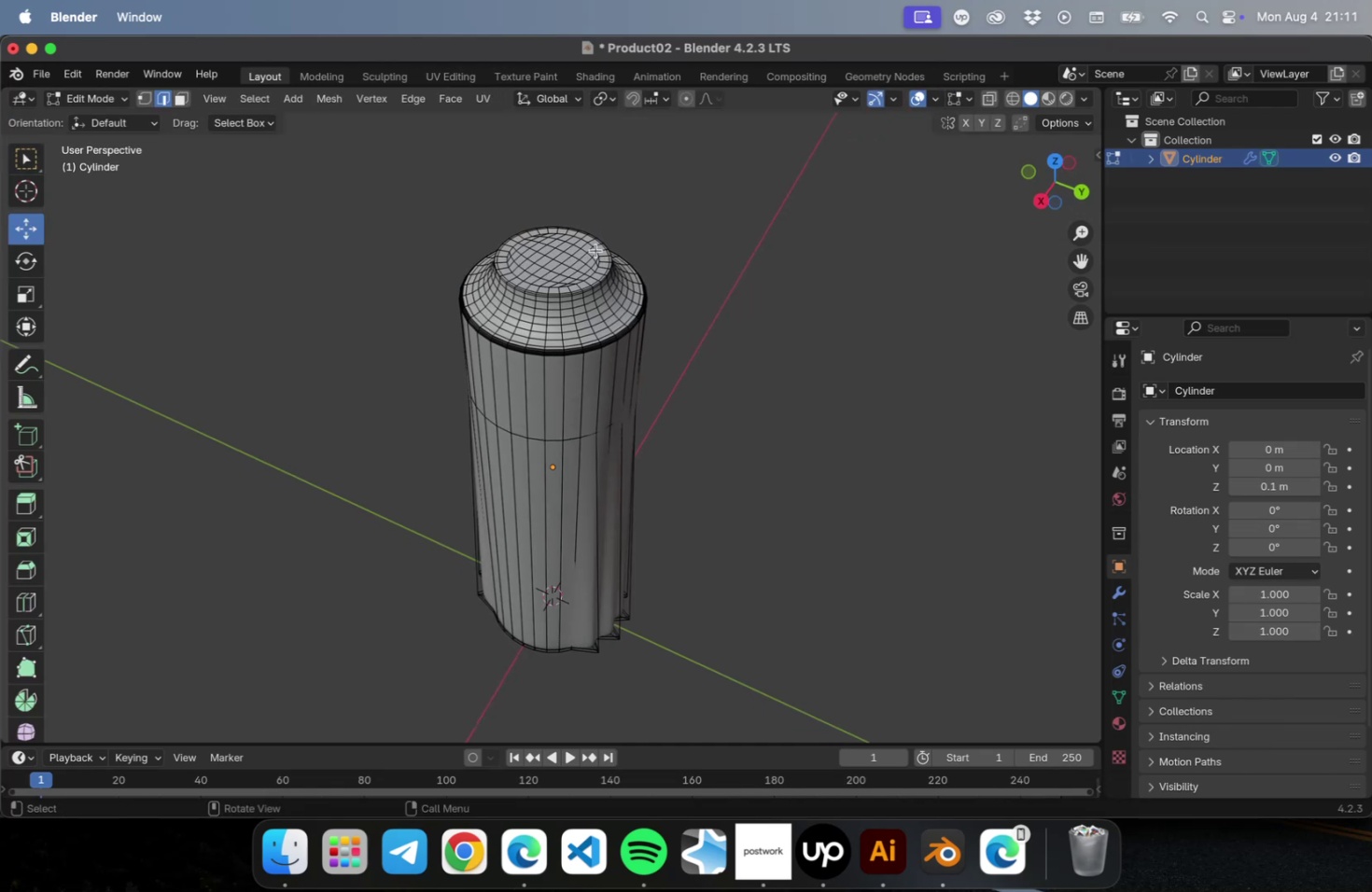 
scroll: coordinate [584, 253], scroll_direction: up, amount: 10.0
 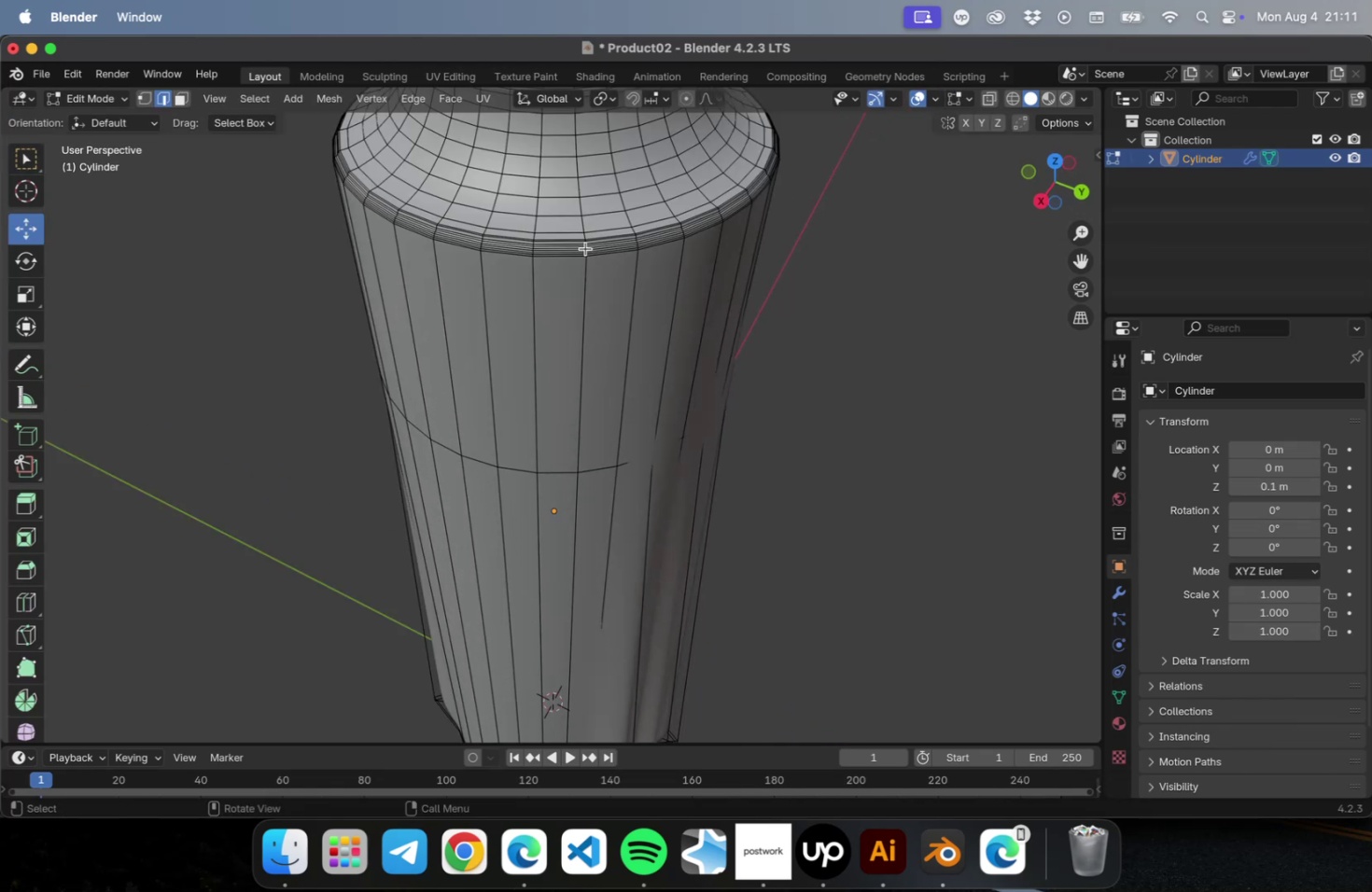 
hold_key(key=ShiftLeft, duration=0.41)
 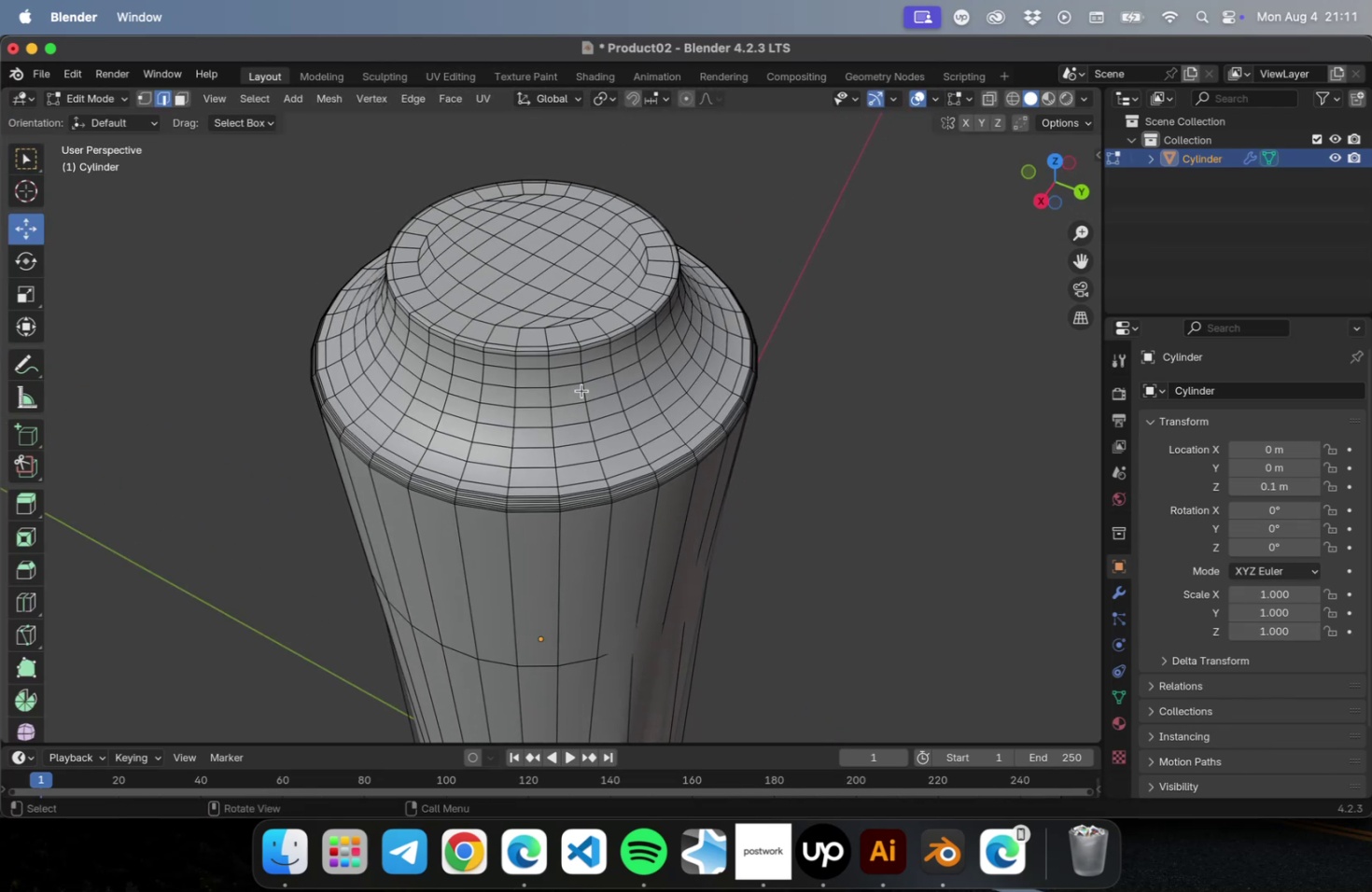 
key(Tab)
 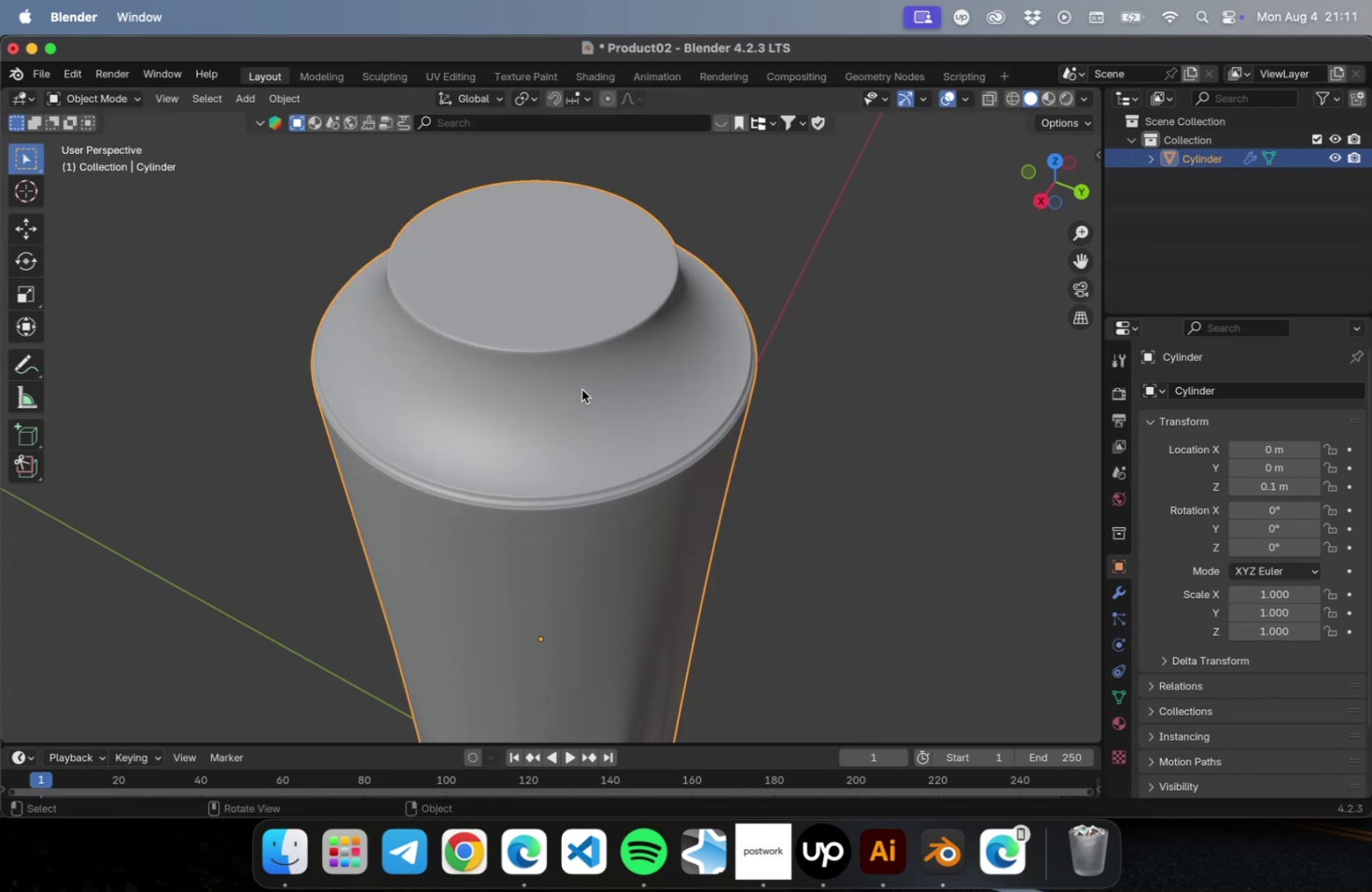 
scroll: coordinate [581, 390], scroll_direction: down, amount: 5.0
 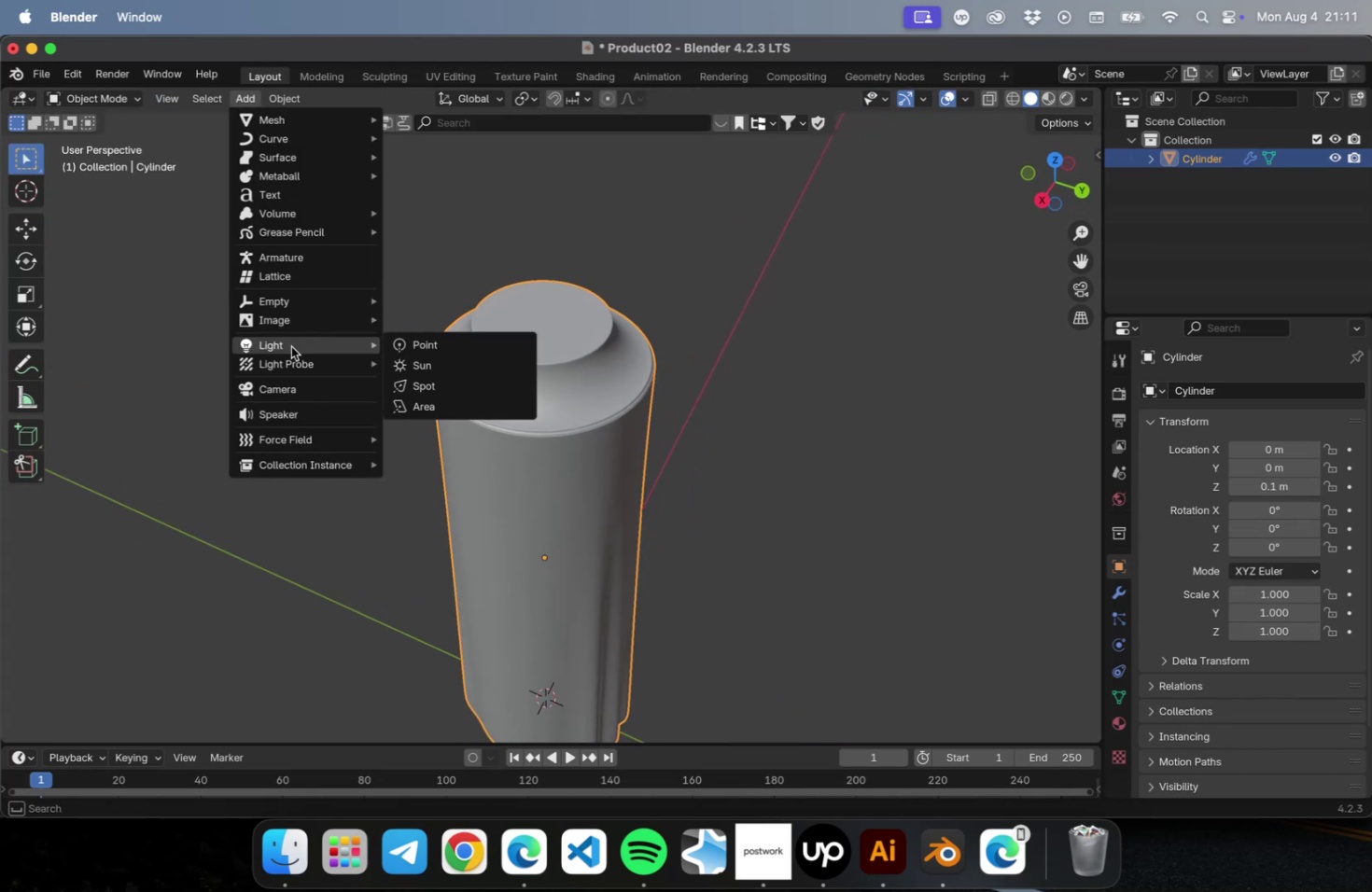 
mouse_move([299, 194])
 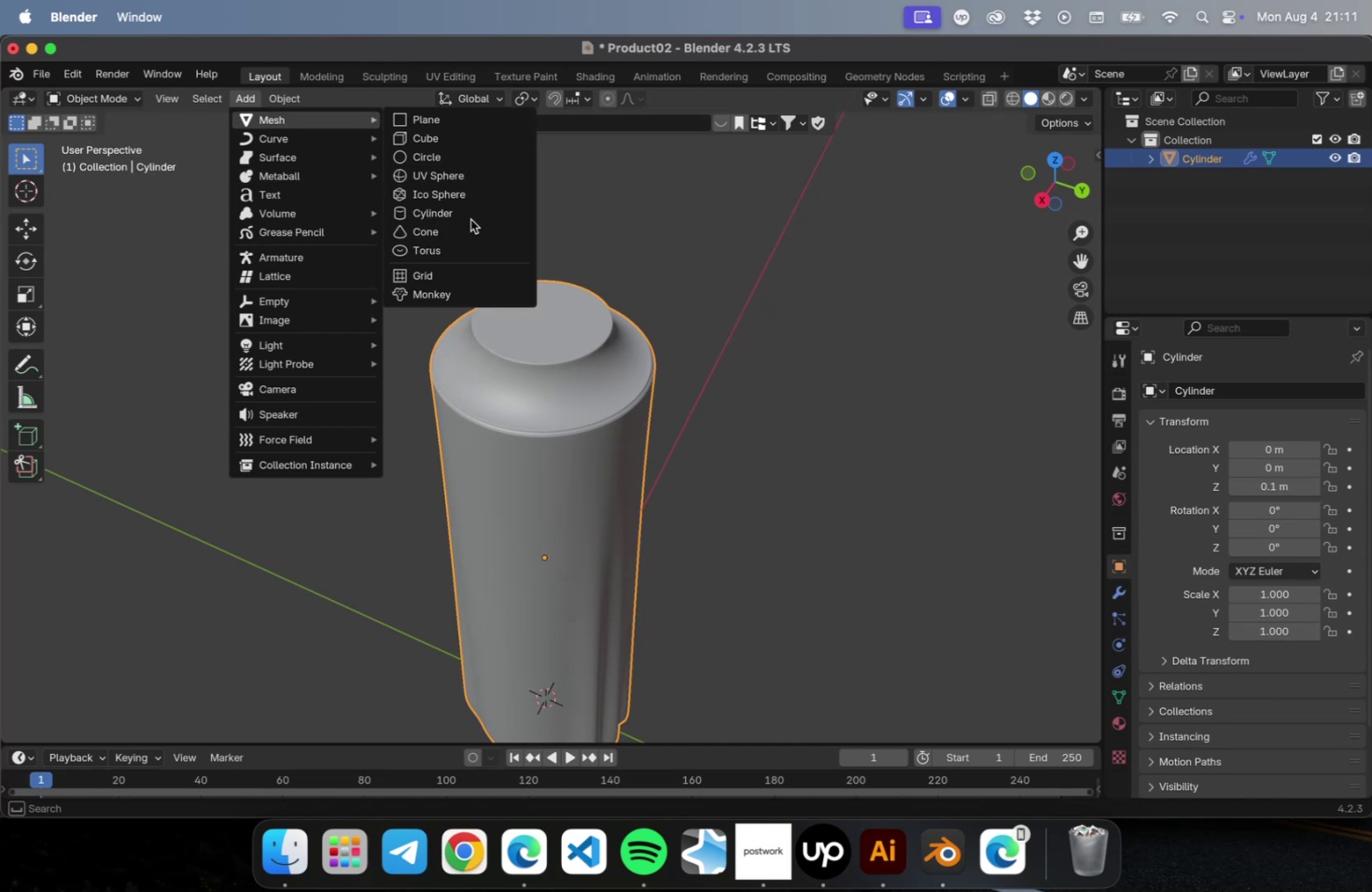 
left_click([468, 216])
 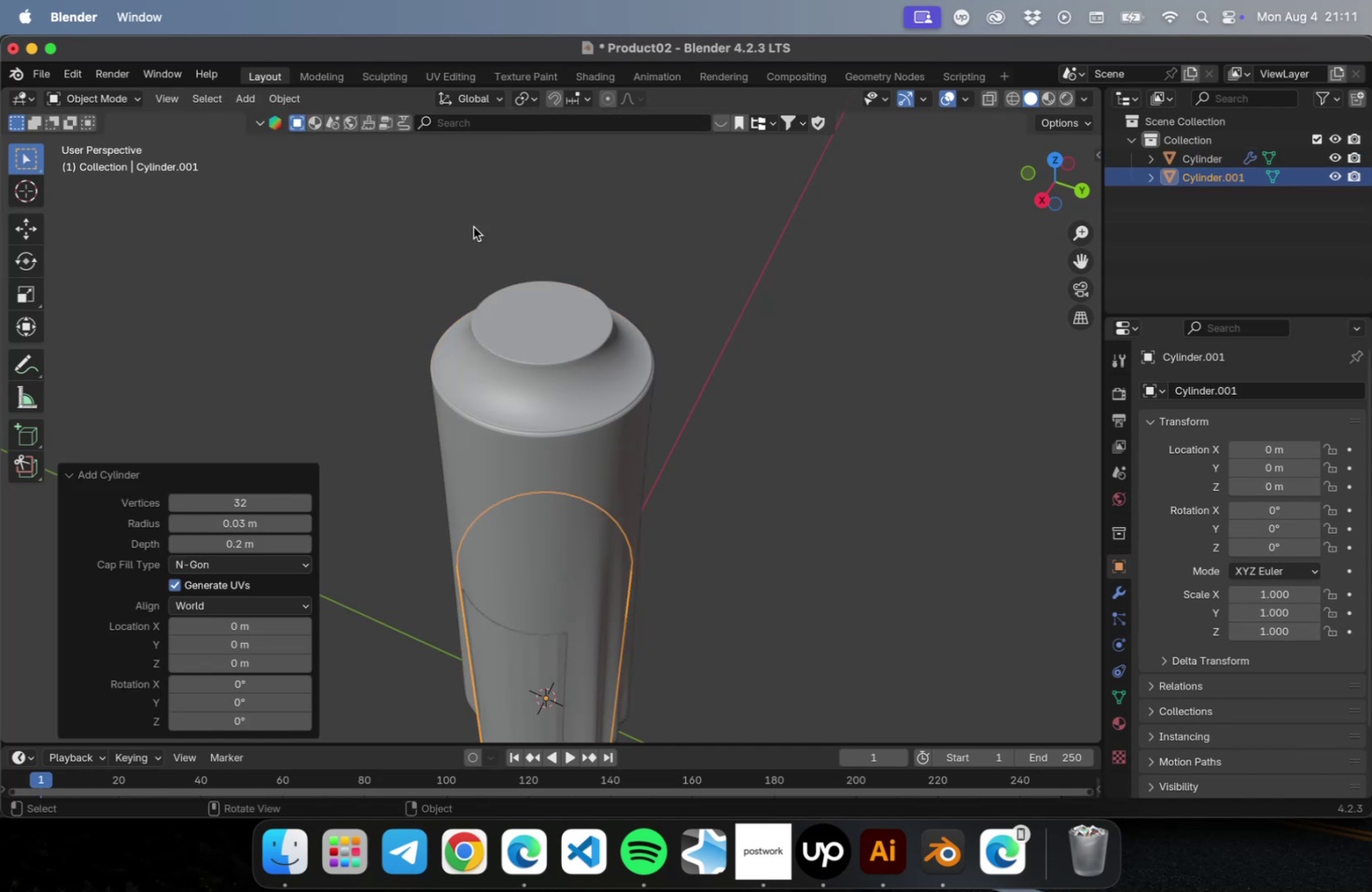 
scroll: coordinate [563, 337], scroll_direction: down, amount: 4.0
 